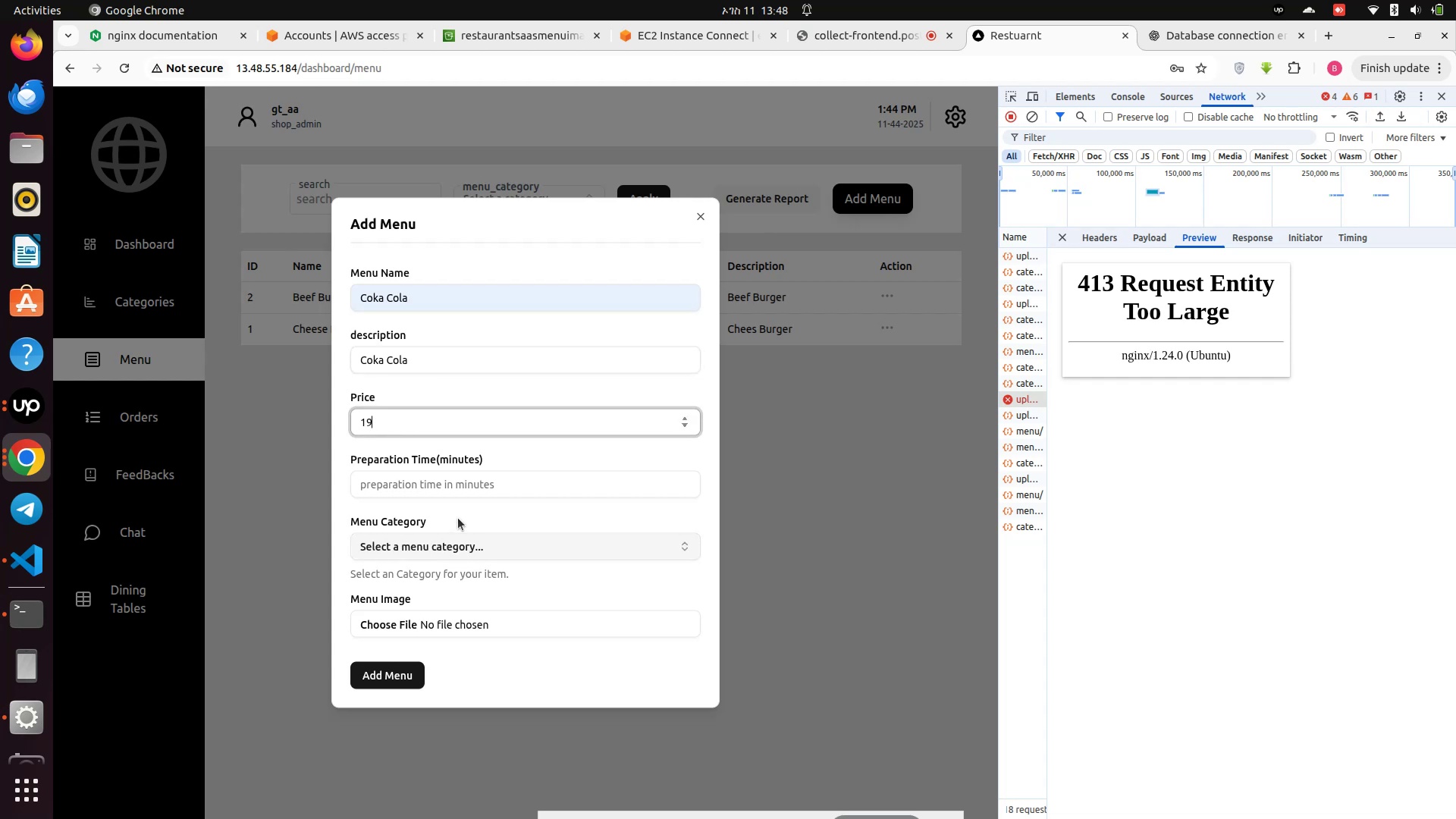 
left_click([450, 490])
 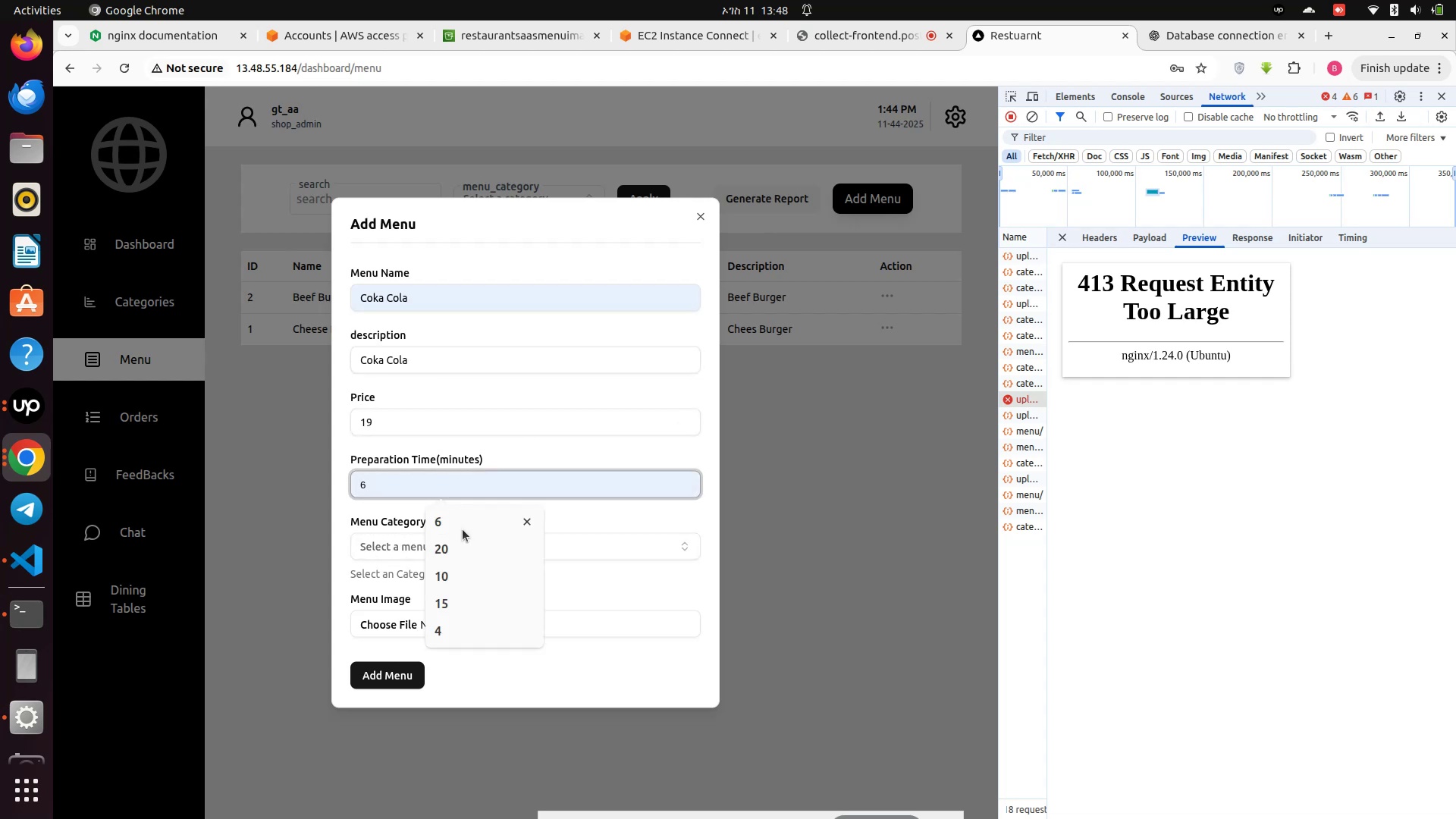 
left_click([461, 528])
 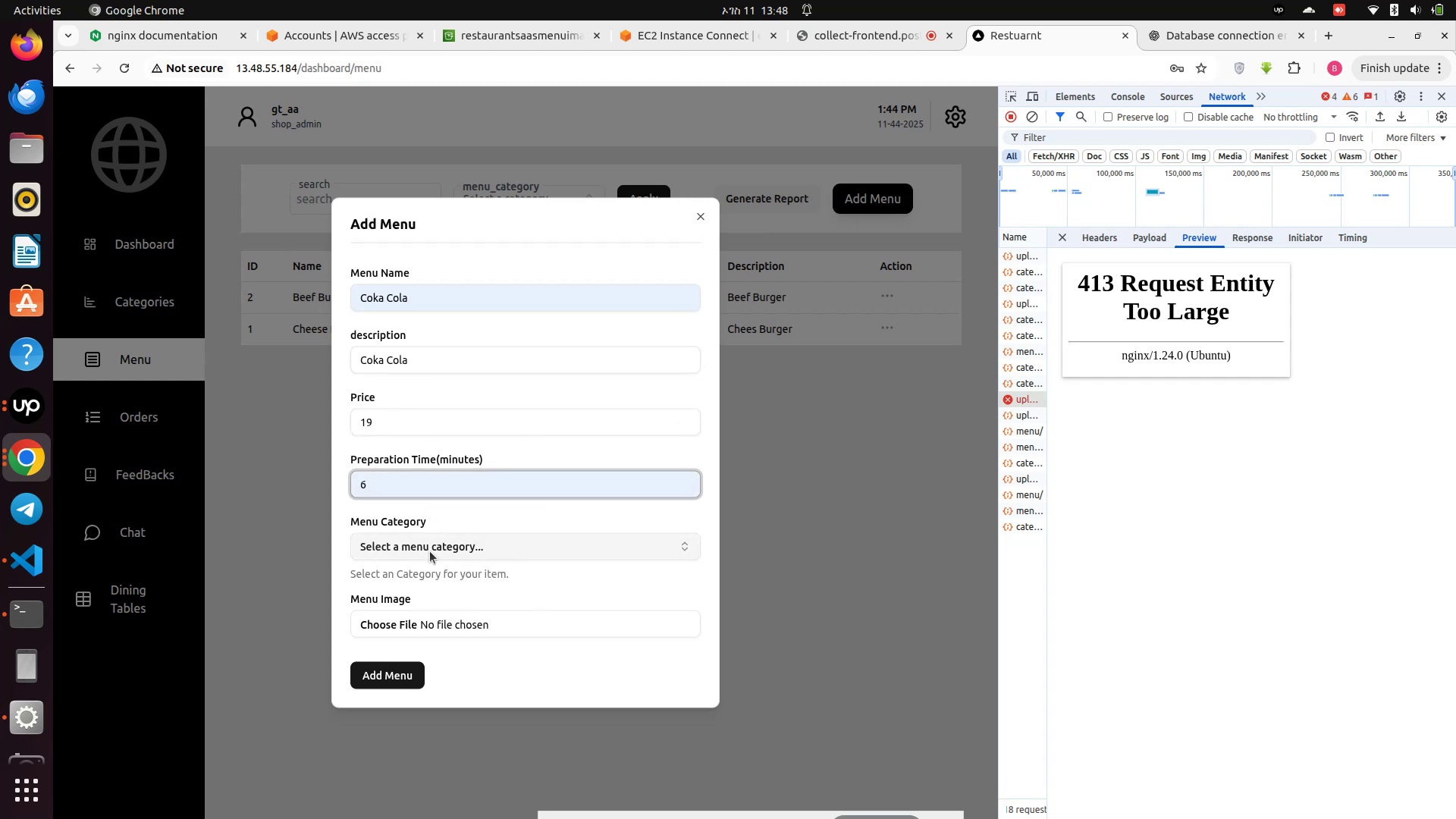 
left_click([430, 551])
 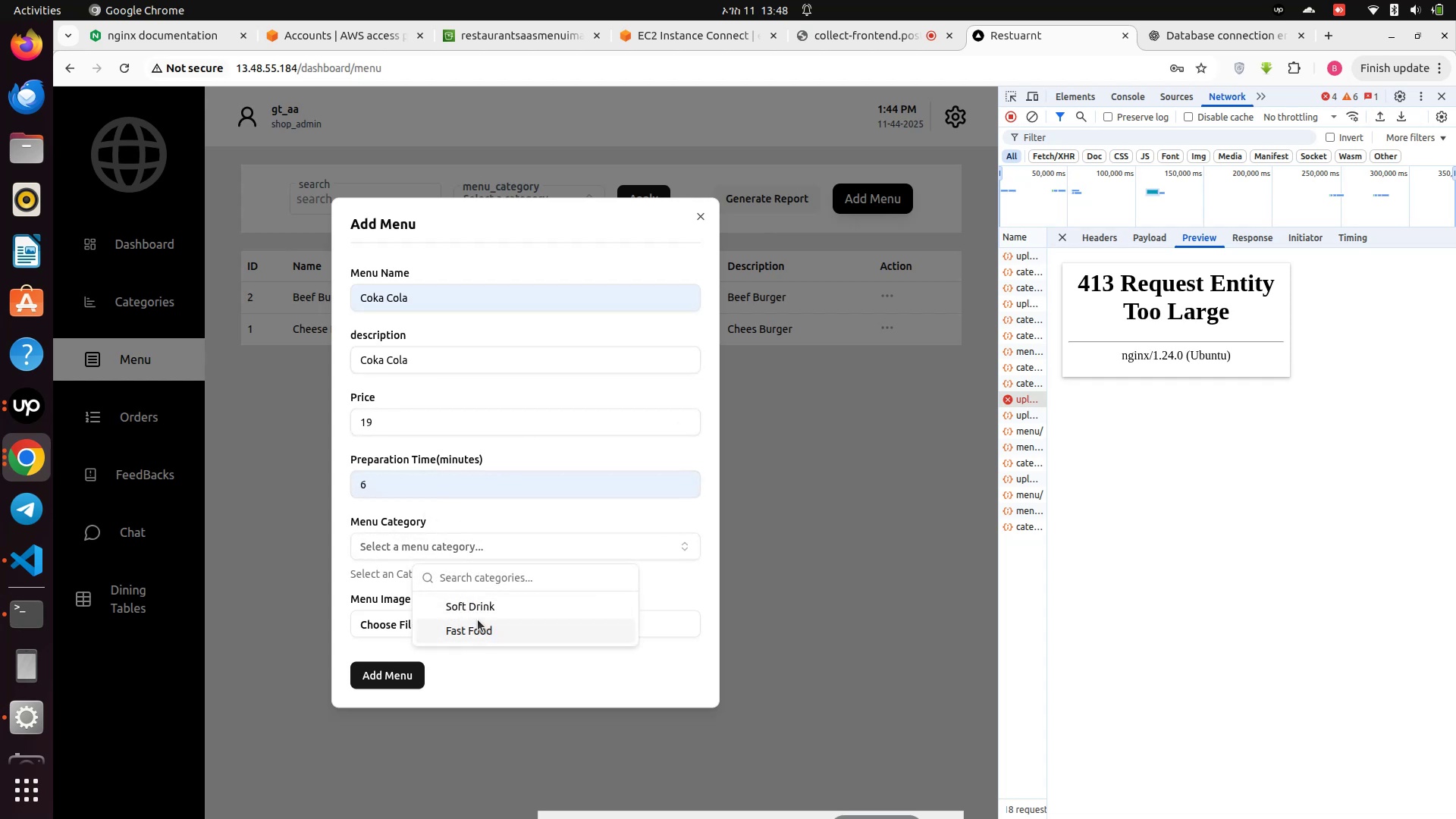 
left_click([478, 611])
 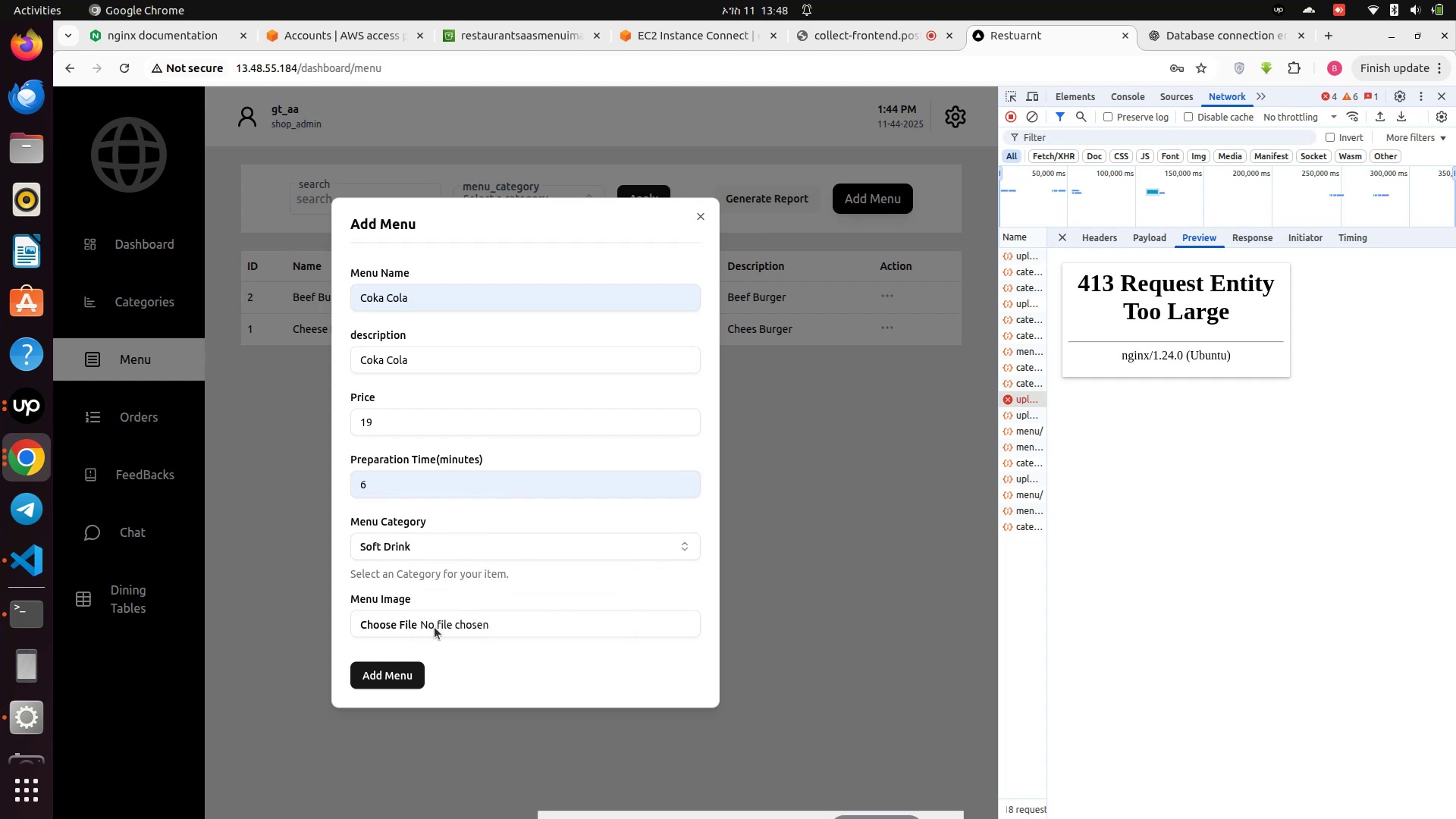 
left_click([435, 628])
 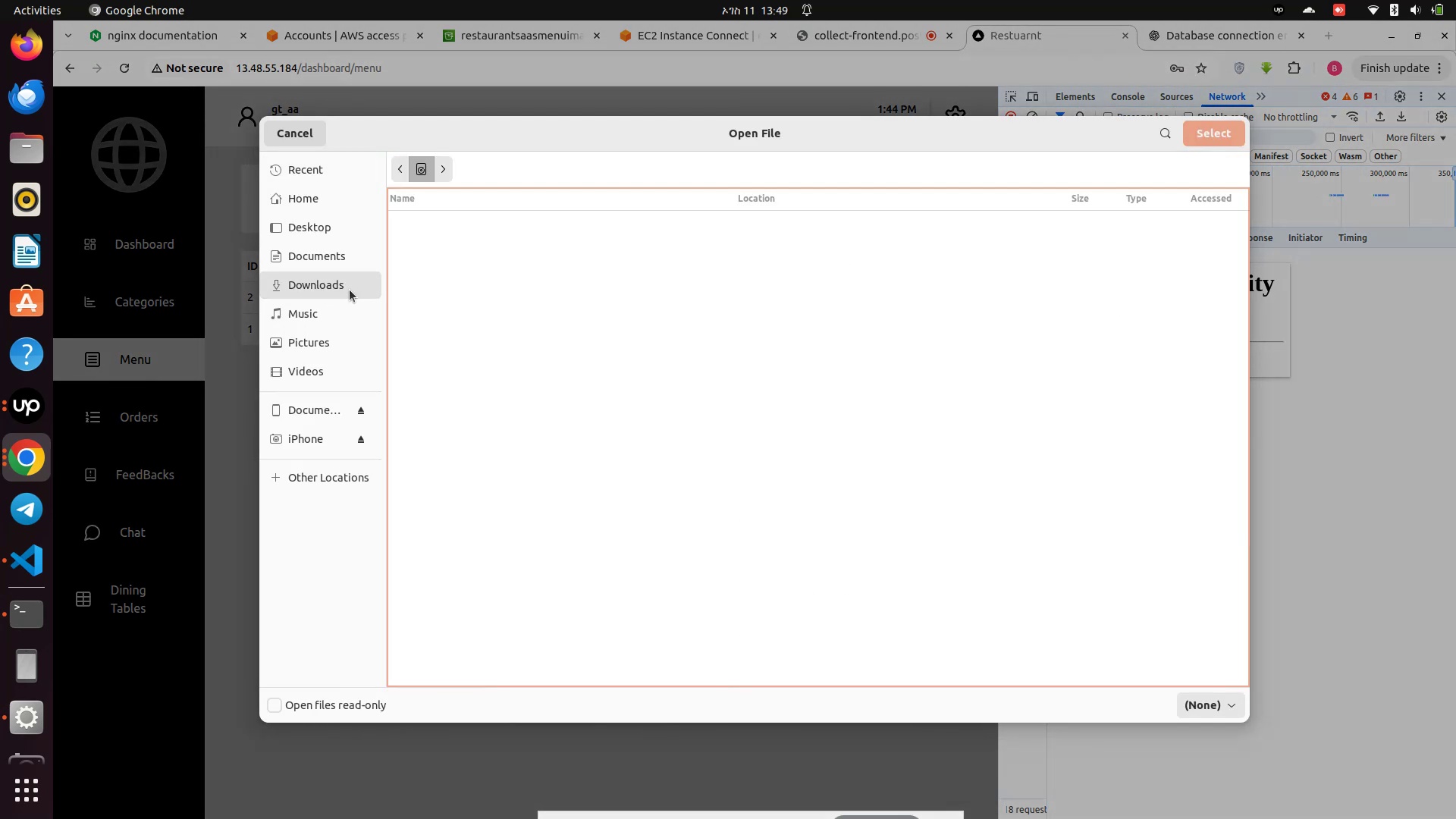 
scroll: coordinate [547, 366], scroll_direction: down, amount: 9.0
 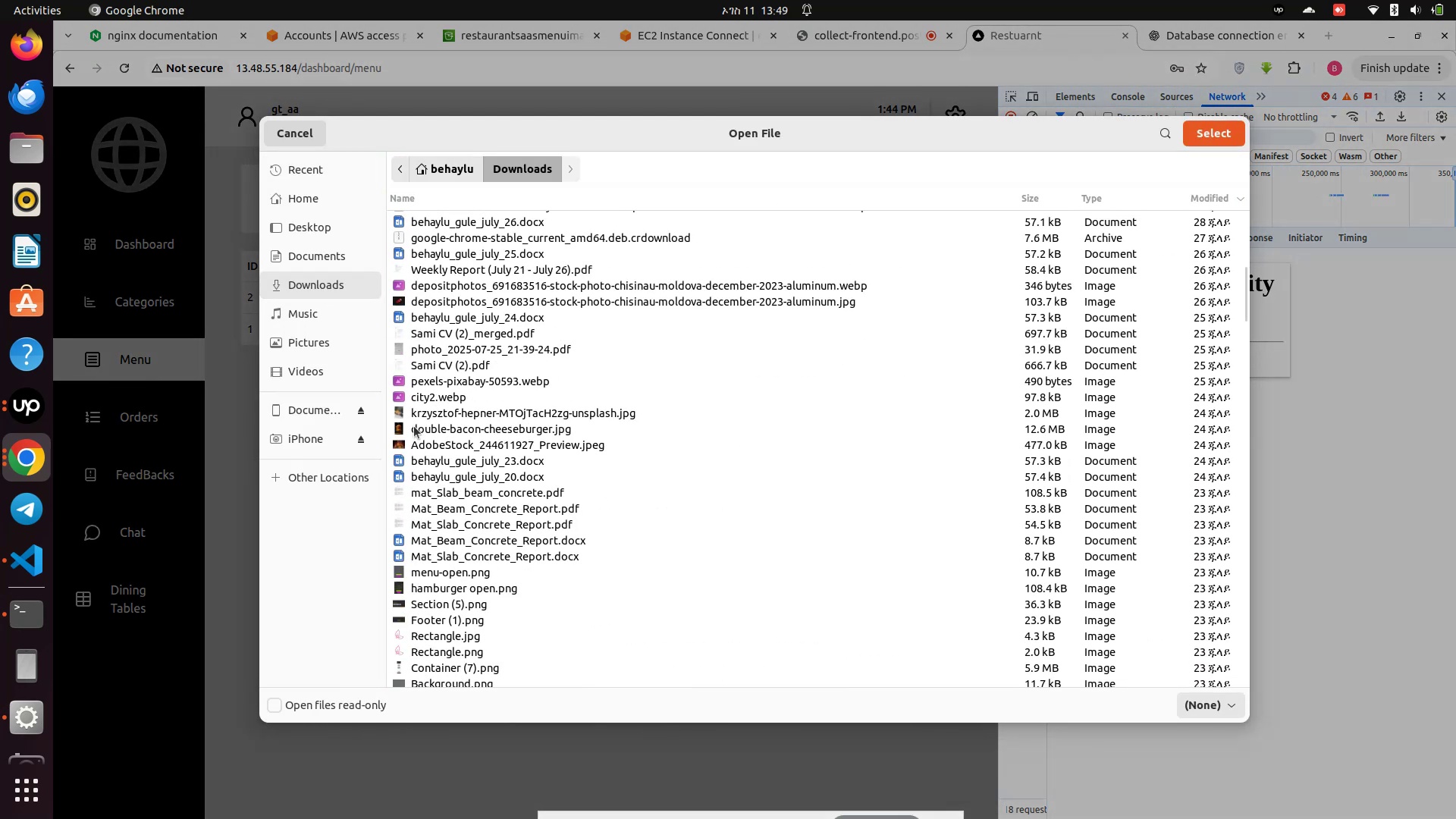 
left_click([414, 426])
 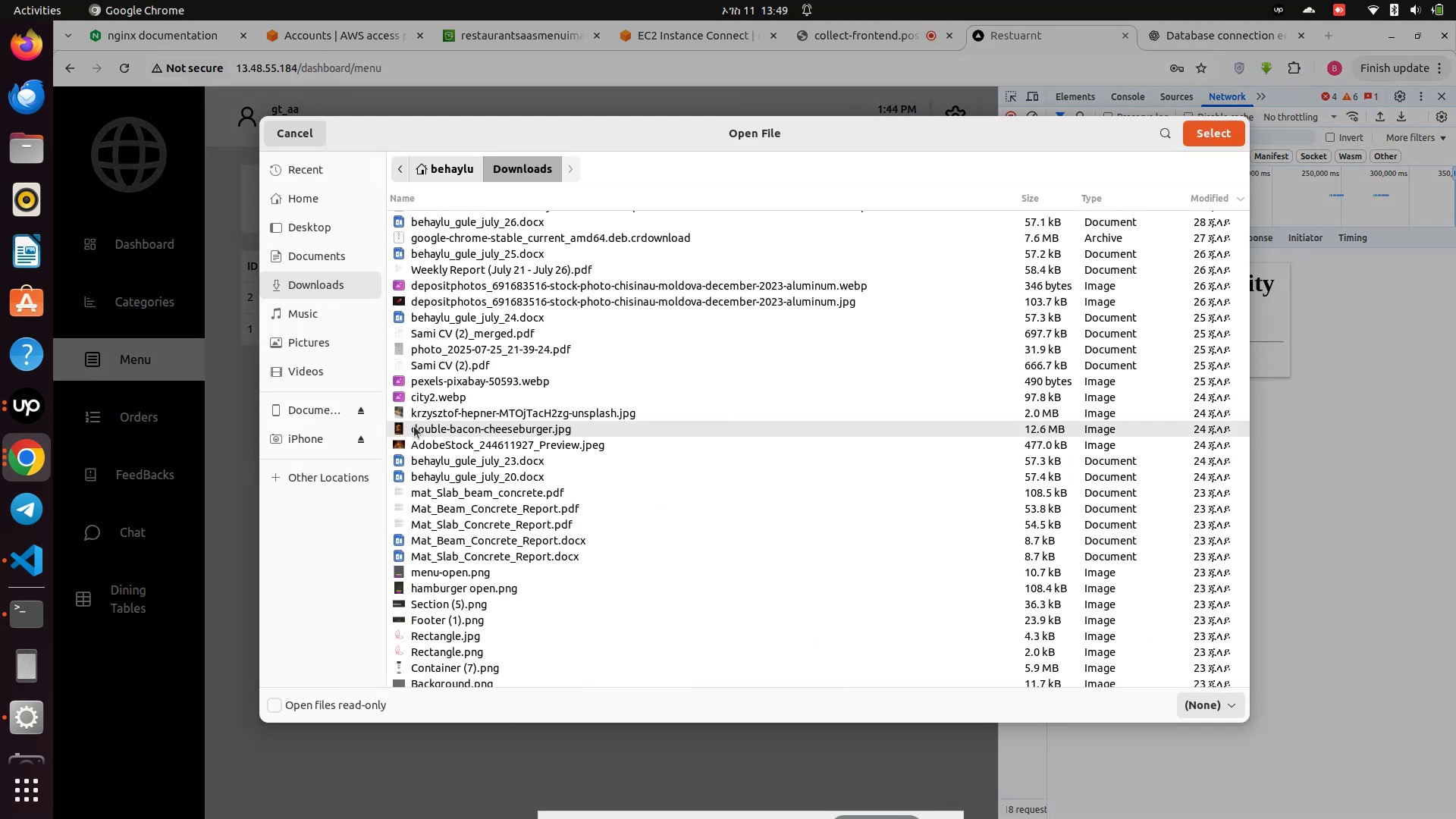 
scroll: coordinate [414, 426], scroll_direction: down, amount: 2.0
 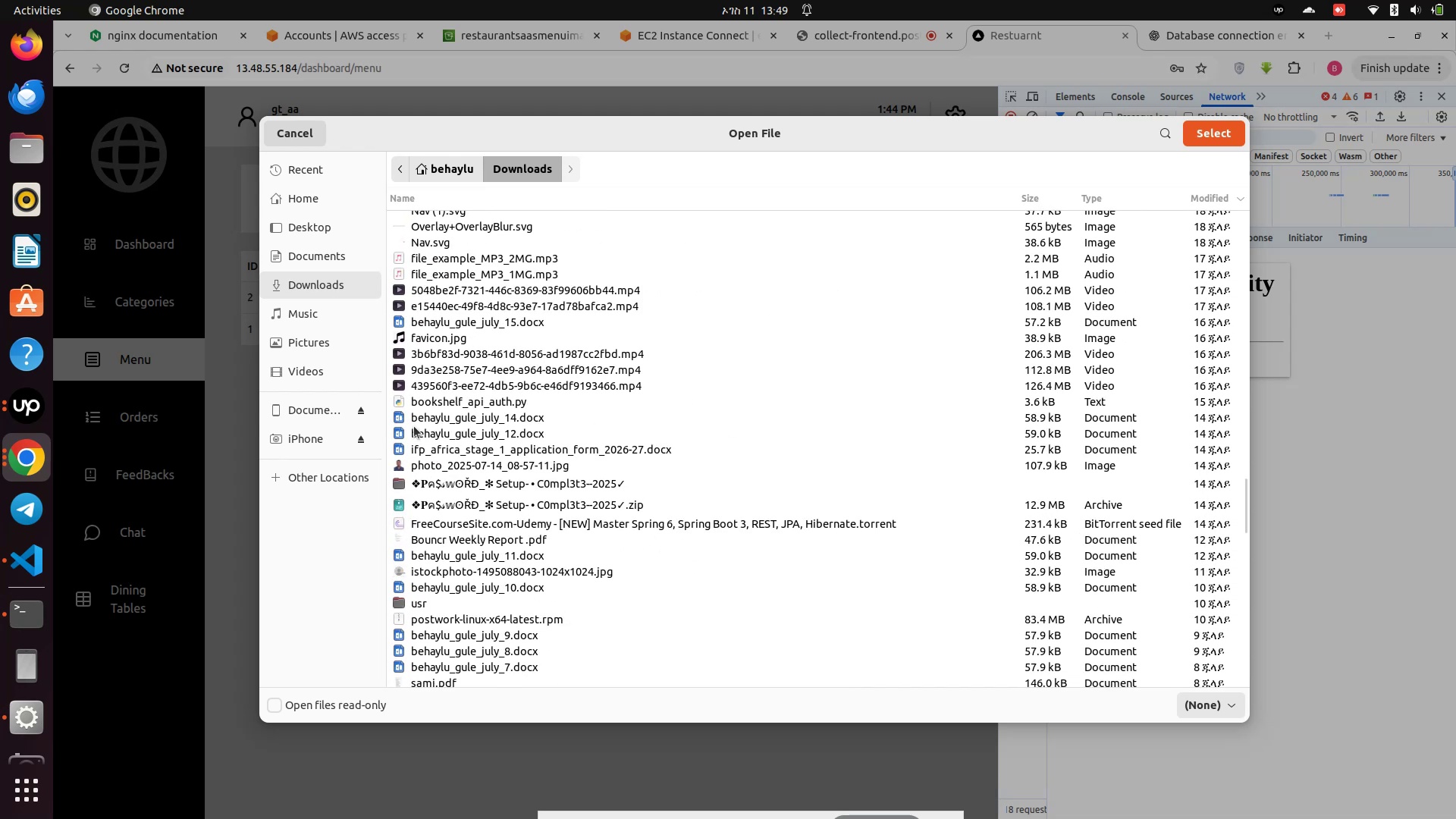 
scroll: coordinate [414, 426], scroll_direction: up, amount: 20.0
 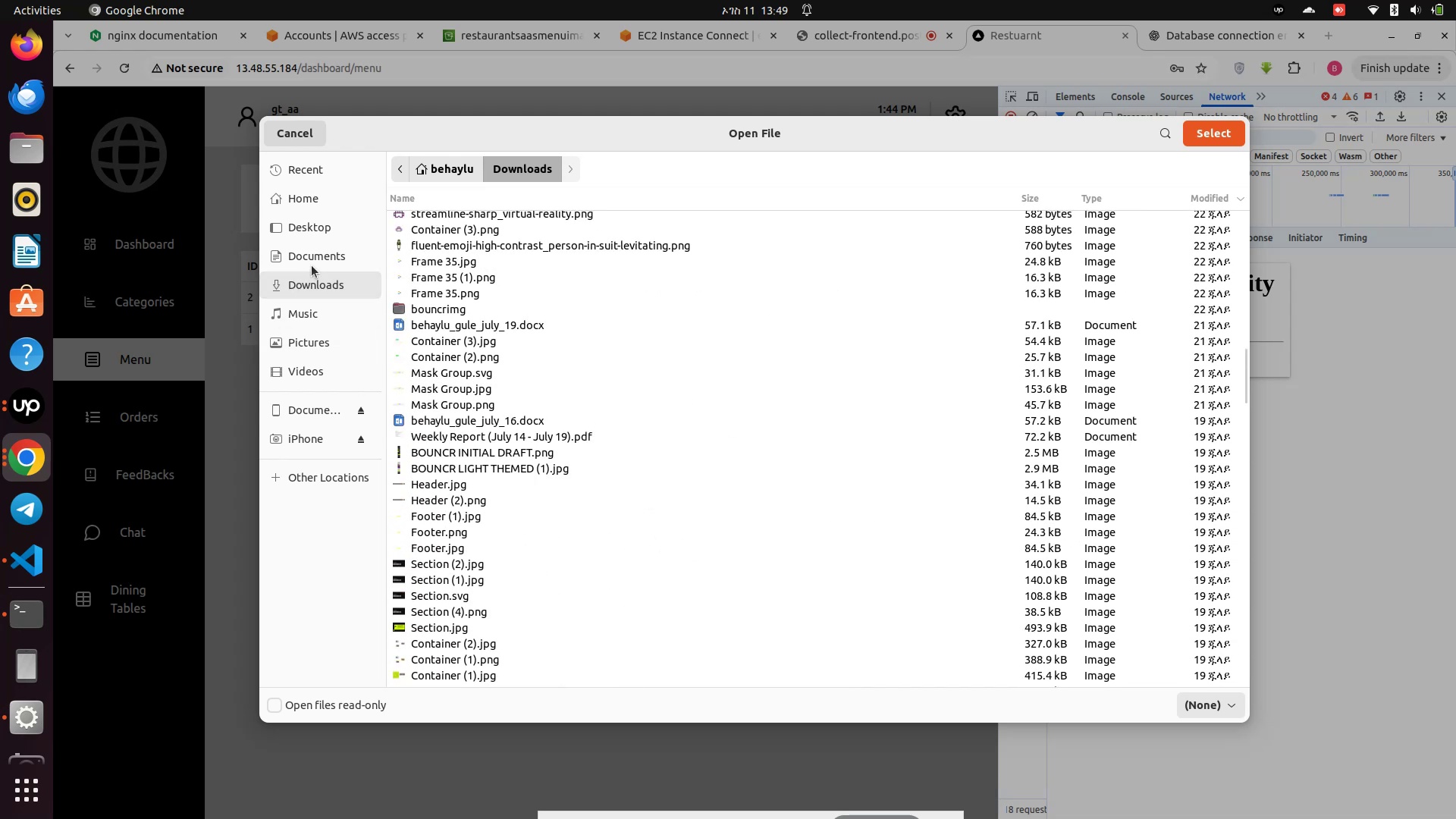 
left_click([311, 256])
 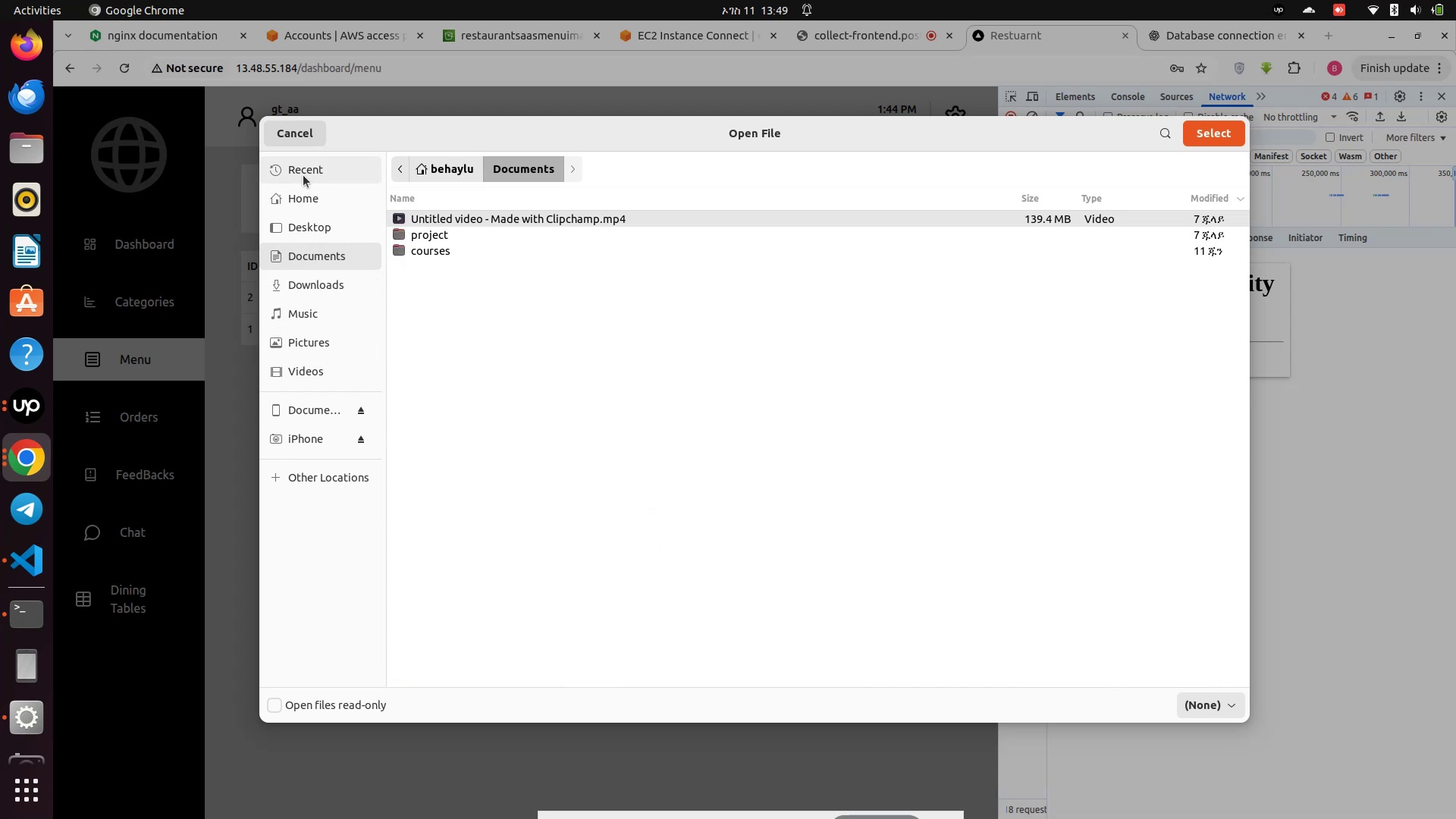 
left_click([303, 171])
 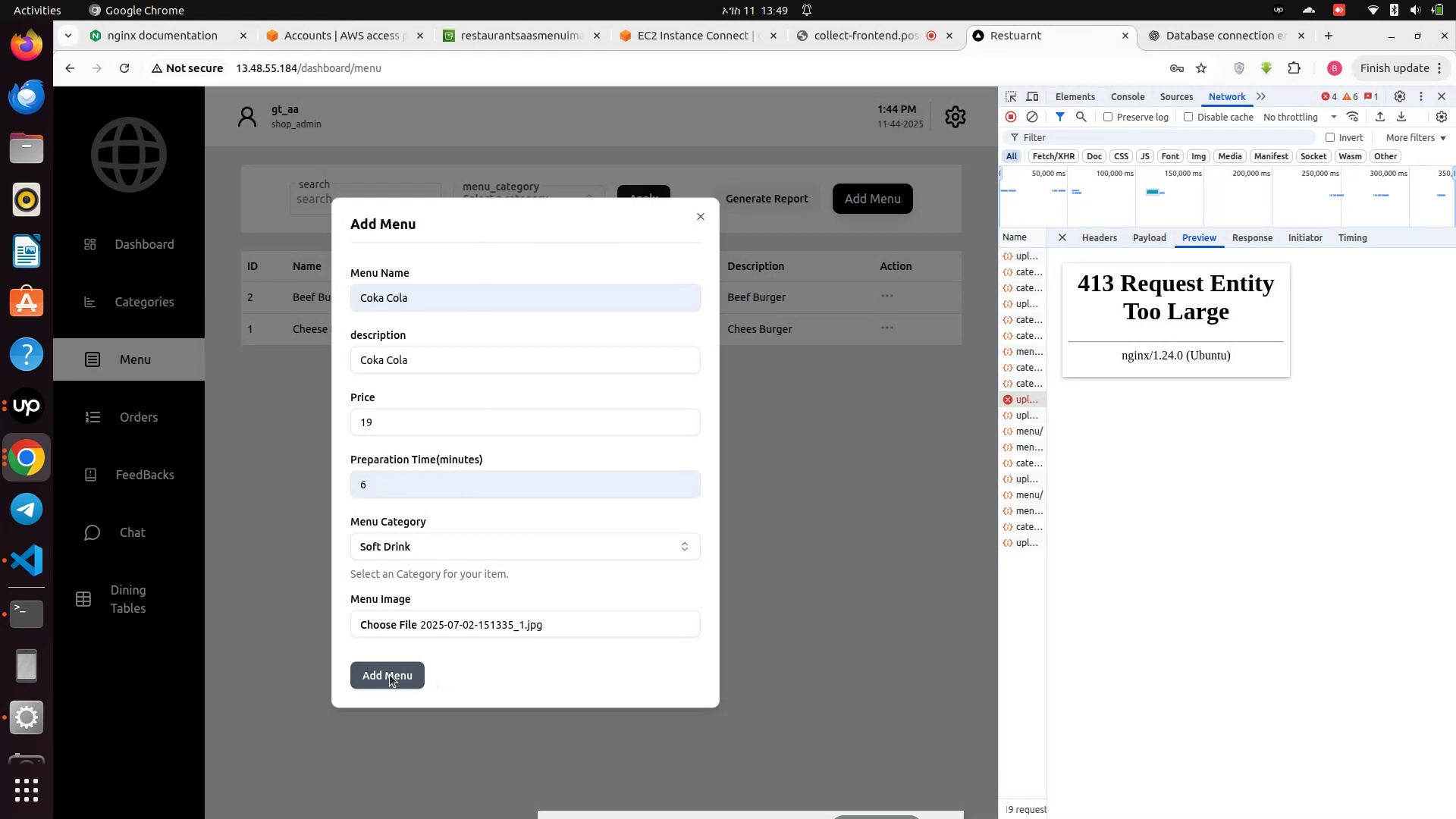 
wait(5.01)
 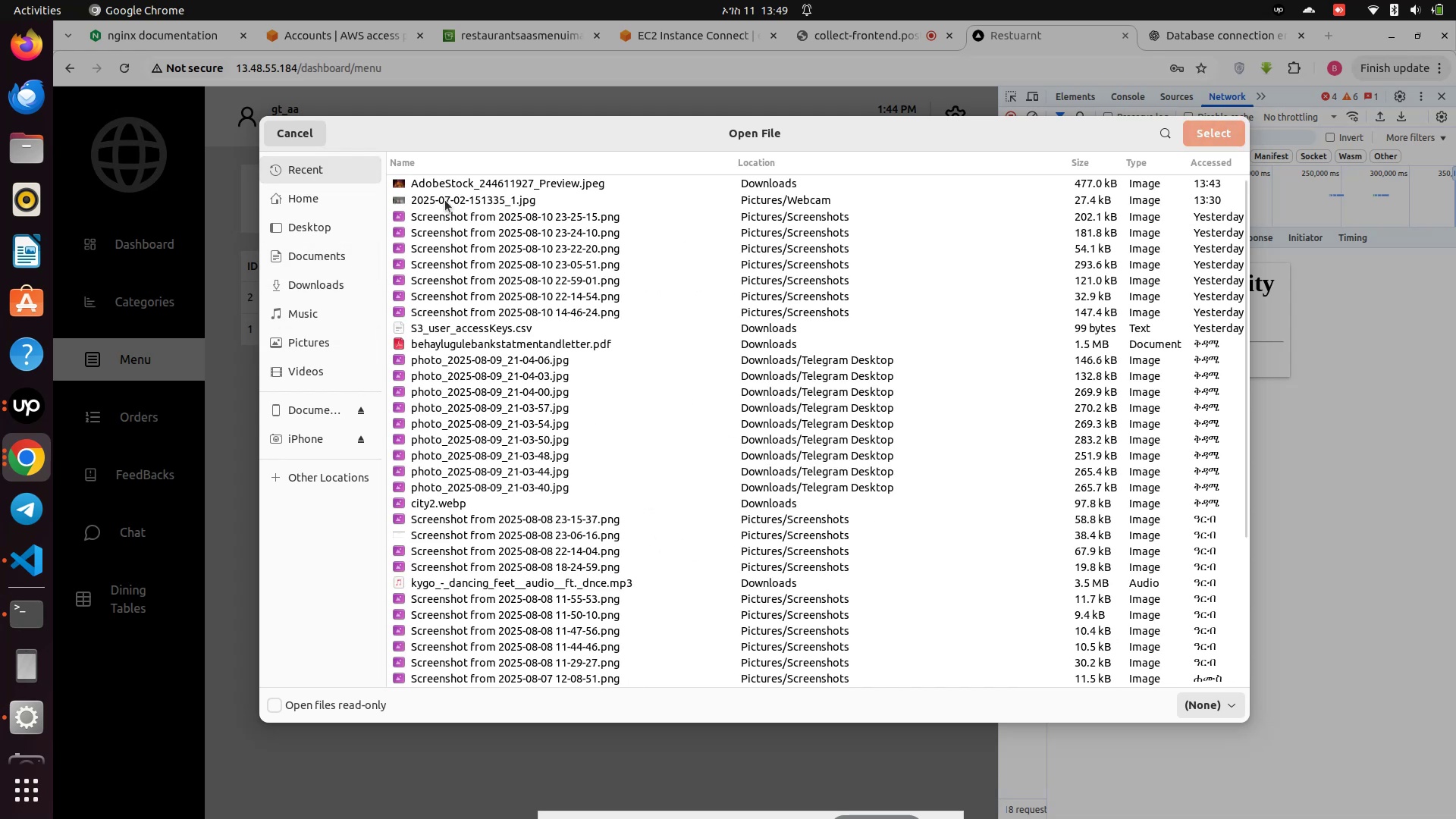 
left_click([384, 666])
 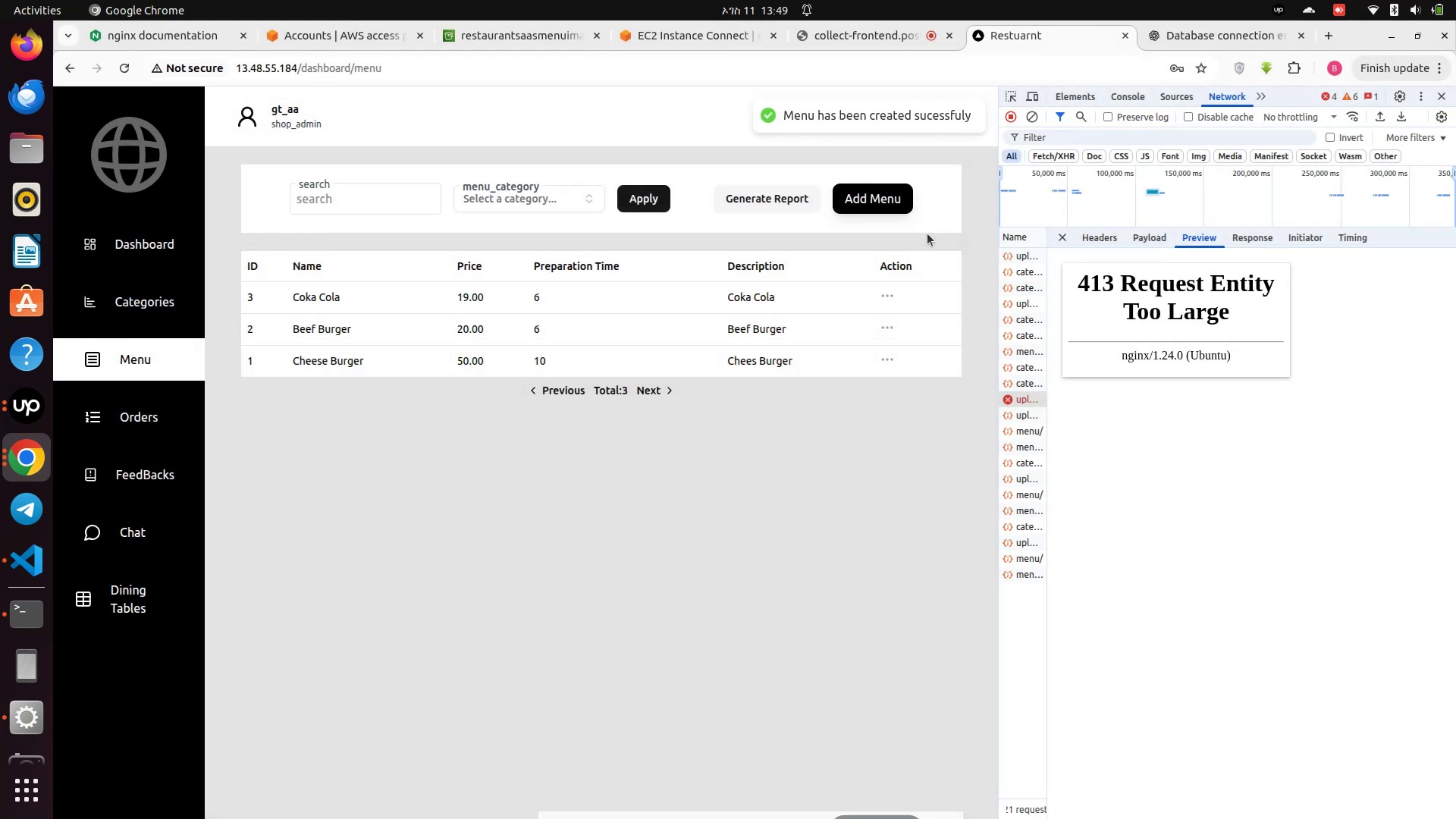 
left_click([865, 189])
 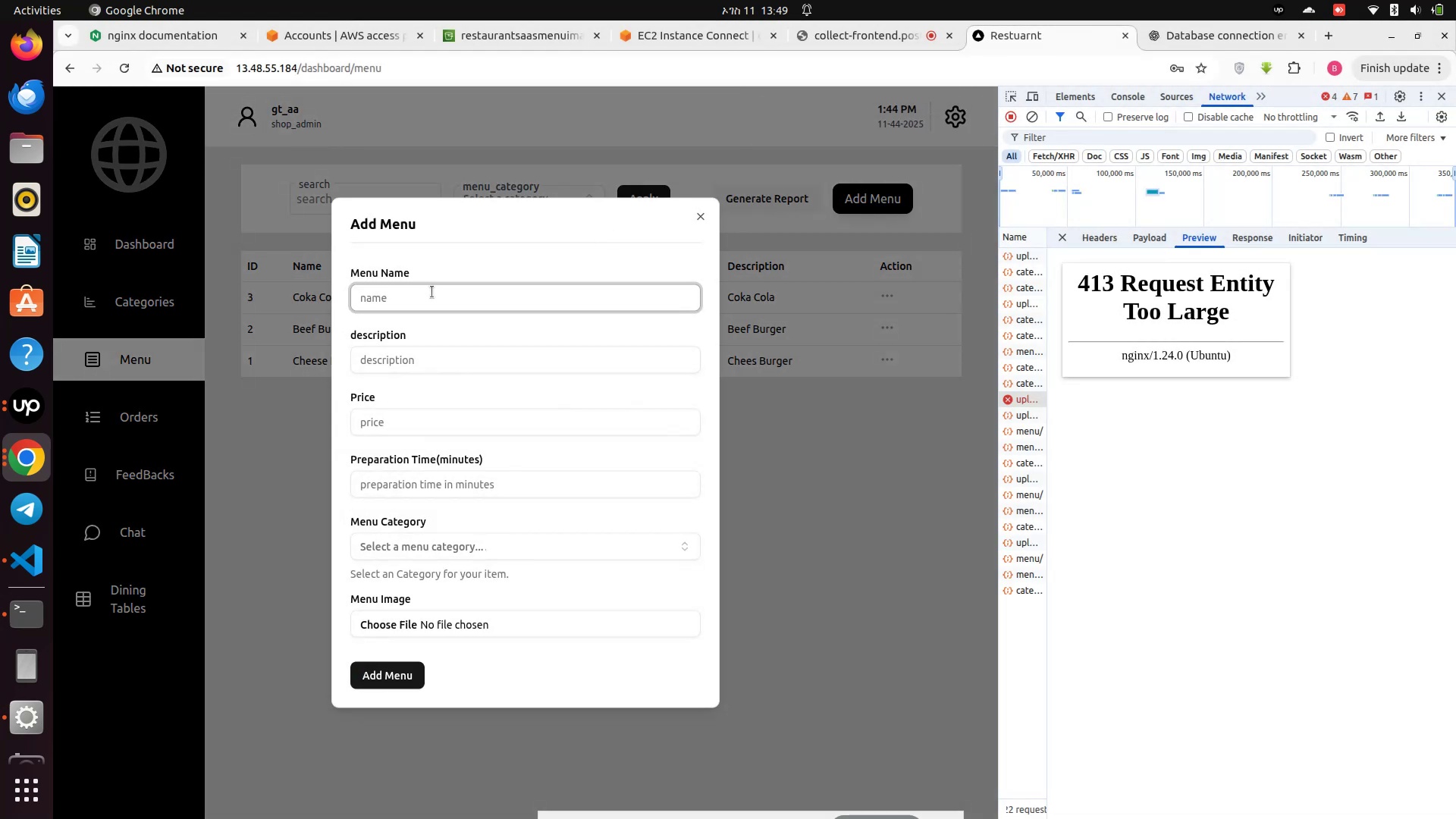 
left_click([422, 294])
 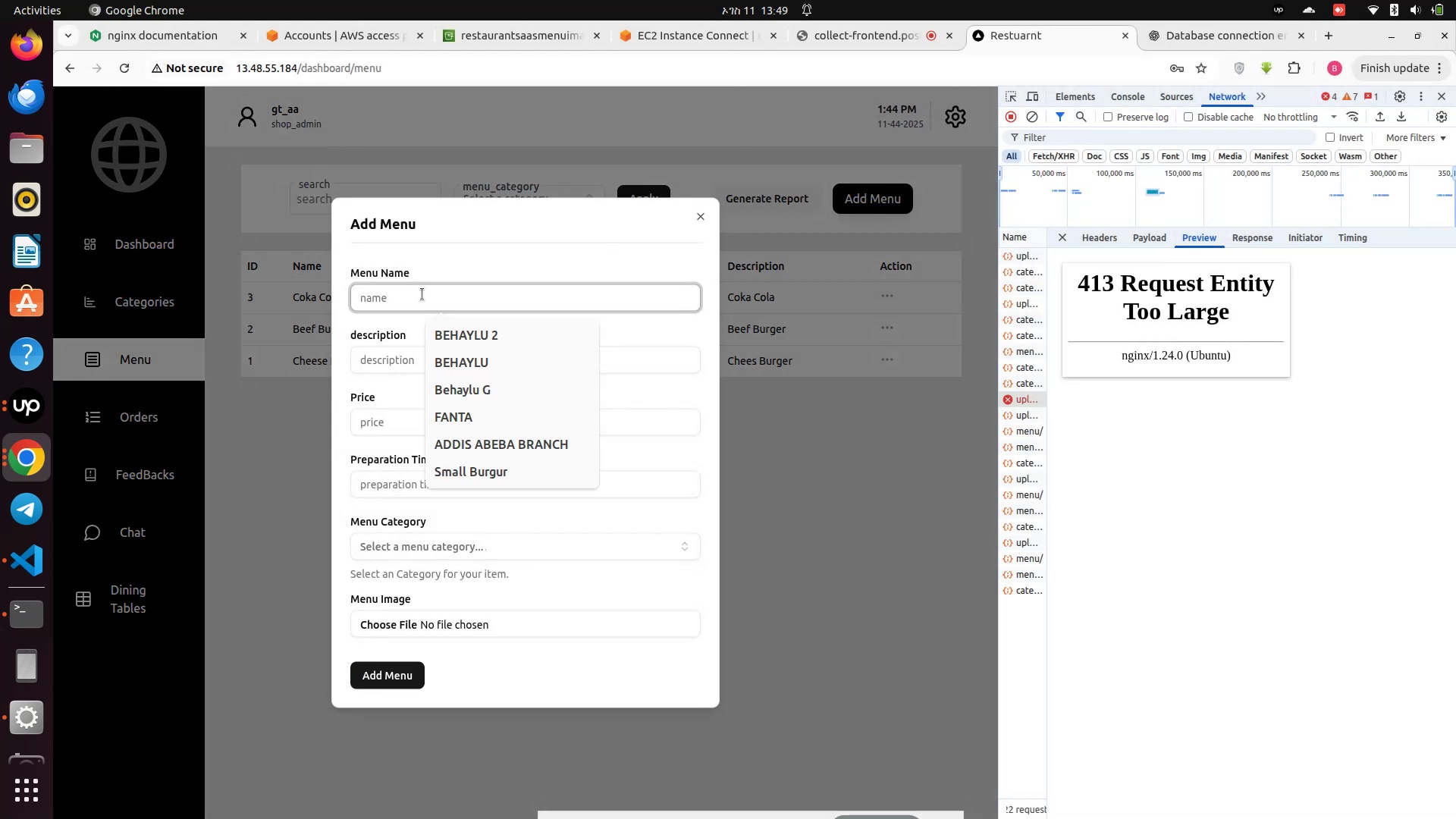 
type(FA)
 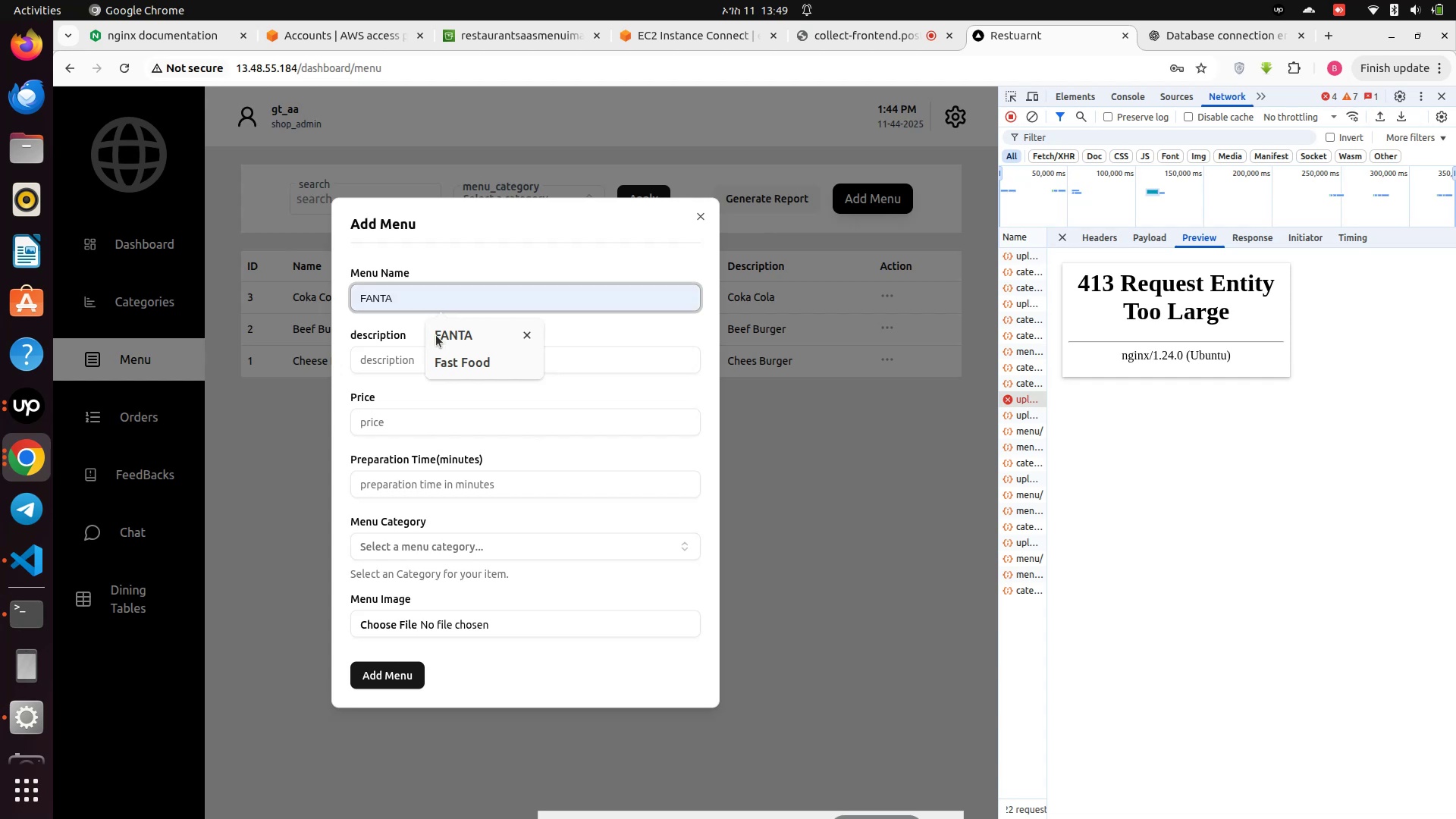 
left_click([461, 335])
 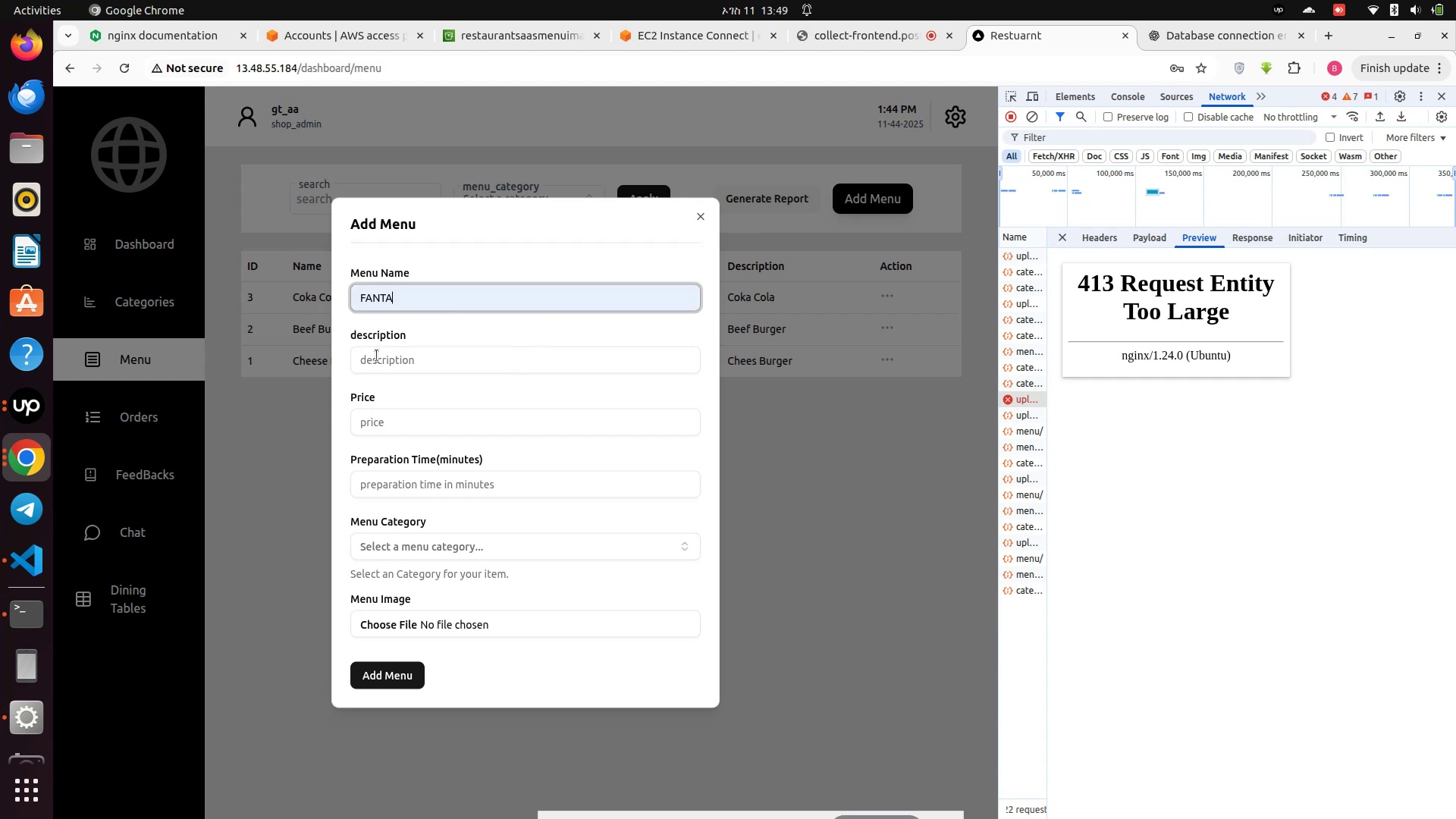 
left_click([377, 356])
 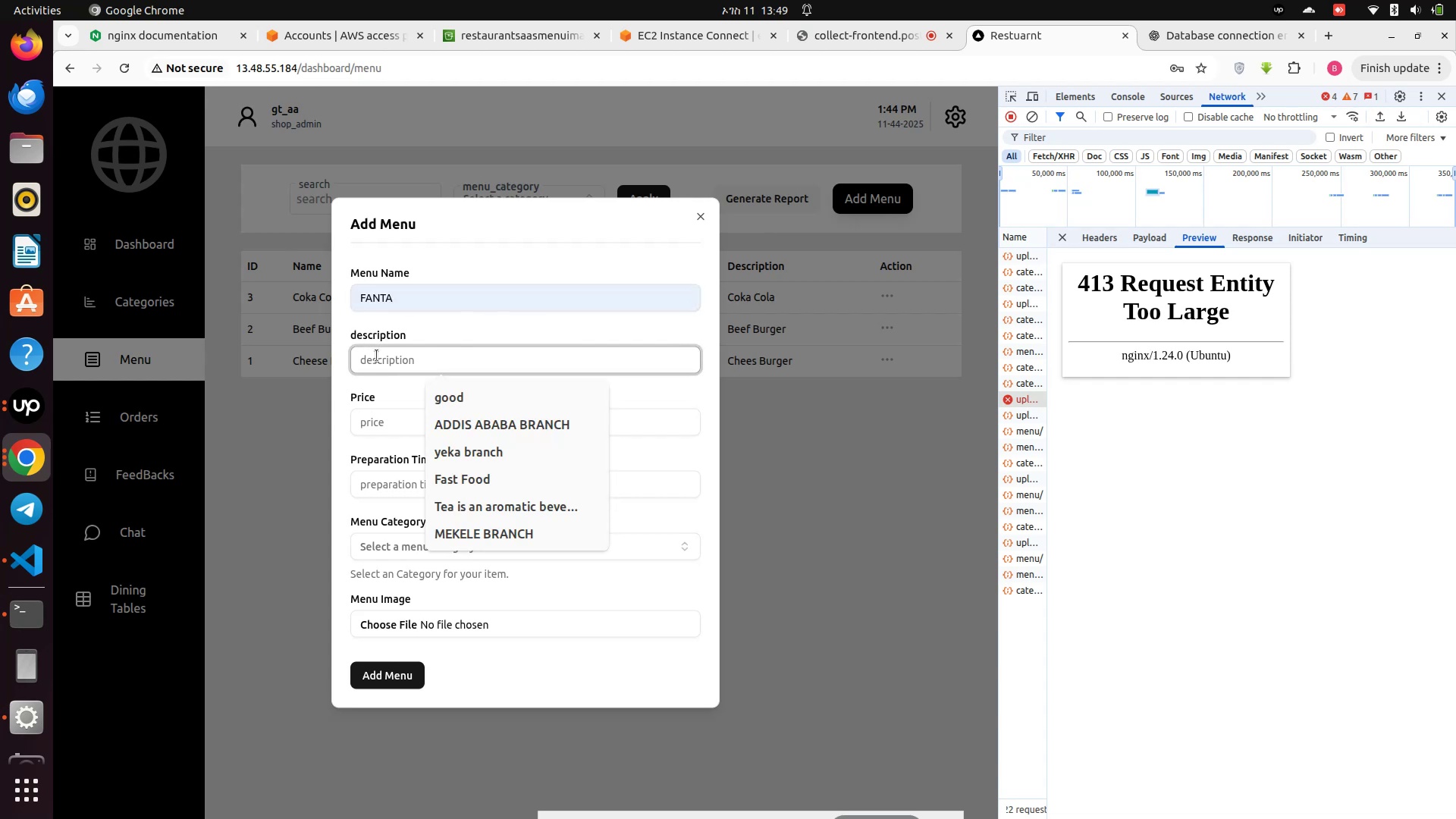 
type(Ad)
key(Backspace)
key(Backspace)
type(Fanta)
 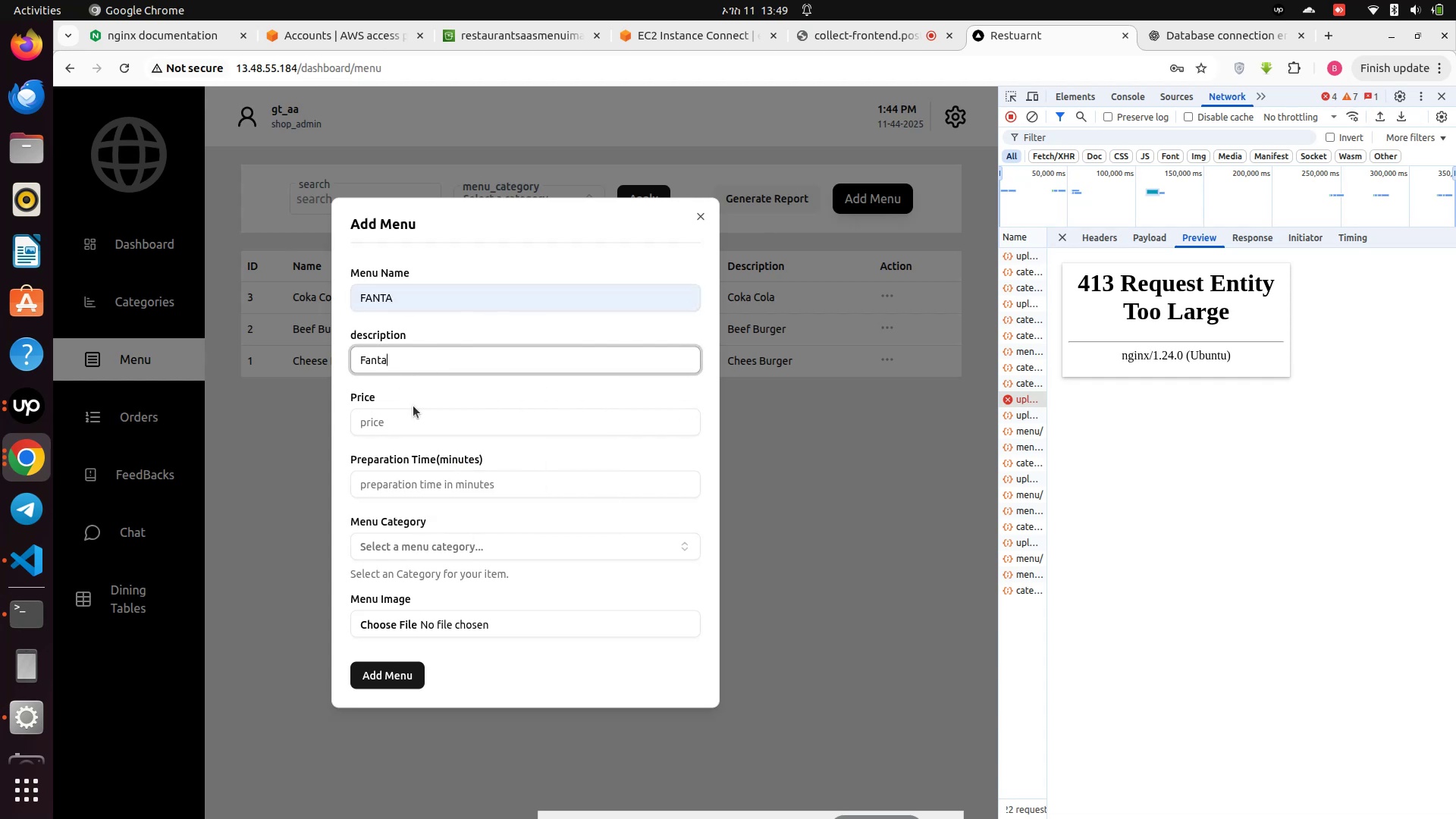 
left_click([406, 422])
 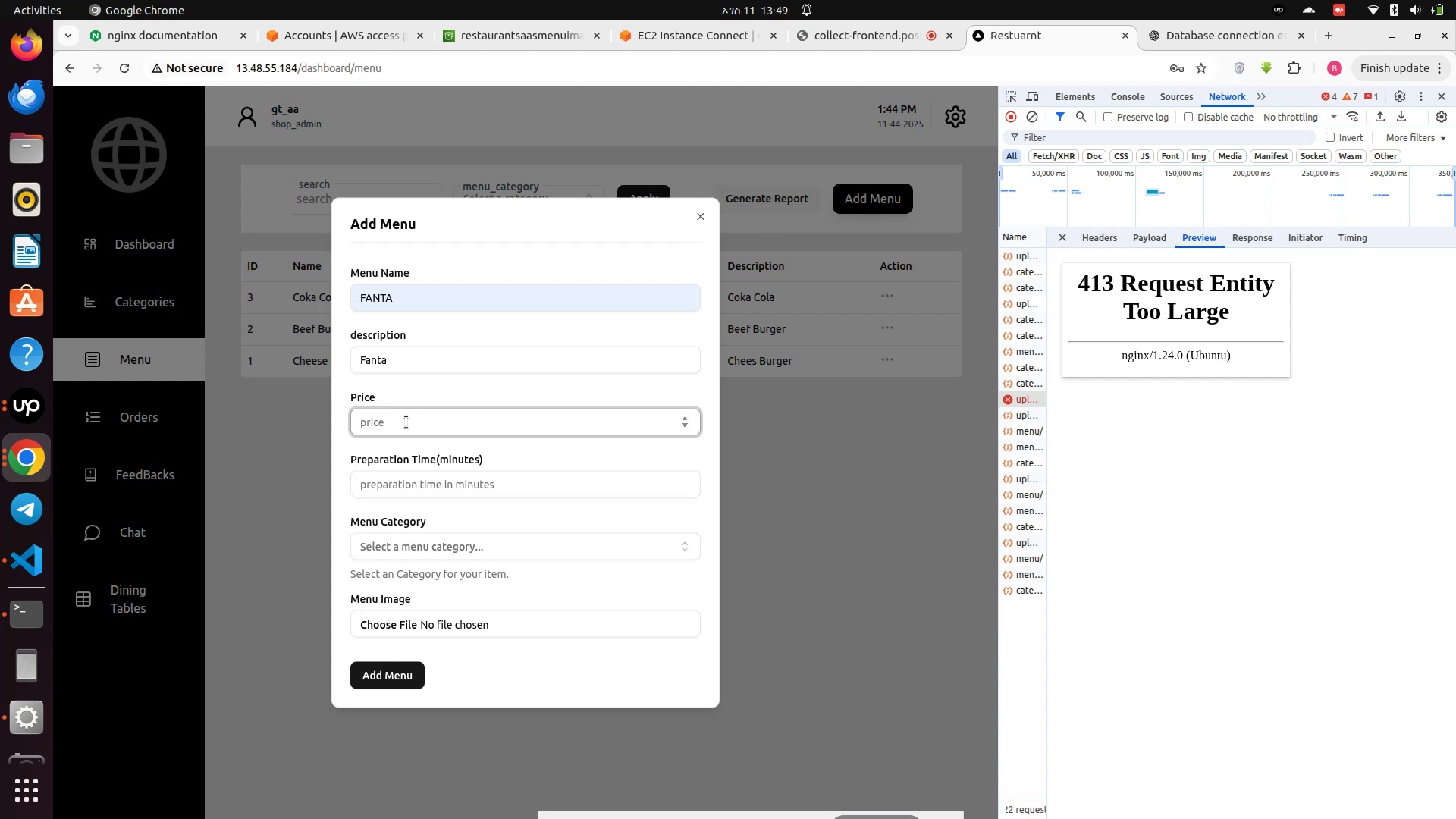 
type(25)
 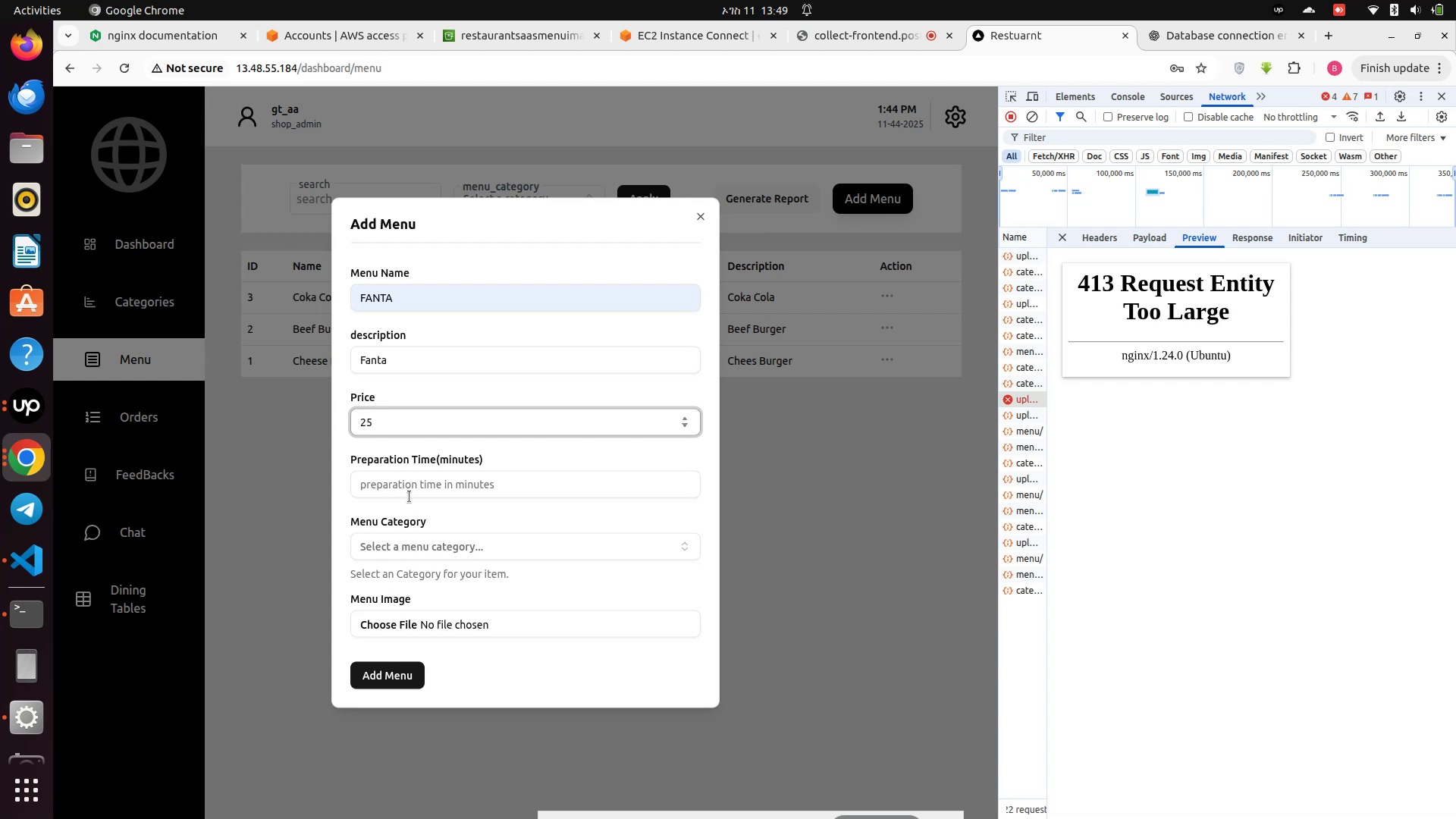 
left_click([419, 483])
 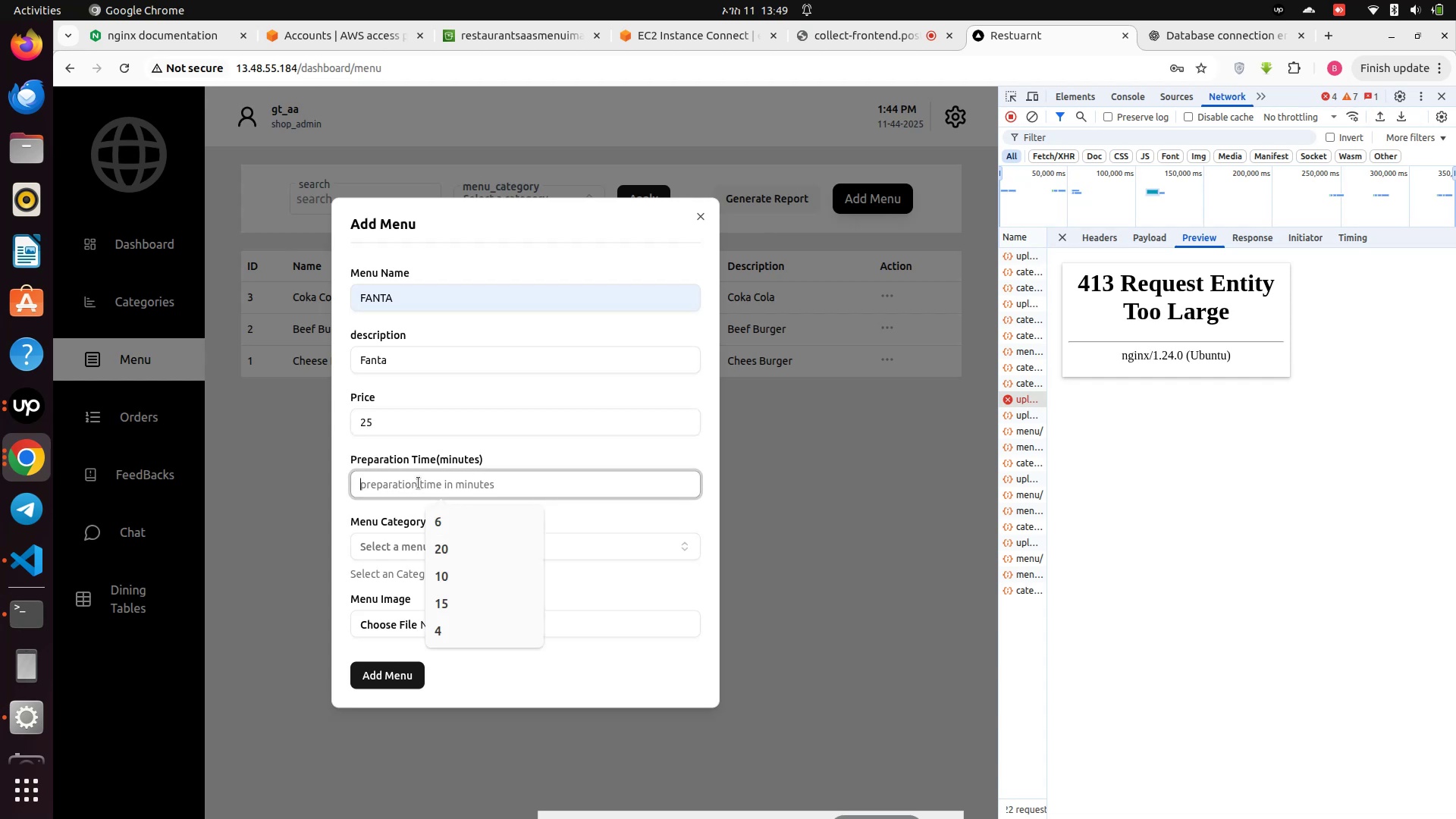 
key(6)
 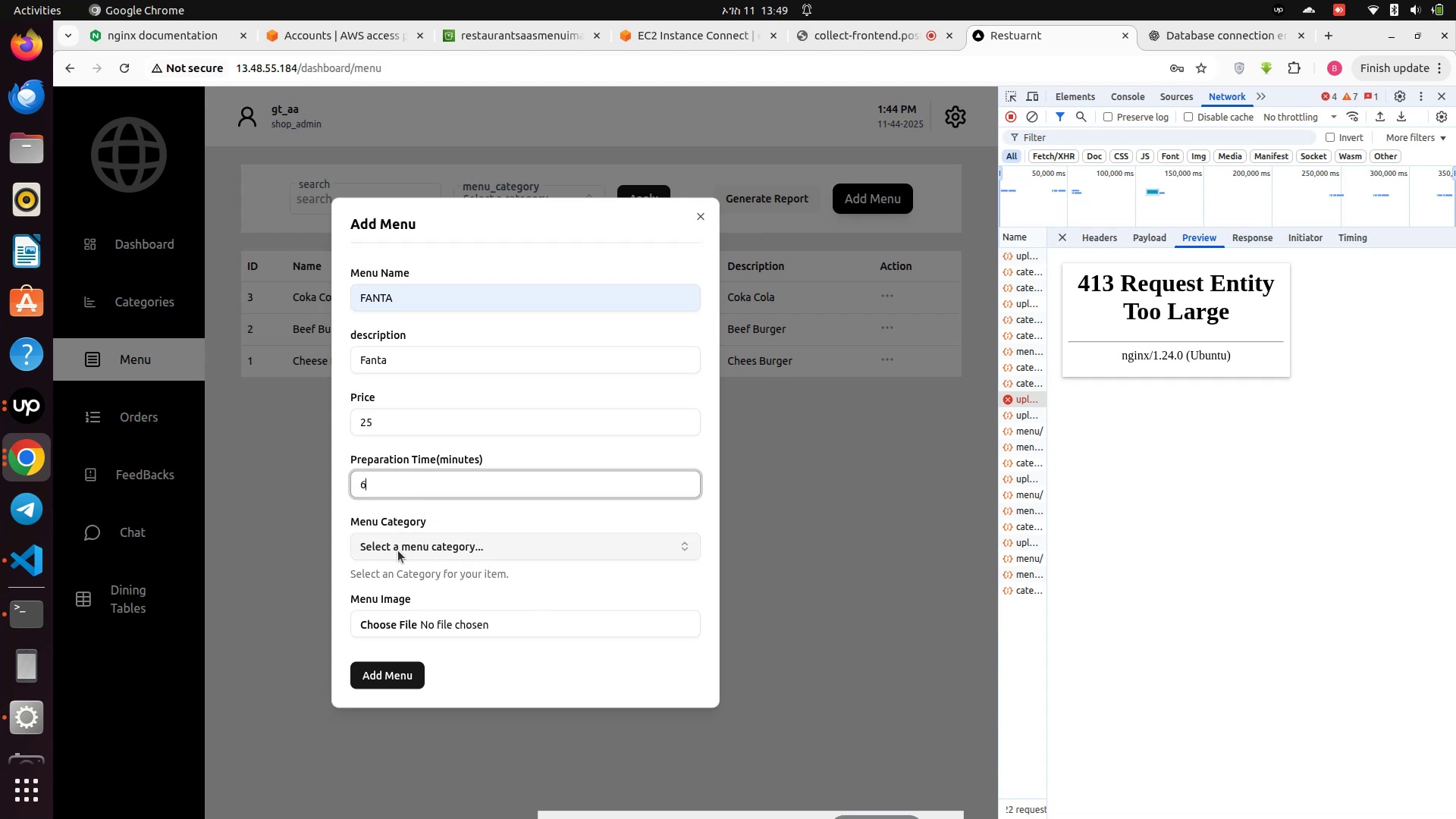 
left_click([398, 551])
 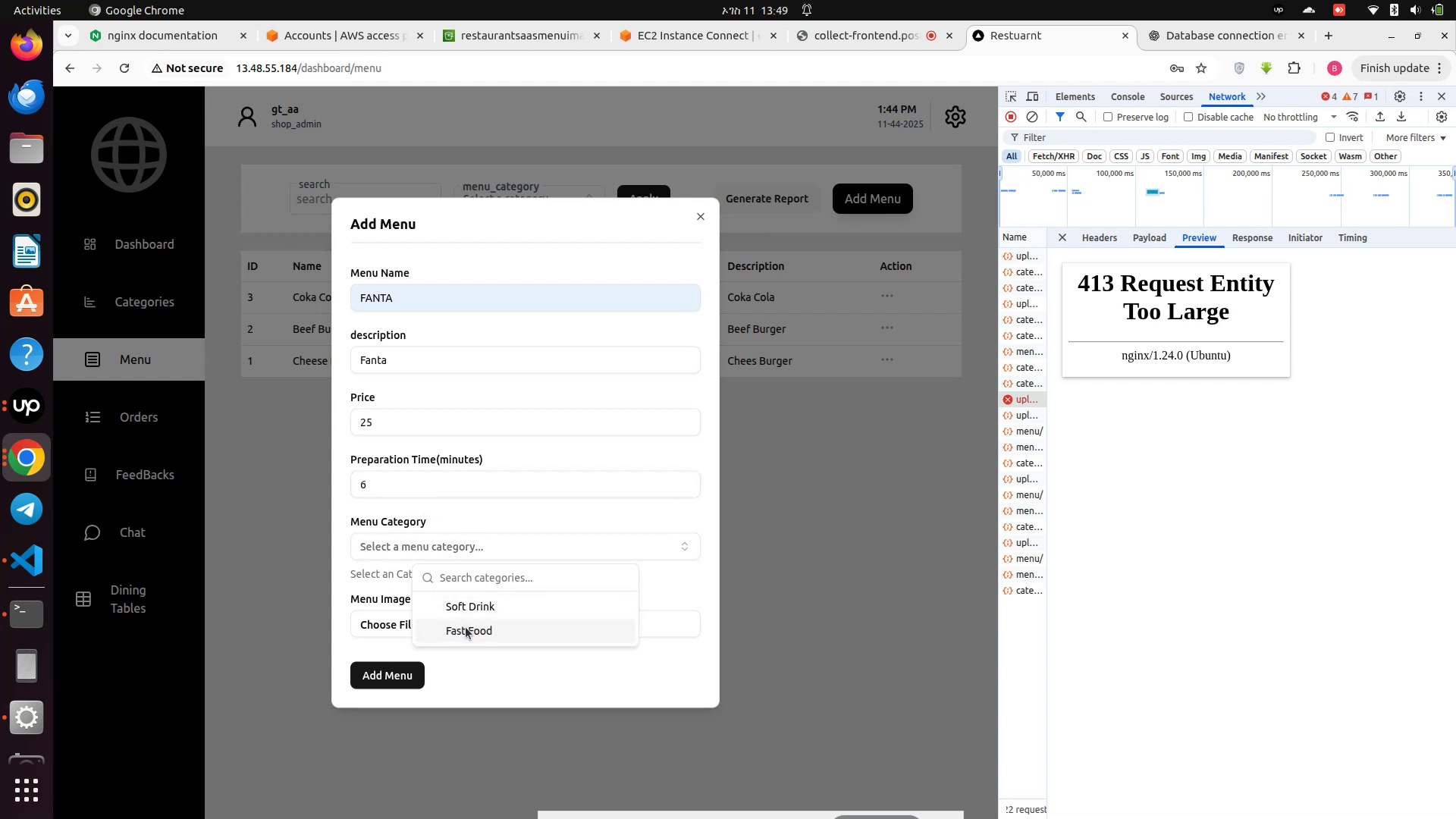 
left_click([466, 628])
 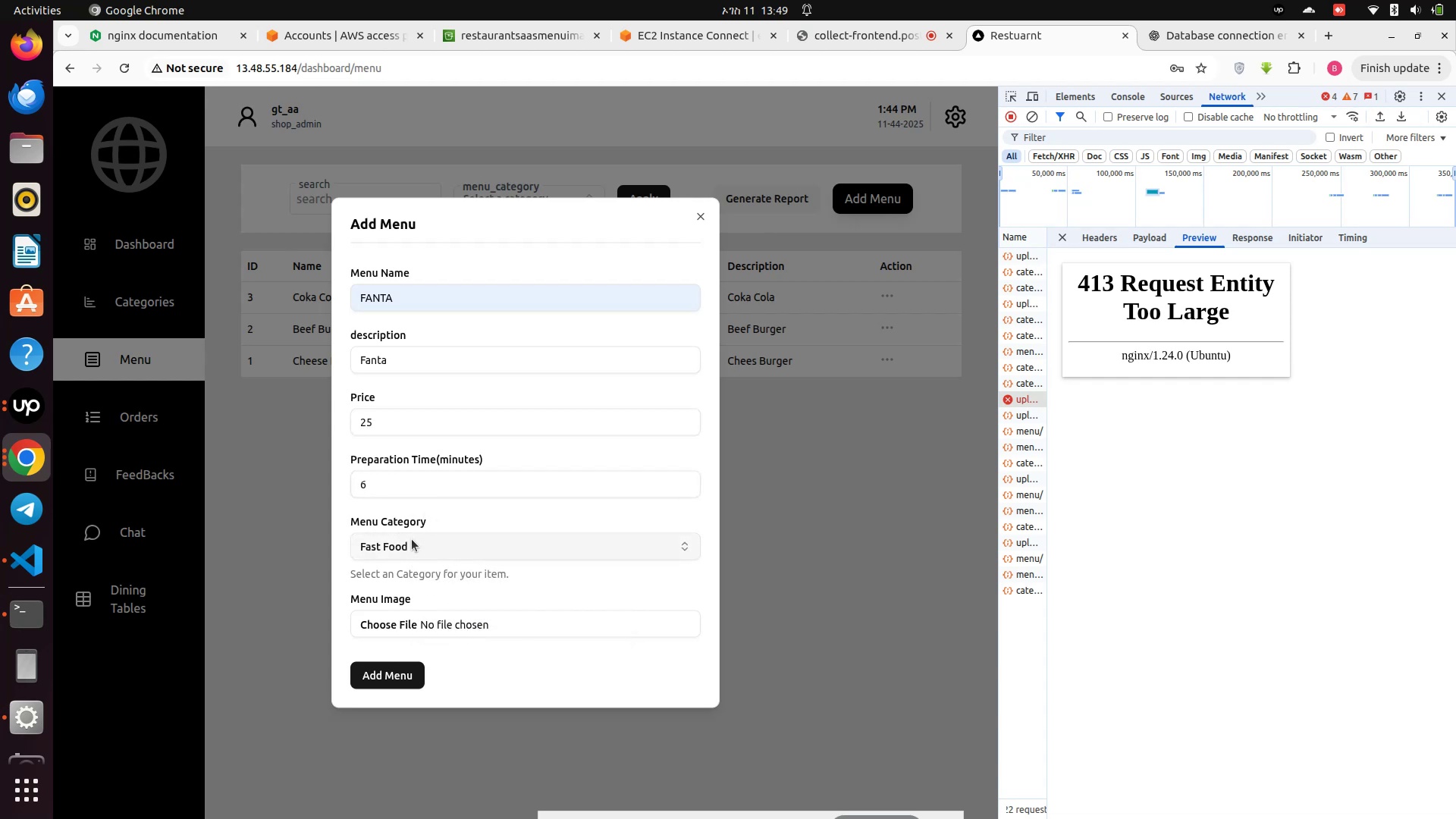 
left_click([410, 552])
 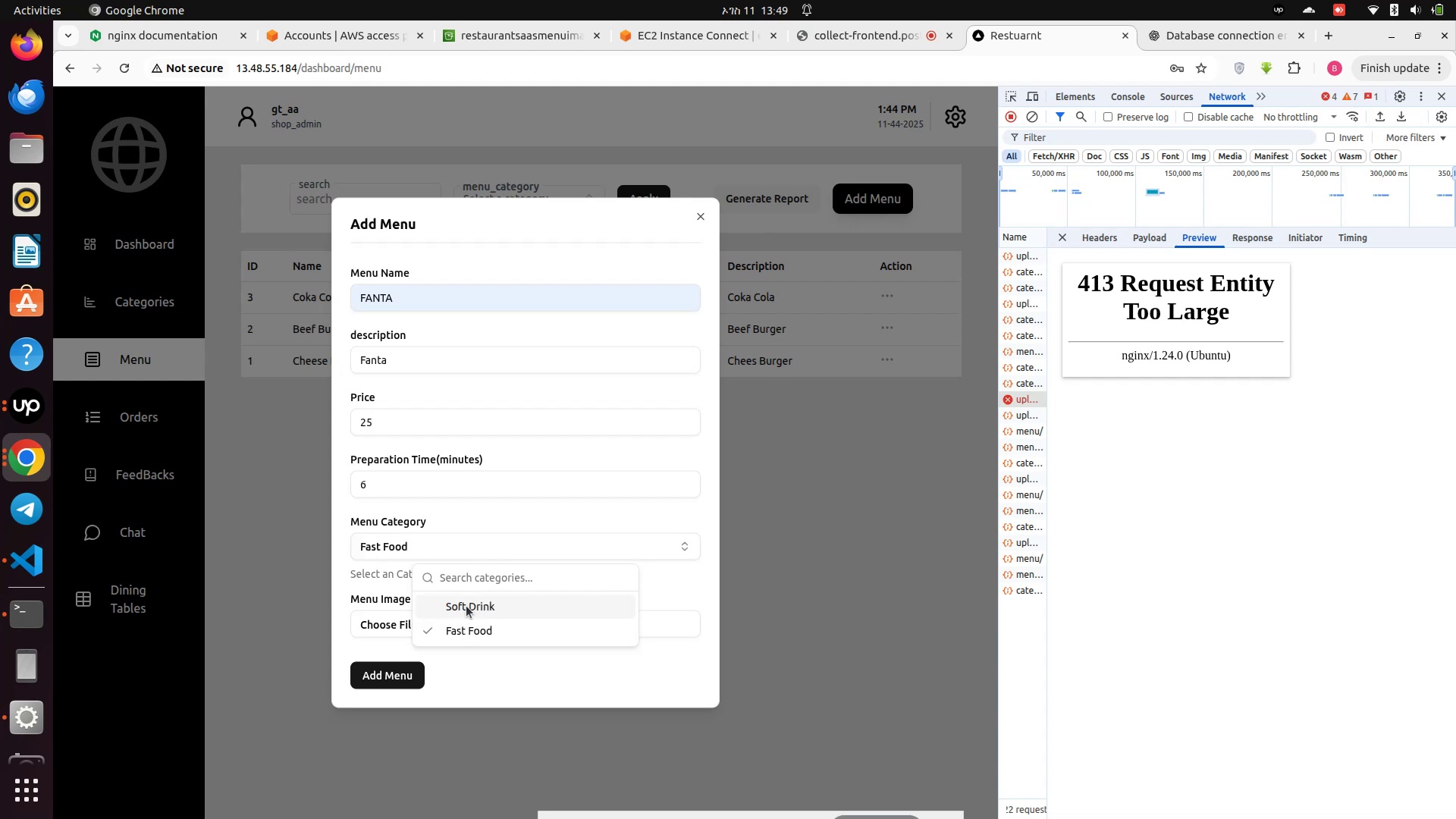 
left_click([466, 606])
 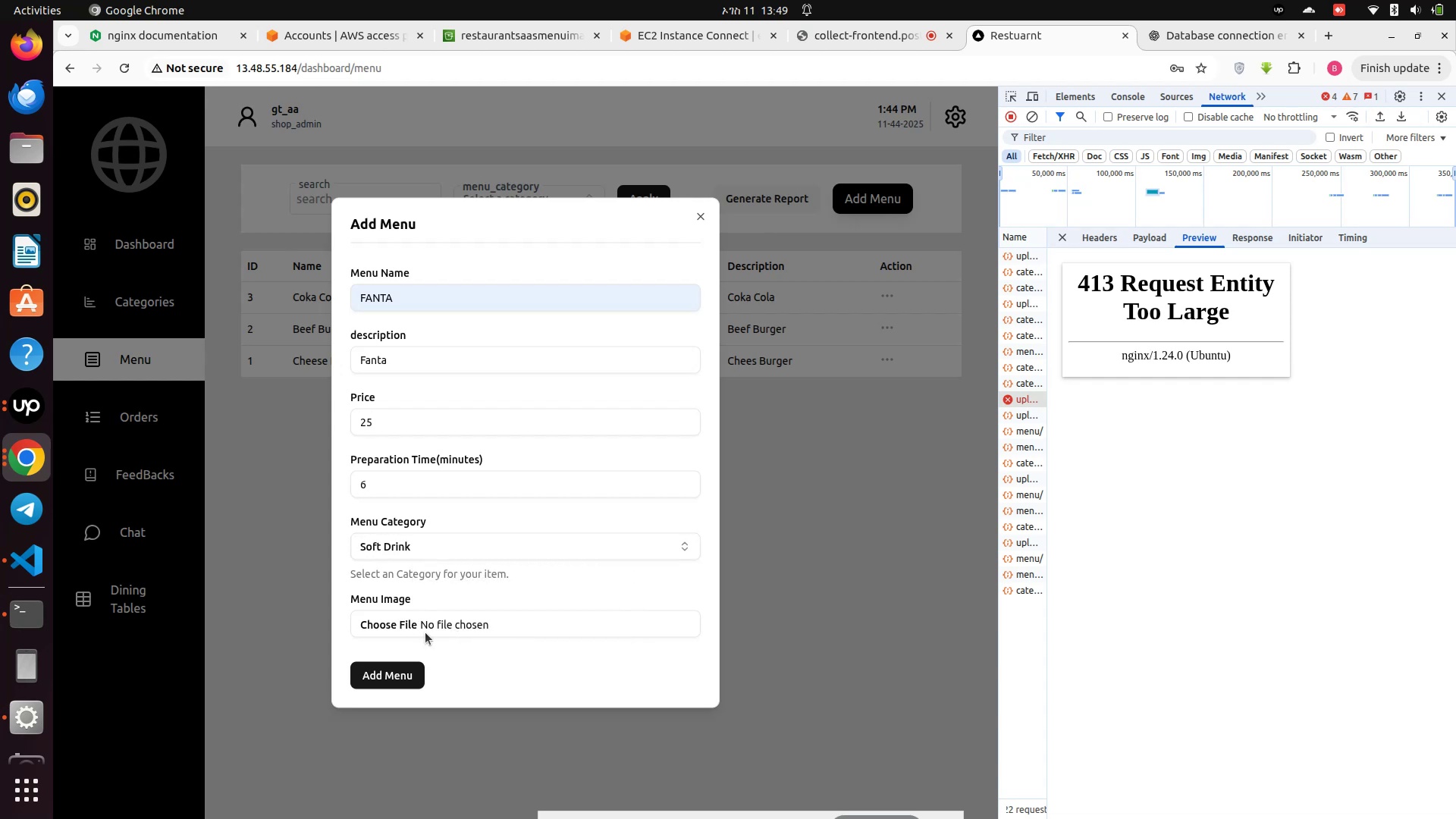 
left_click([425, 632])
 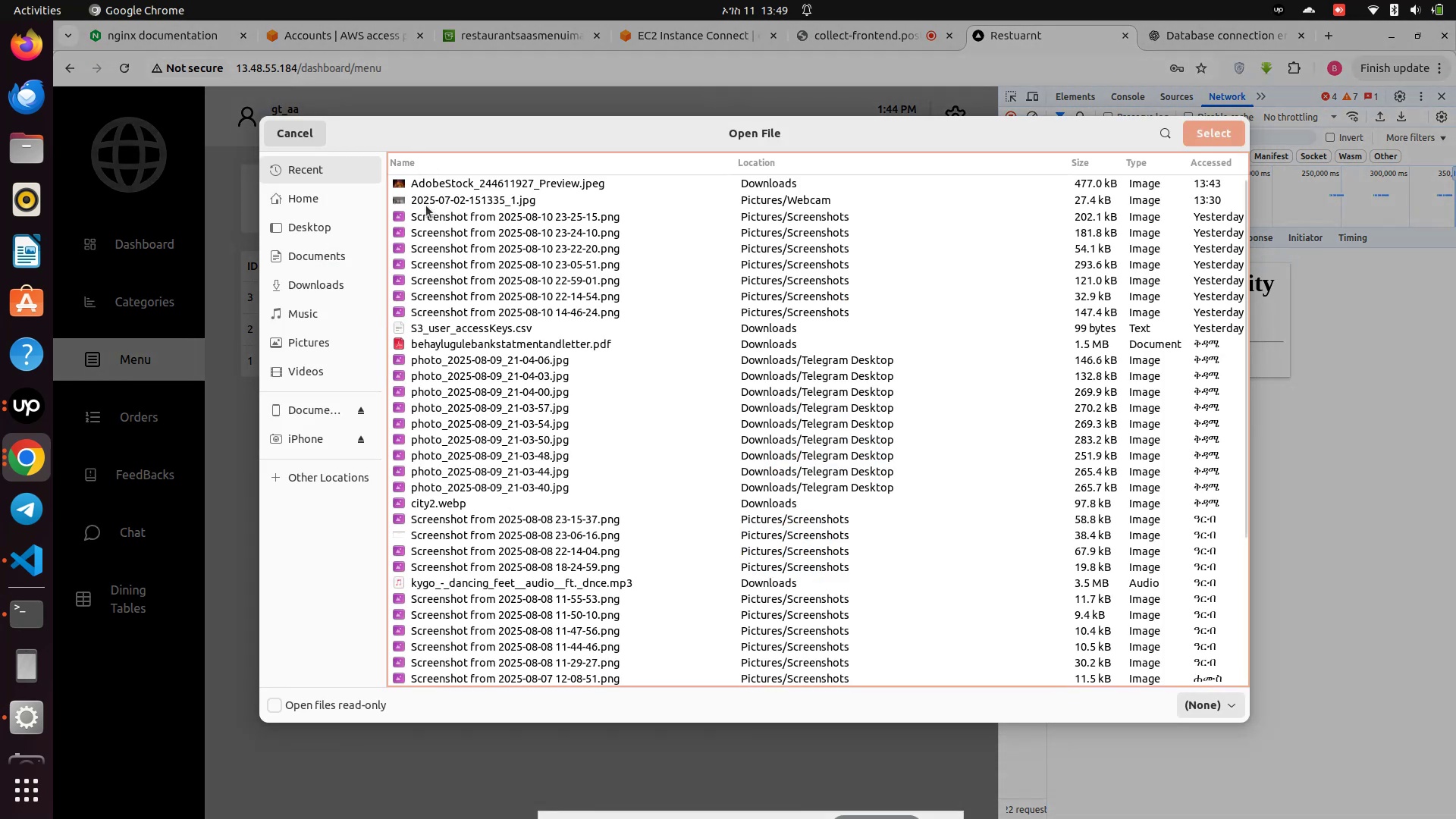 
double_click([425, 195])
 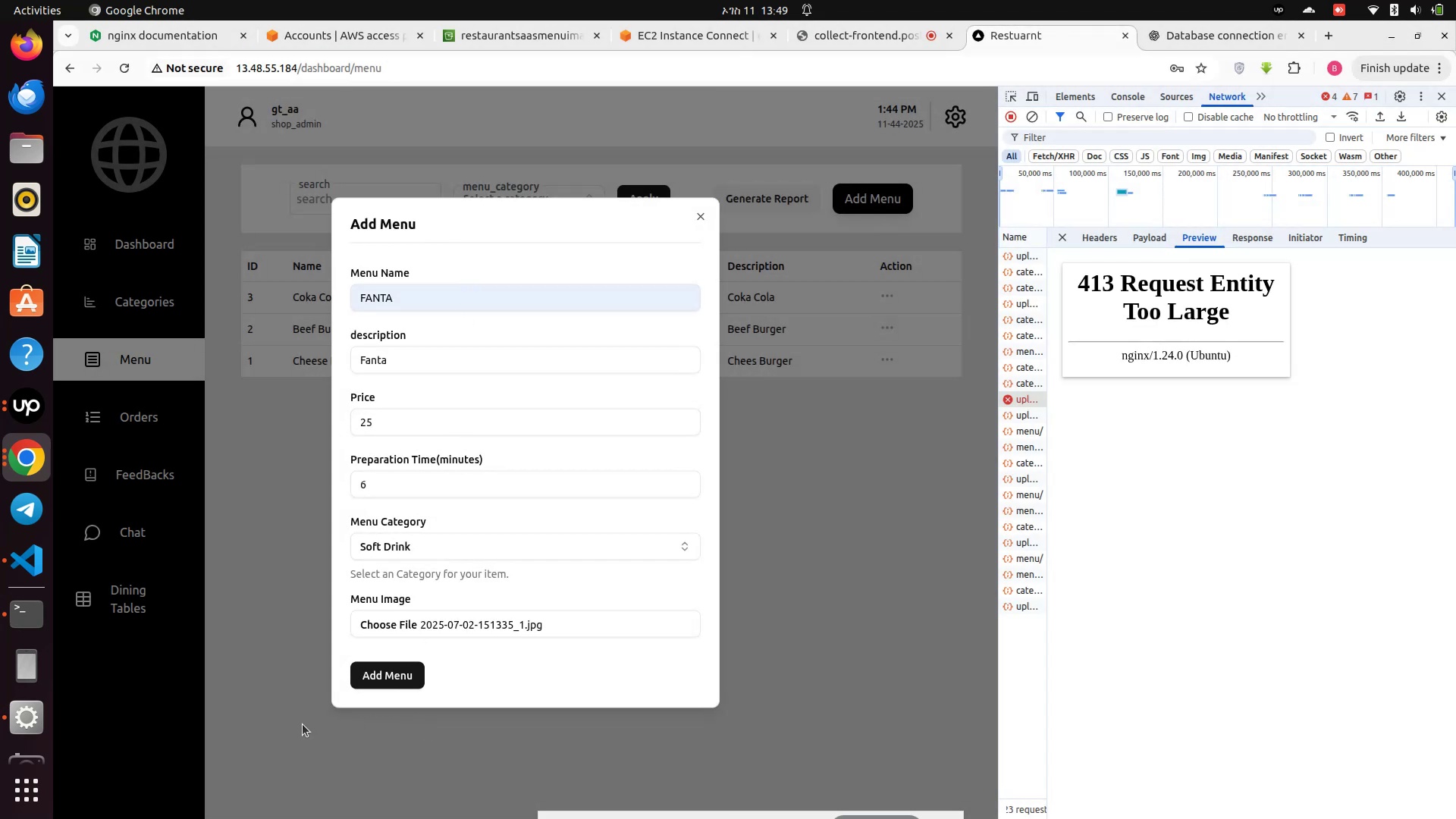 
left_click([381, 674])
 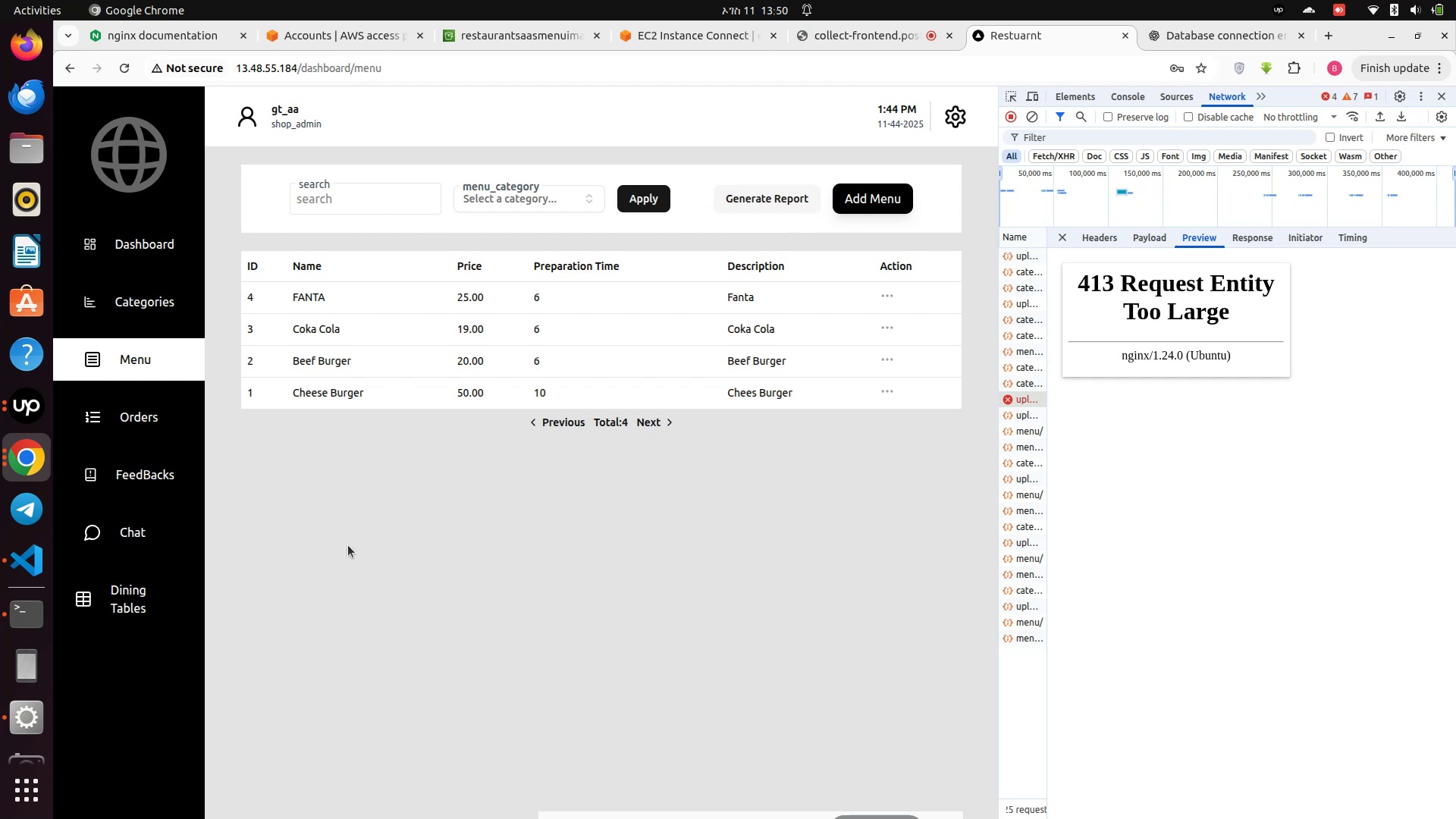 
wait(10.12)
 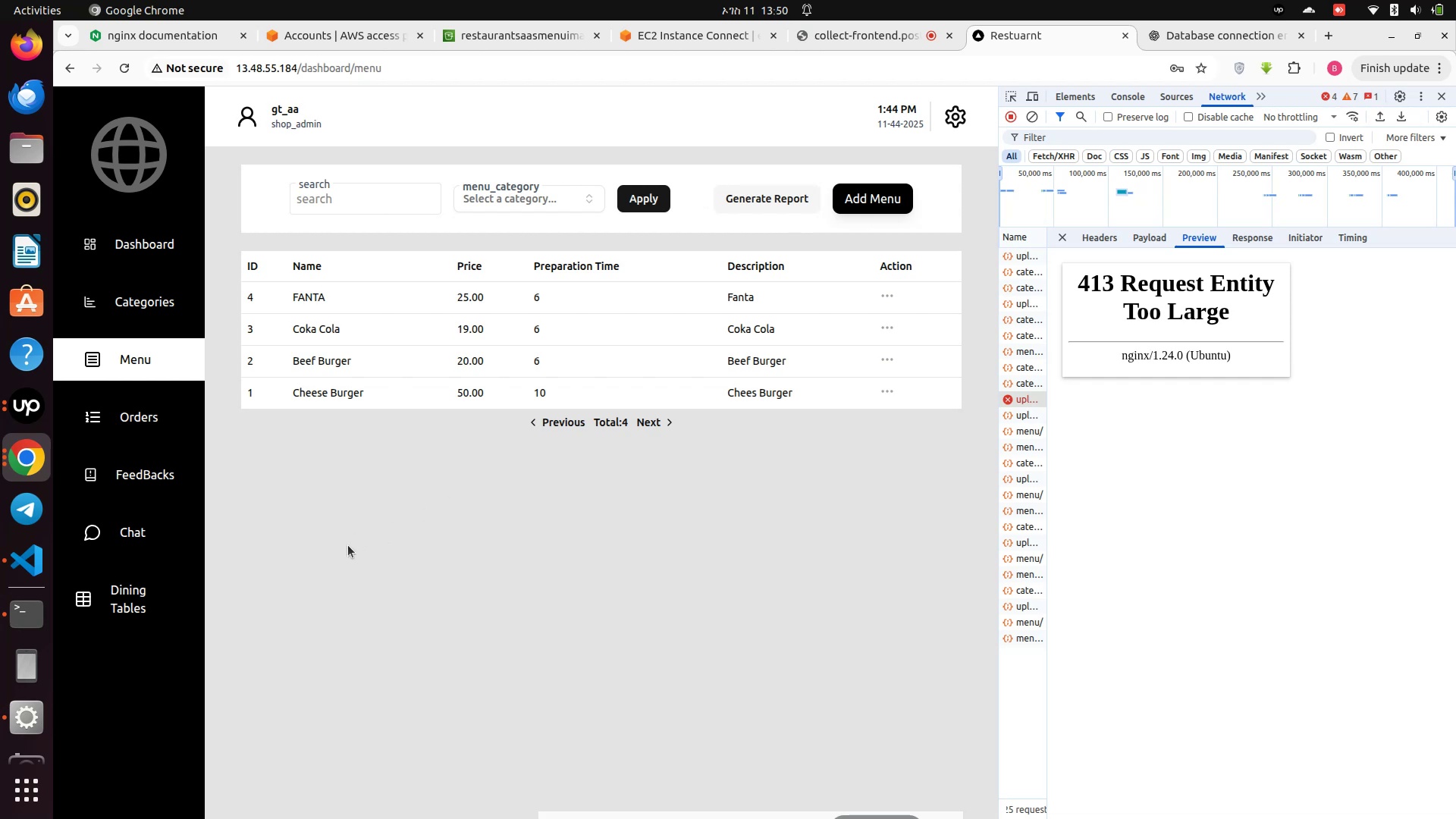 
left_click([1439, 68])
 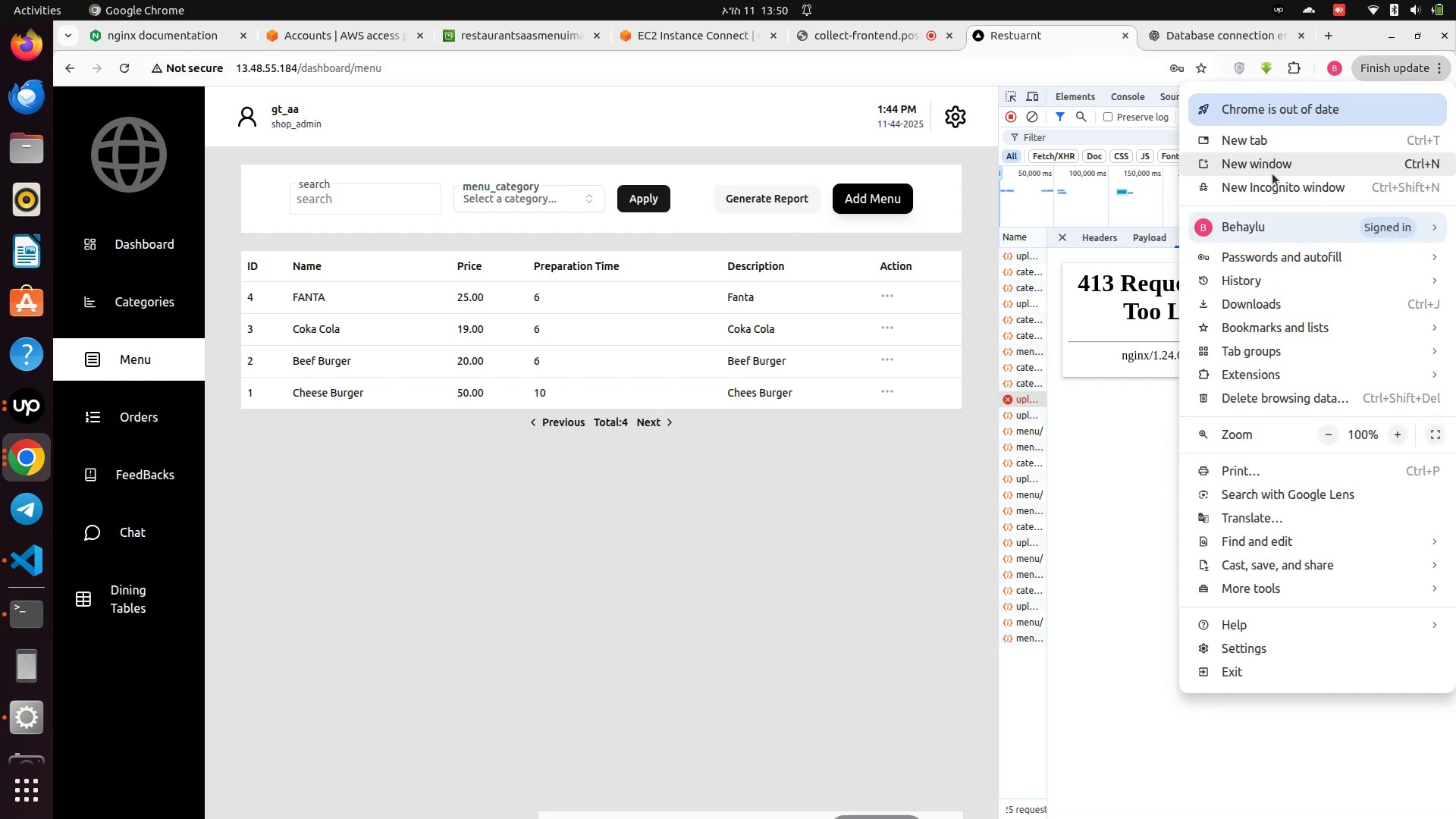 
left_click([1271, 184])
 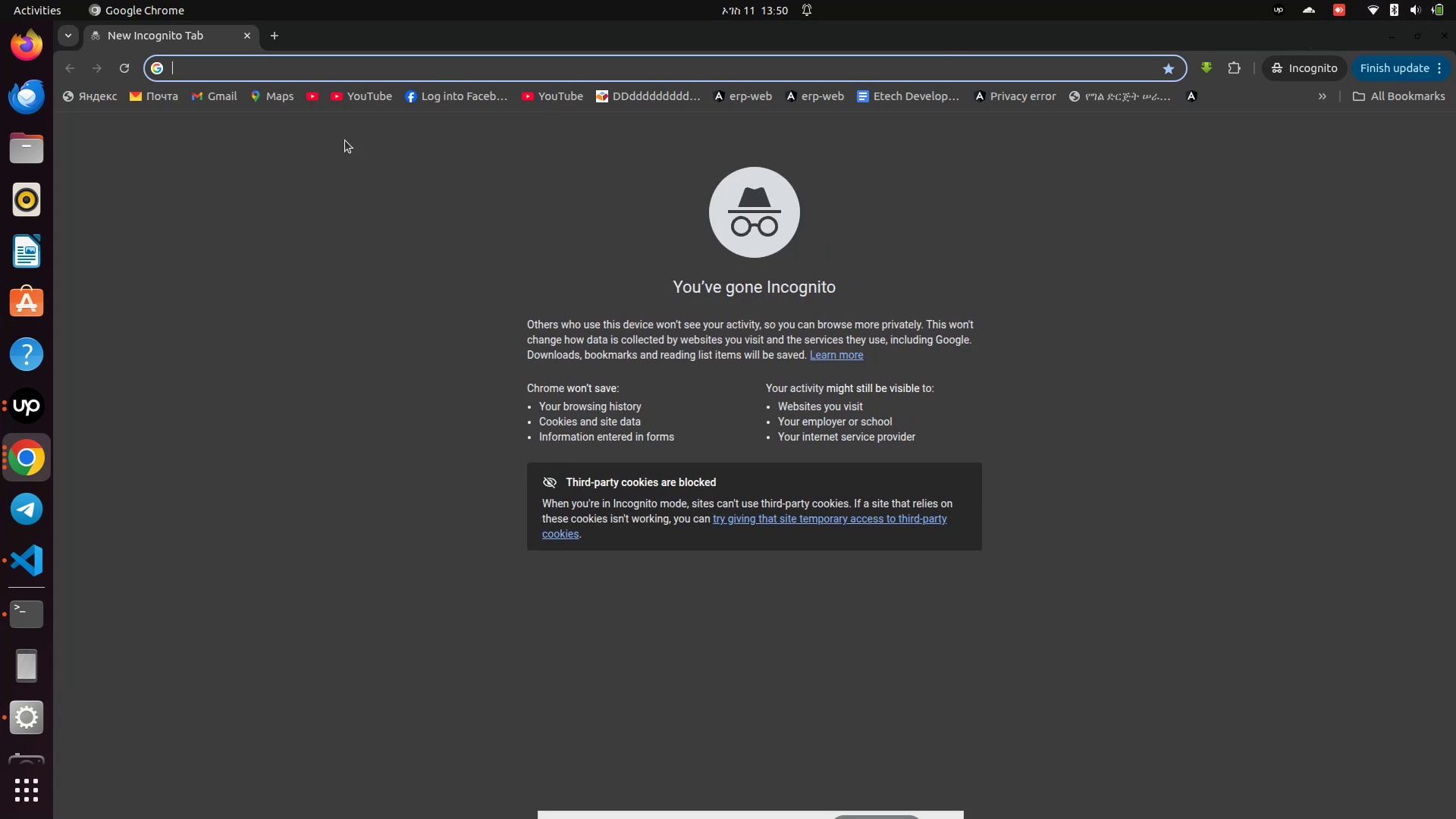 
left_click([43, 456])
 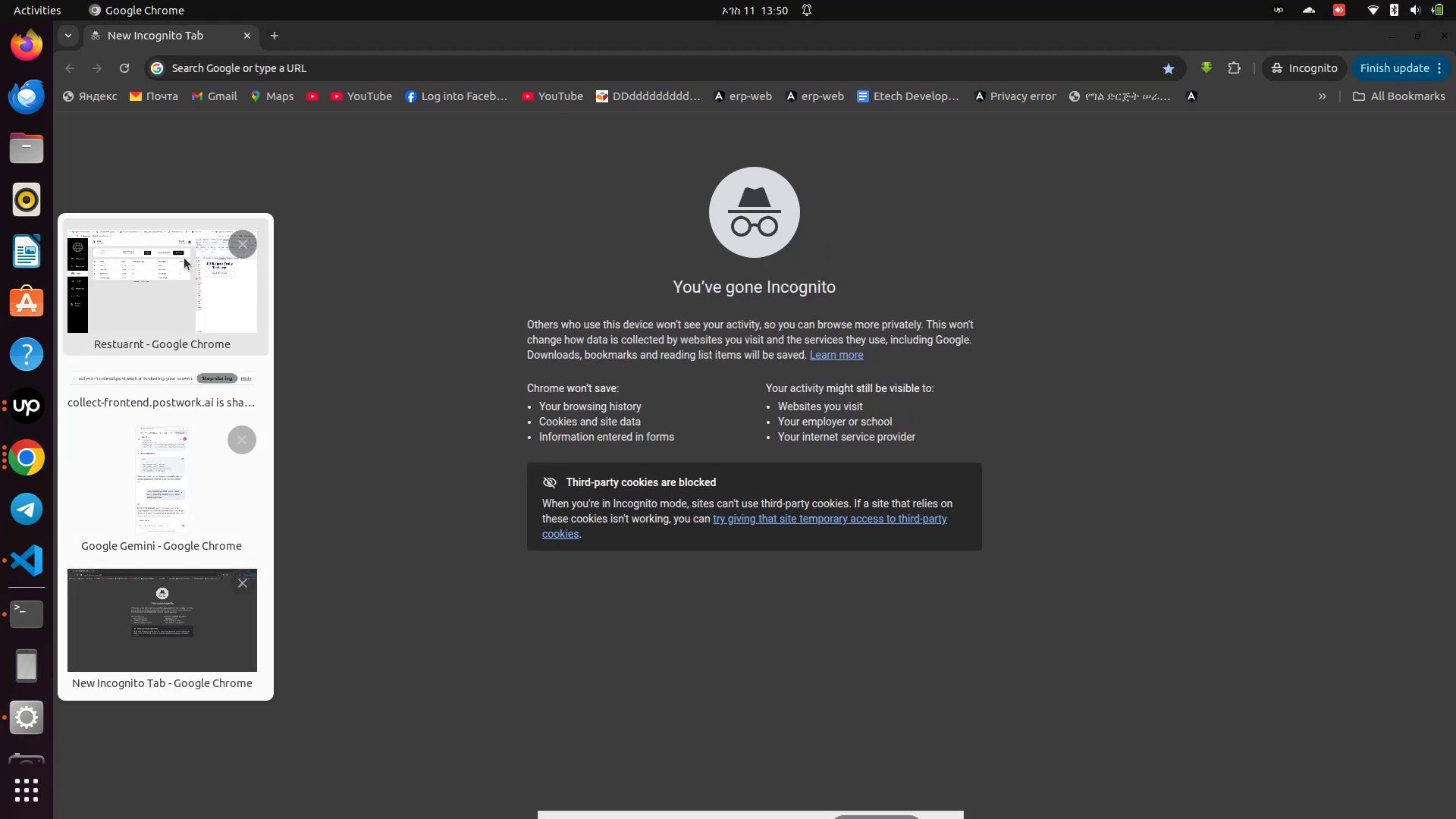 
left_click([142, 295])
 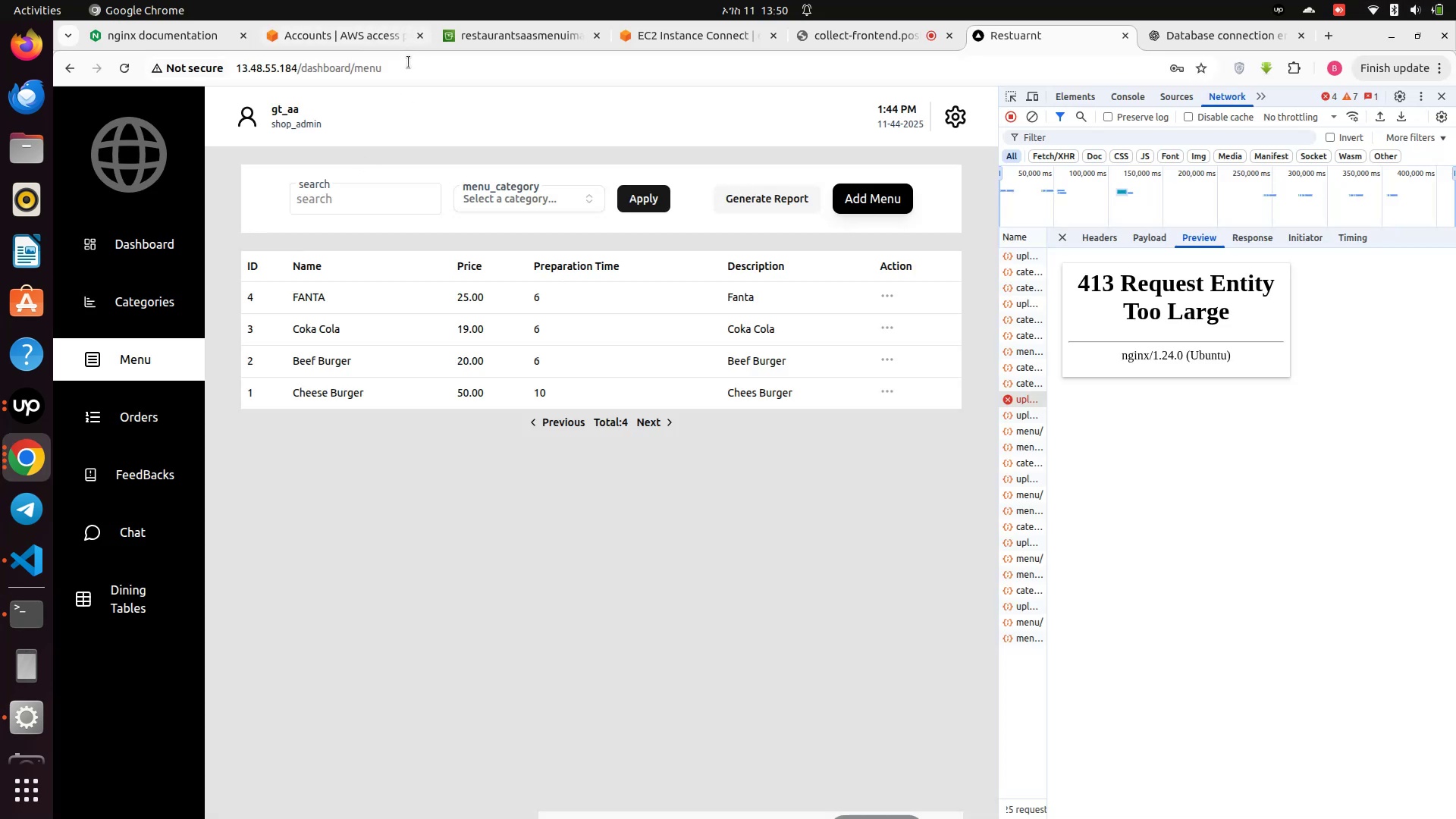 
left_click([399, 74])
 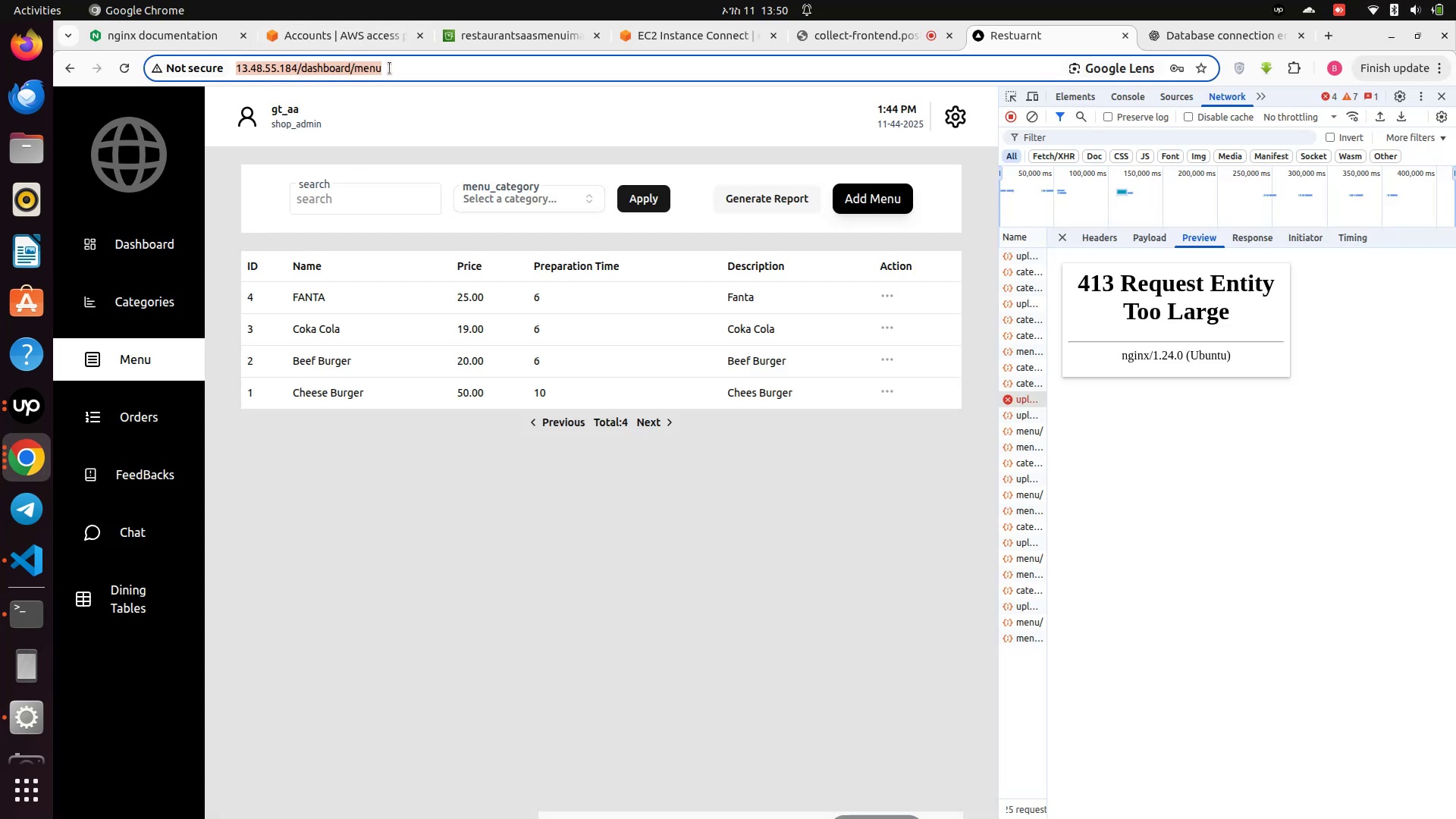 
key(Control+A)
 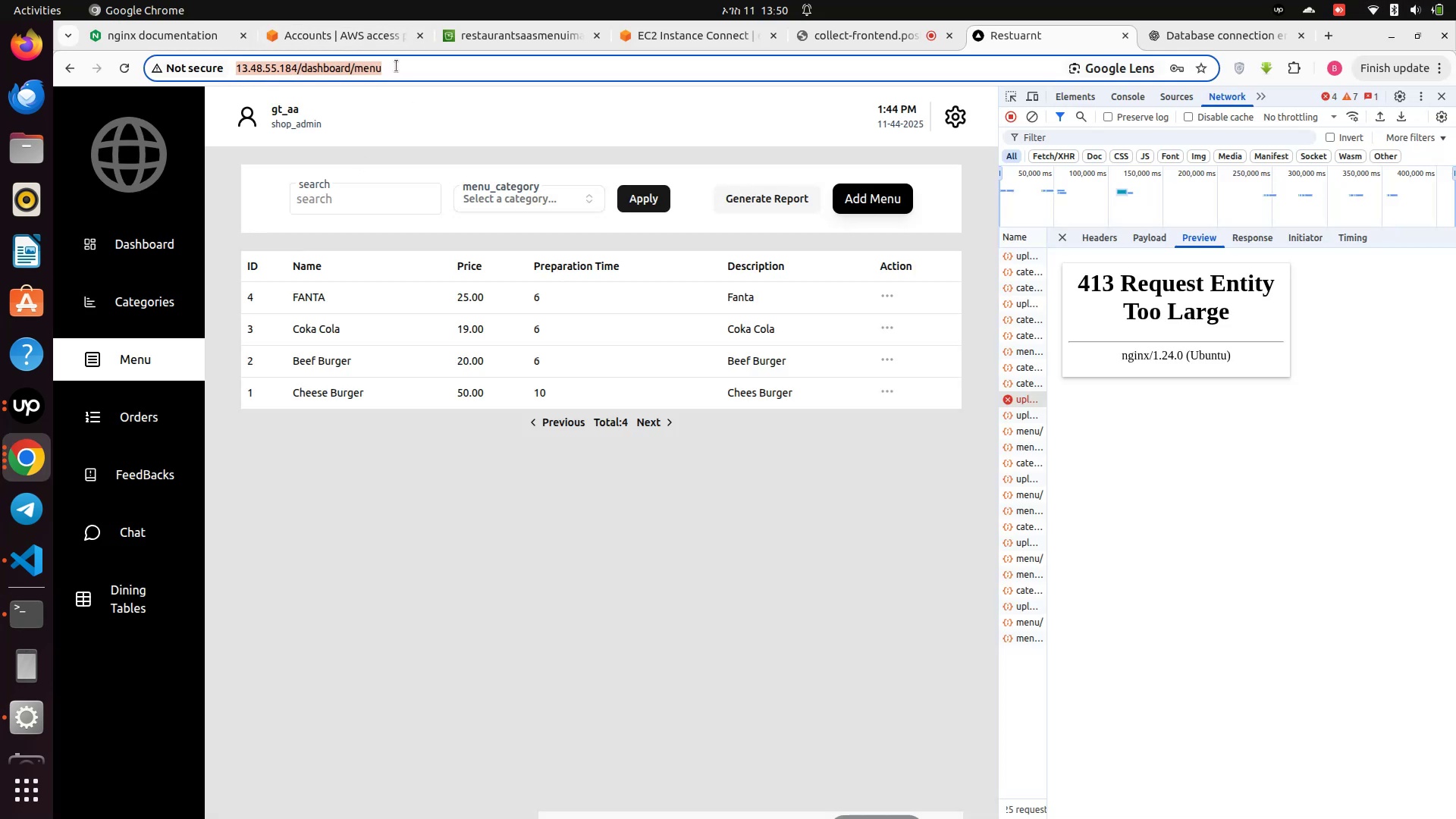 
key(Control+C)
 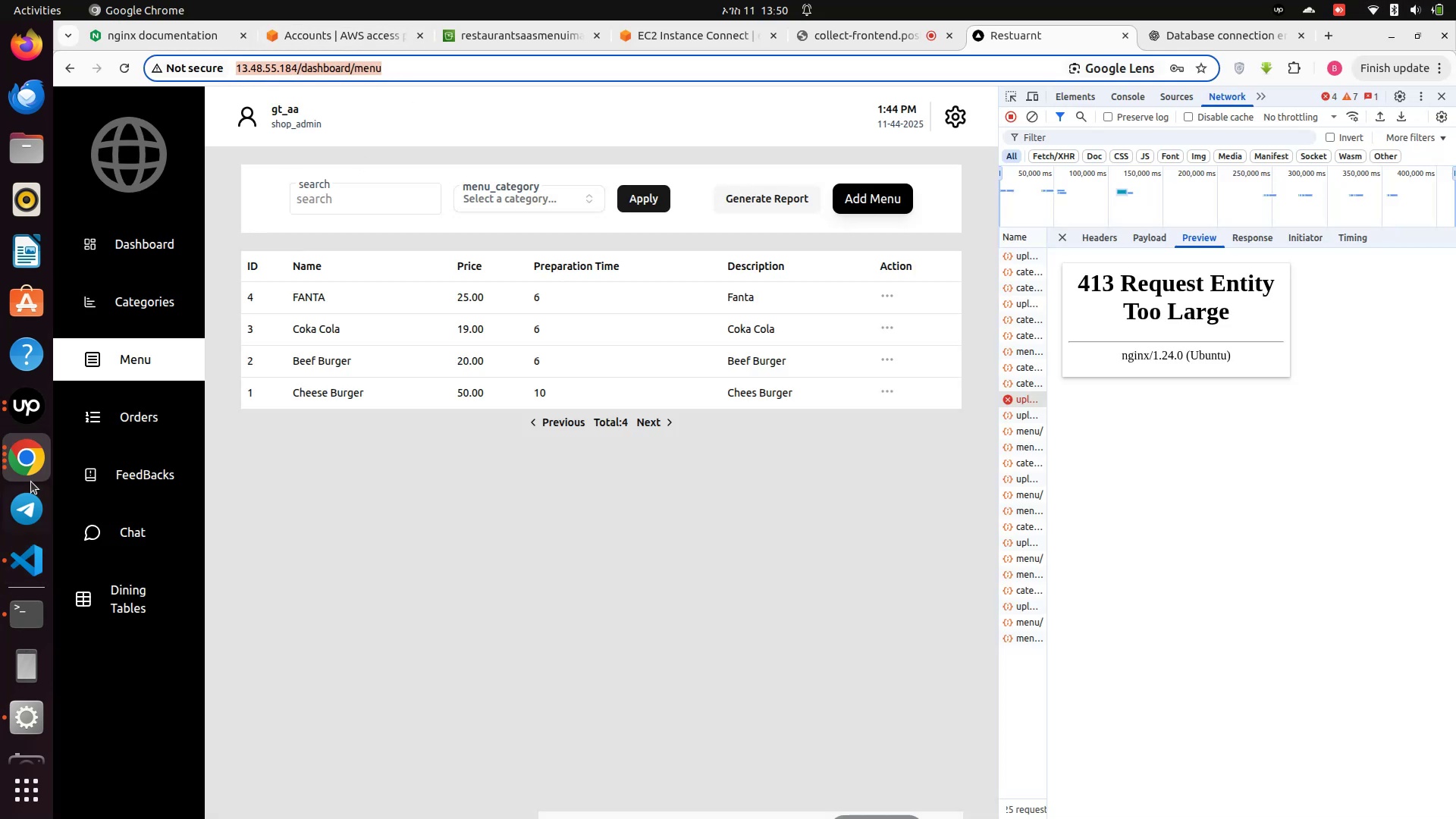 
left_click([31, 450])
 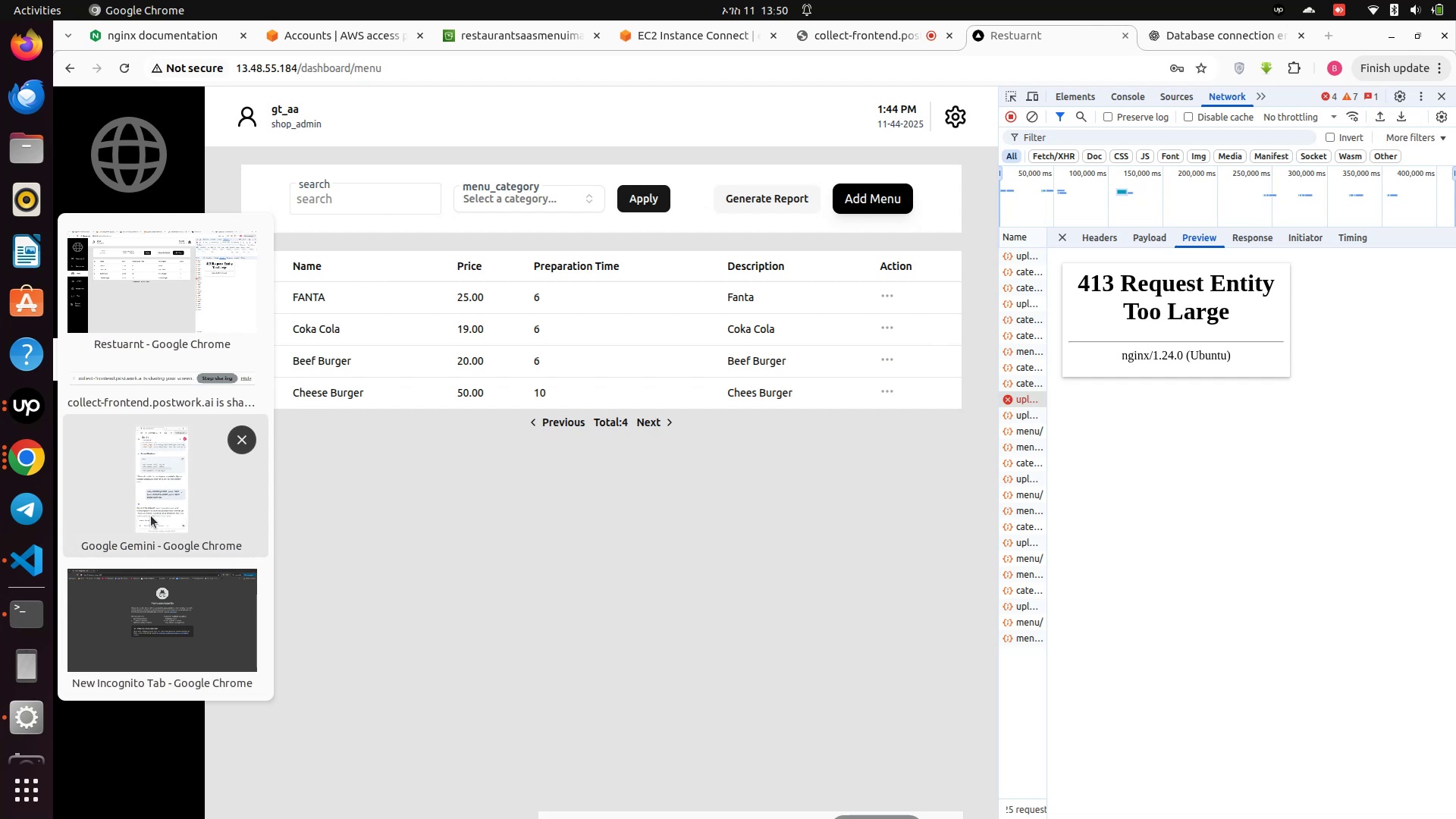 
left_click([134, 629])
 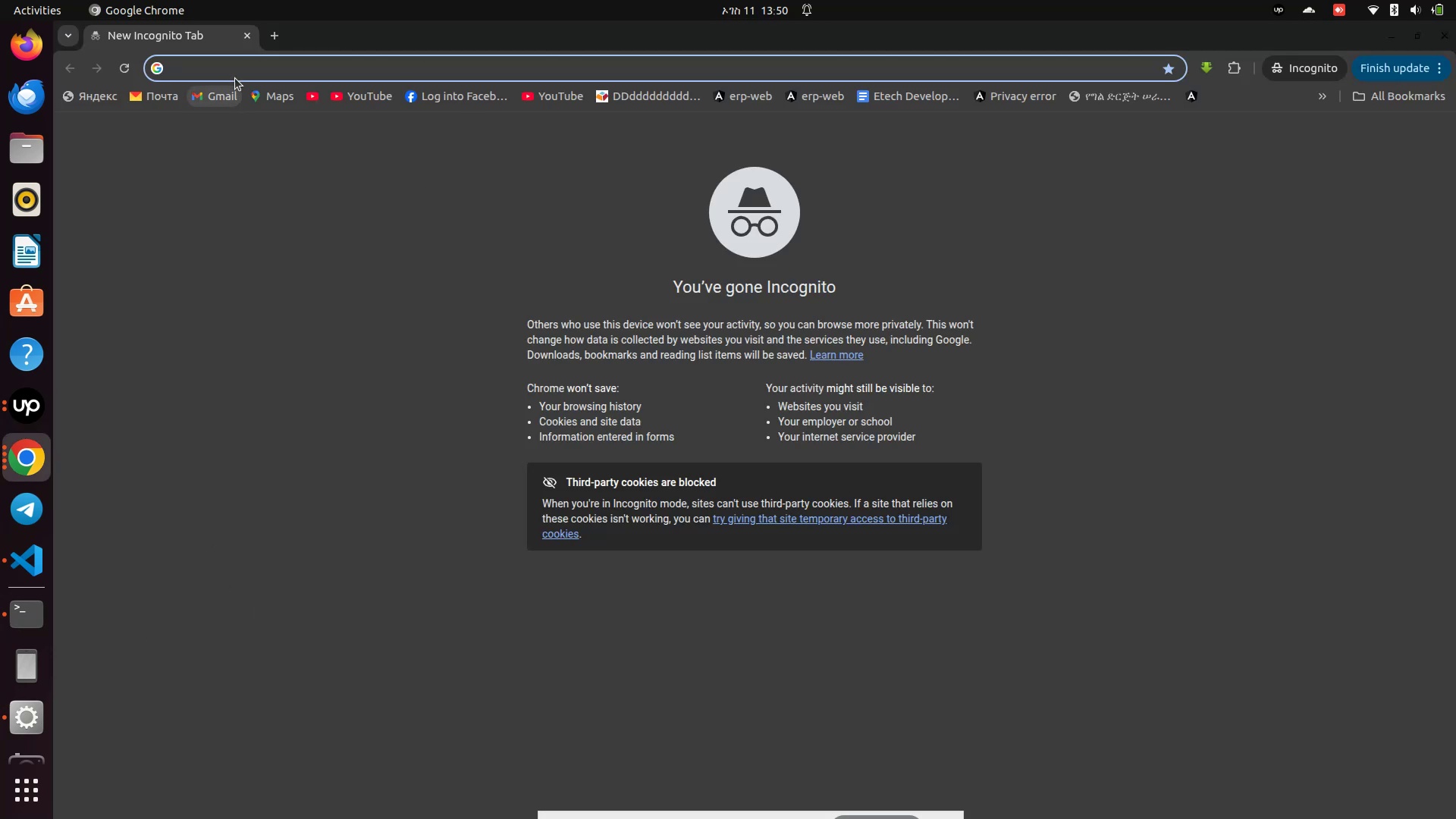 
left_click([235, 75])
 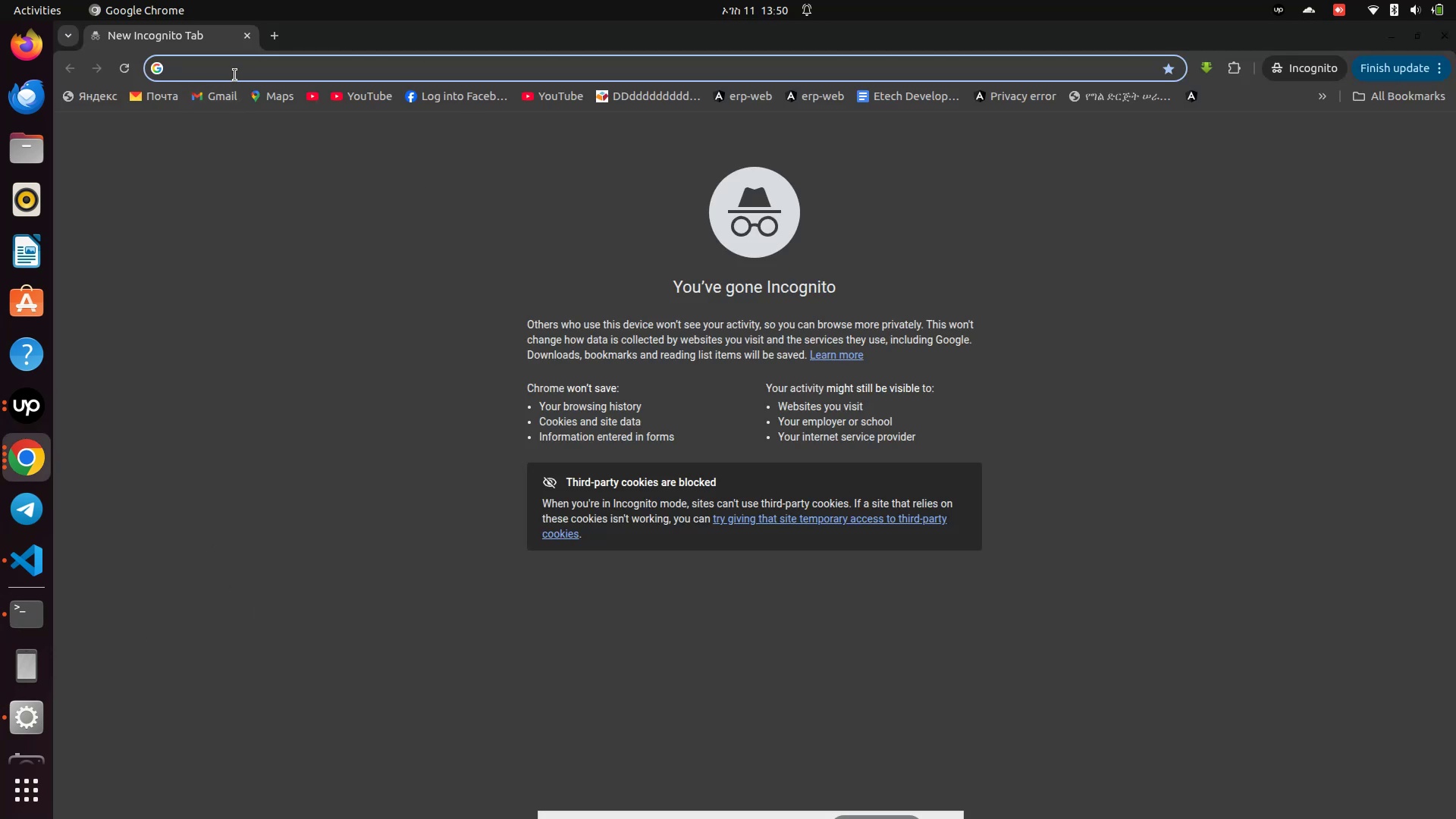 
key(Control+V)
 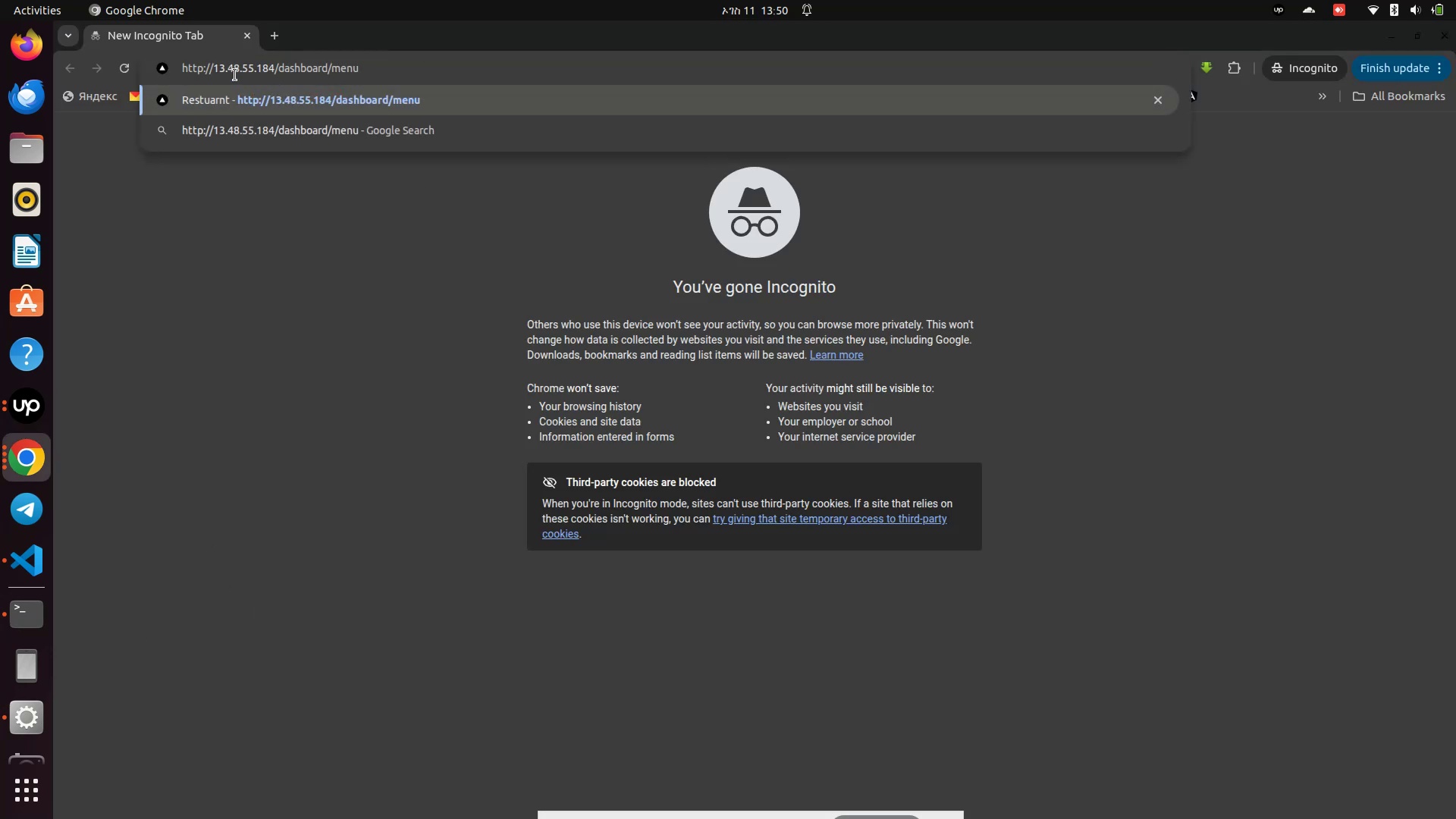 
key(Enter)
 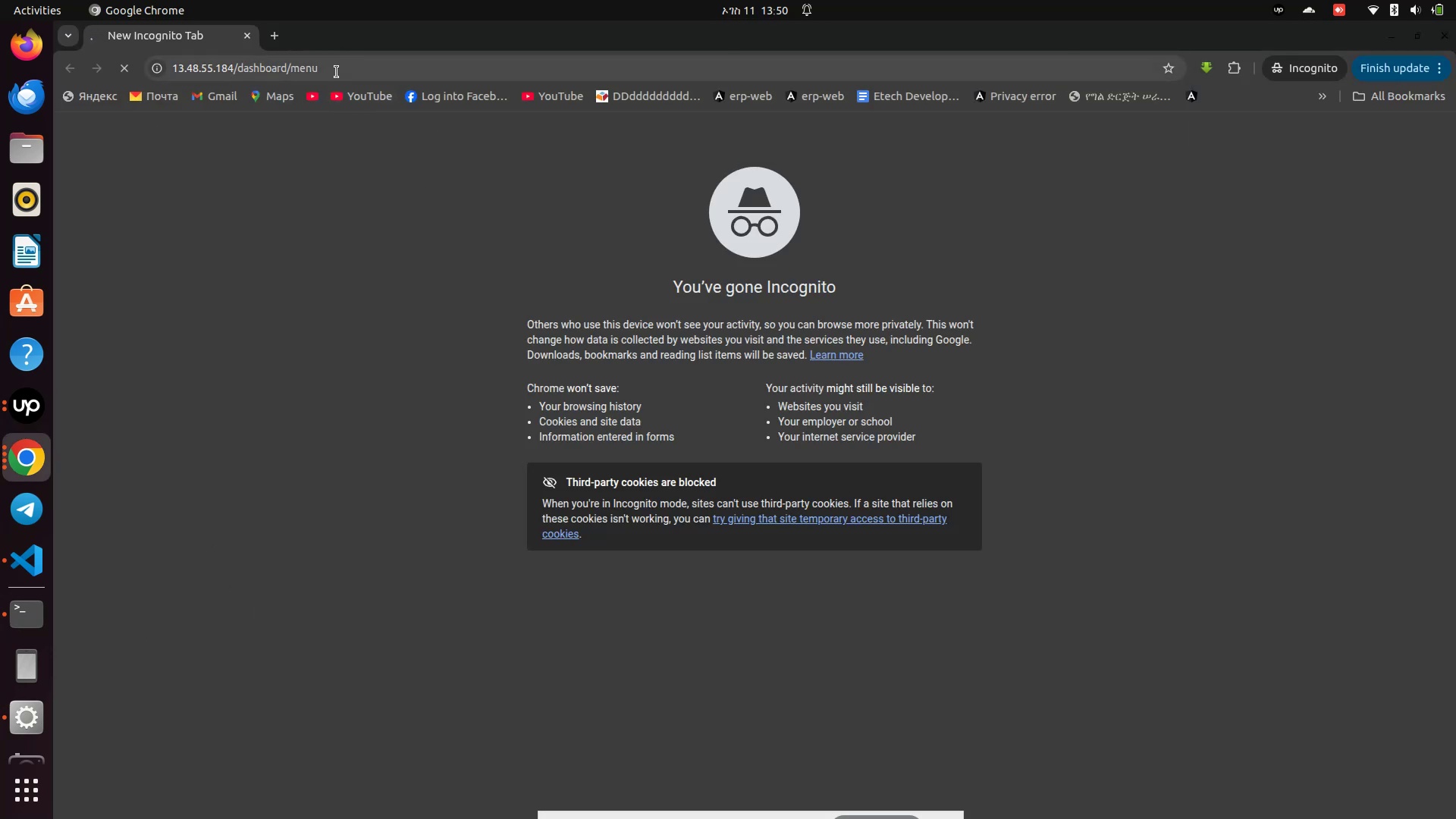 
left_click_drag(start_coordinate=[350, 63], to_coordinate=[241, 71])
 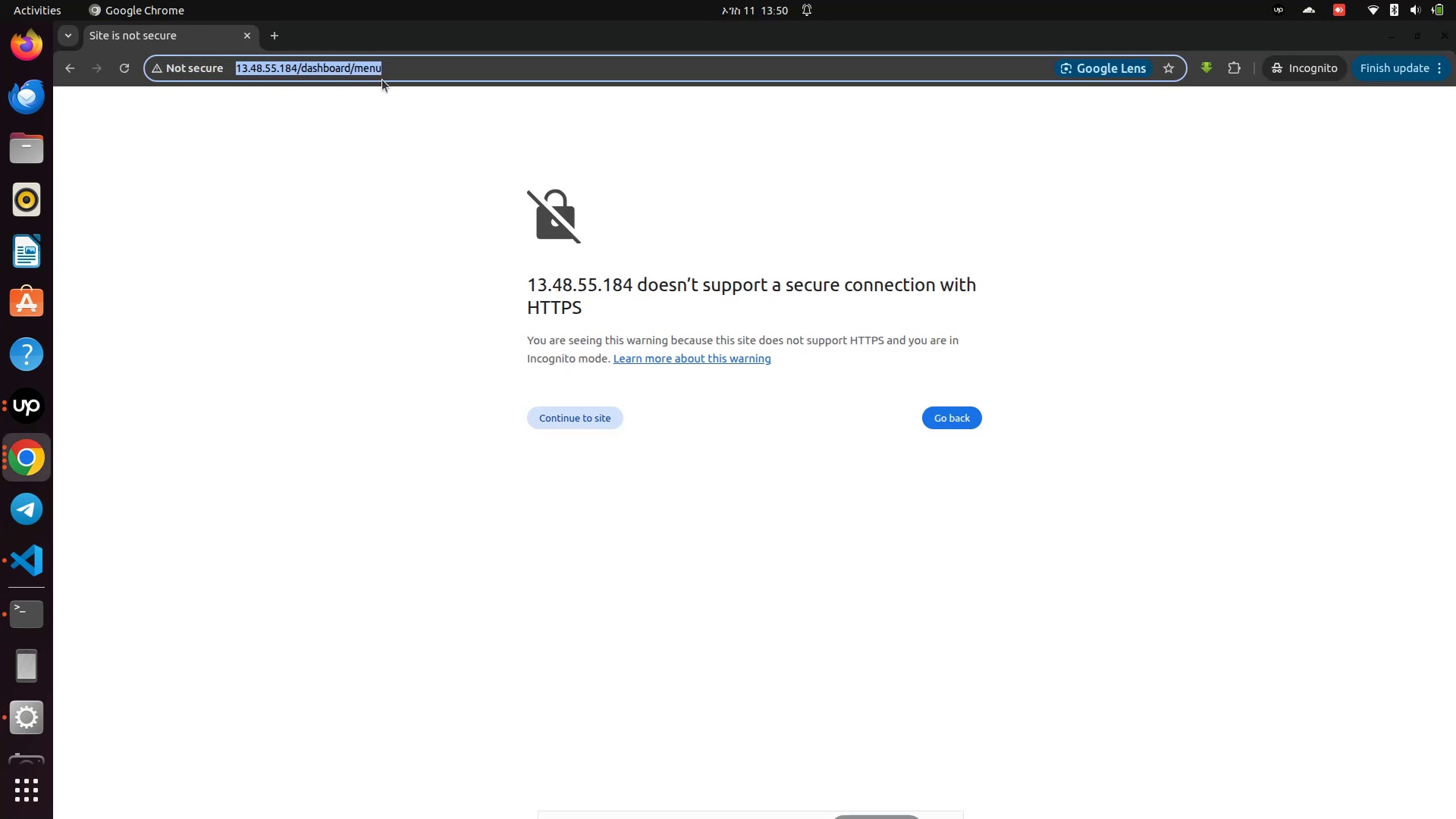 
left_click([394, 68])
 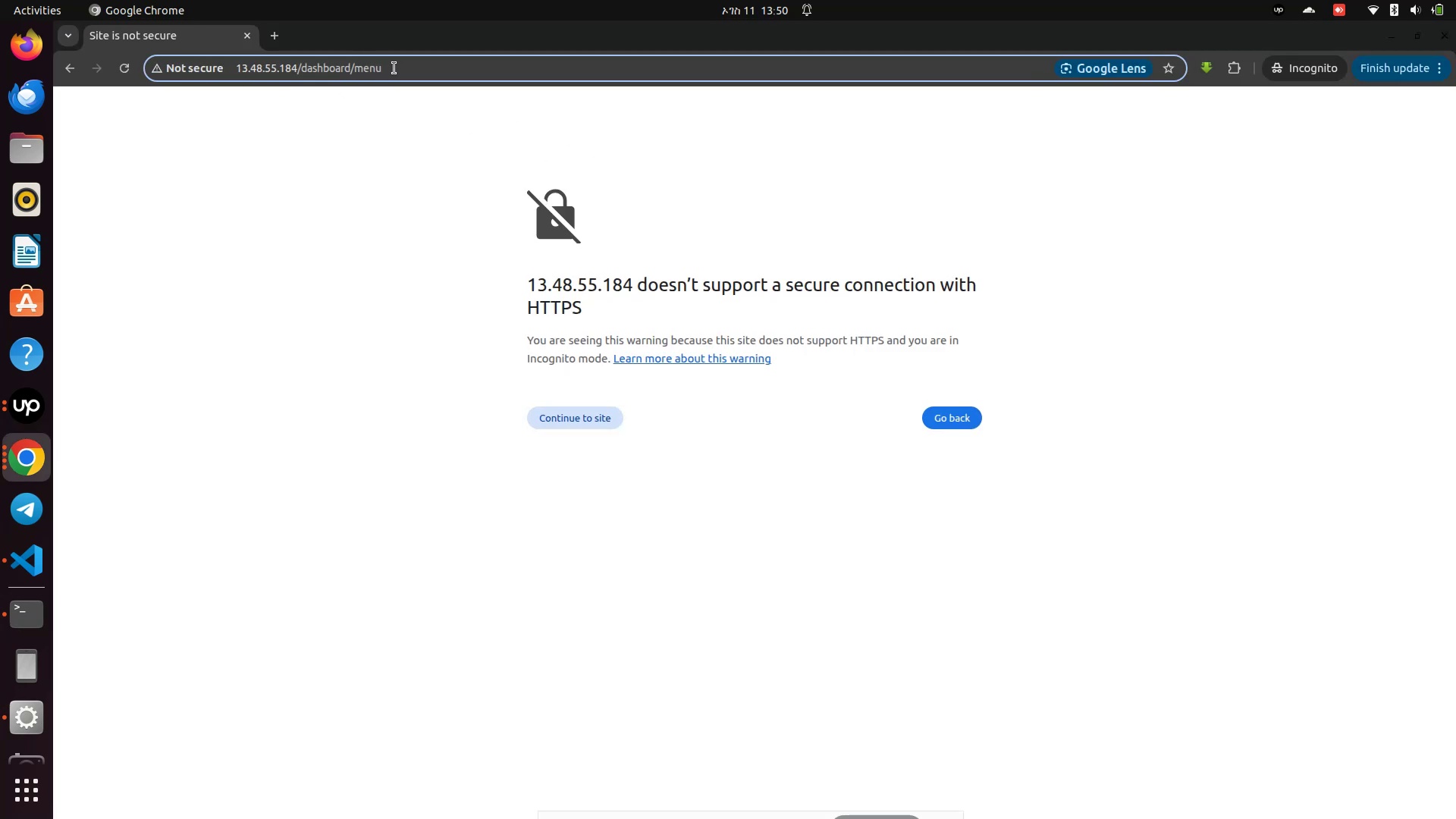 
hold_key(key=Backspace, duration=0.54)
 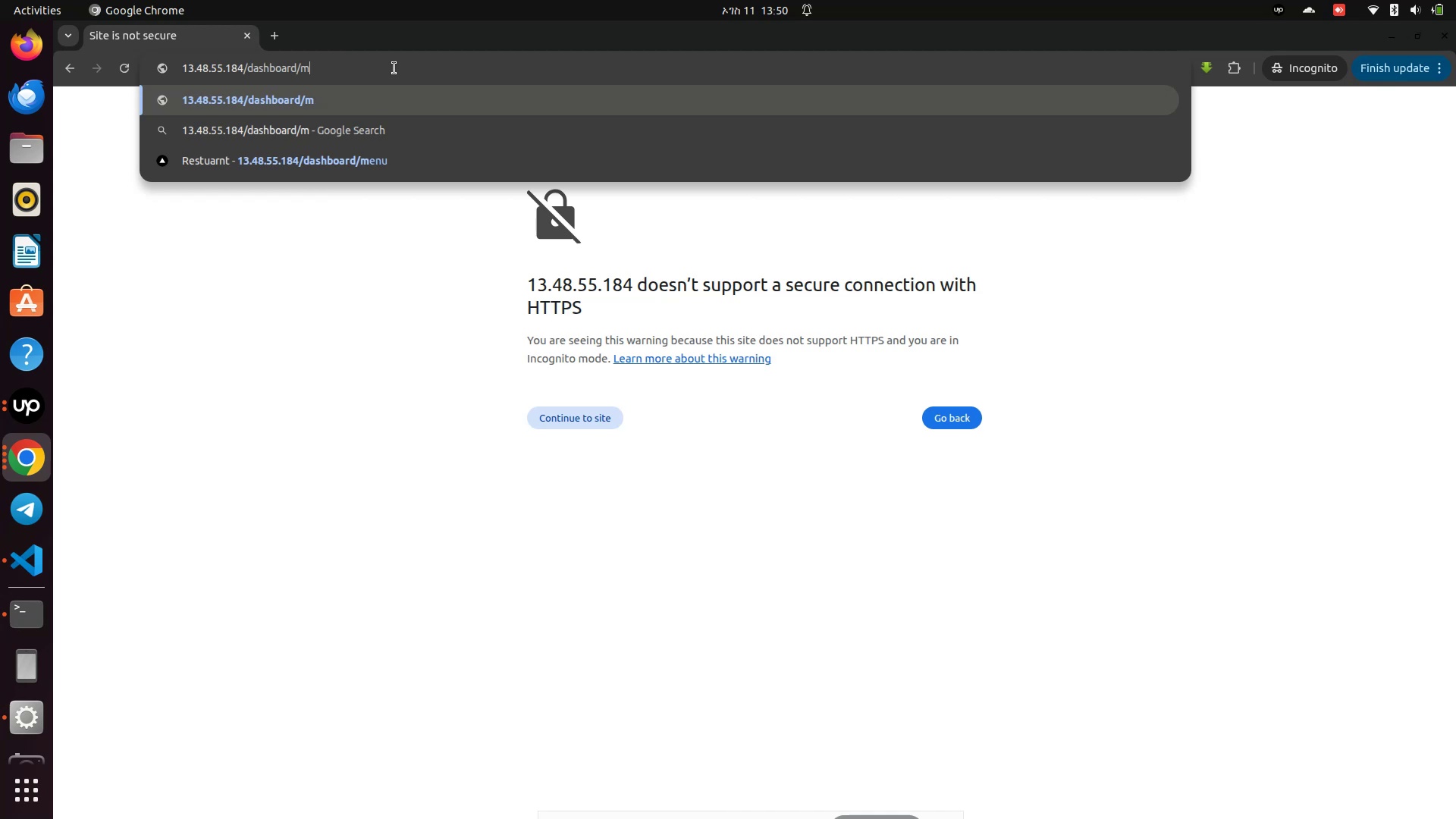 
key(Backspace)
 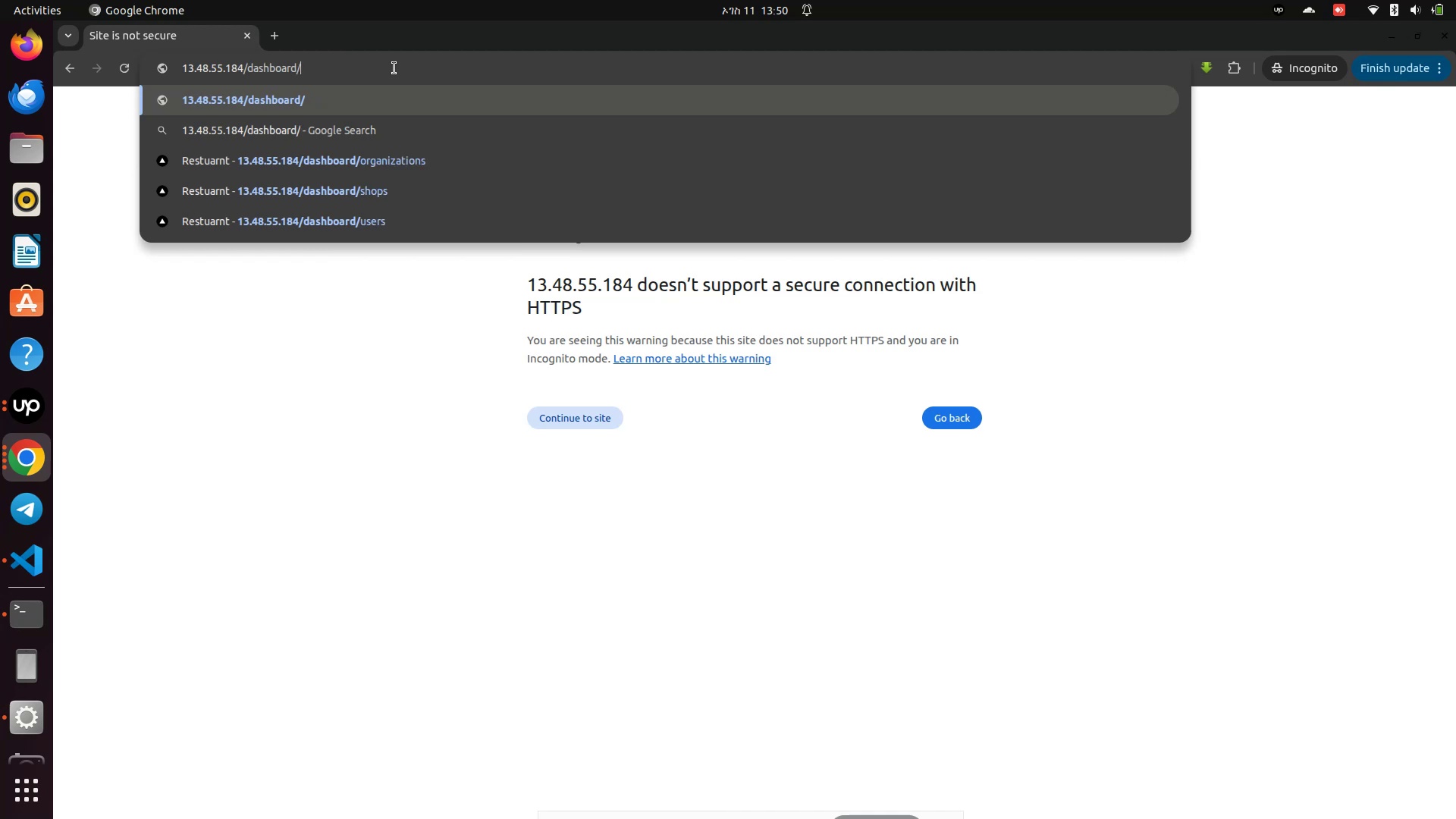 
key(Backspace)
 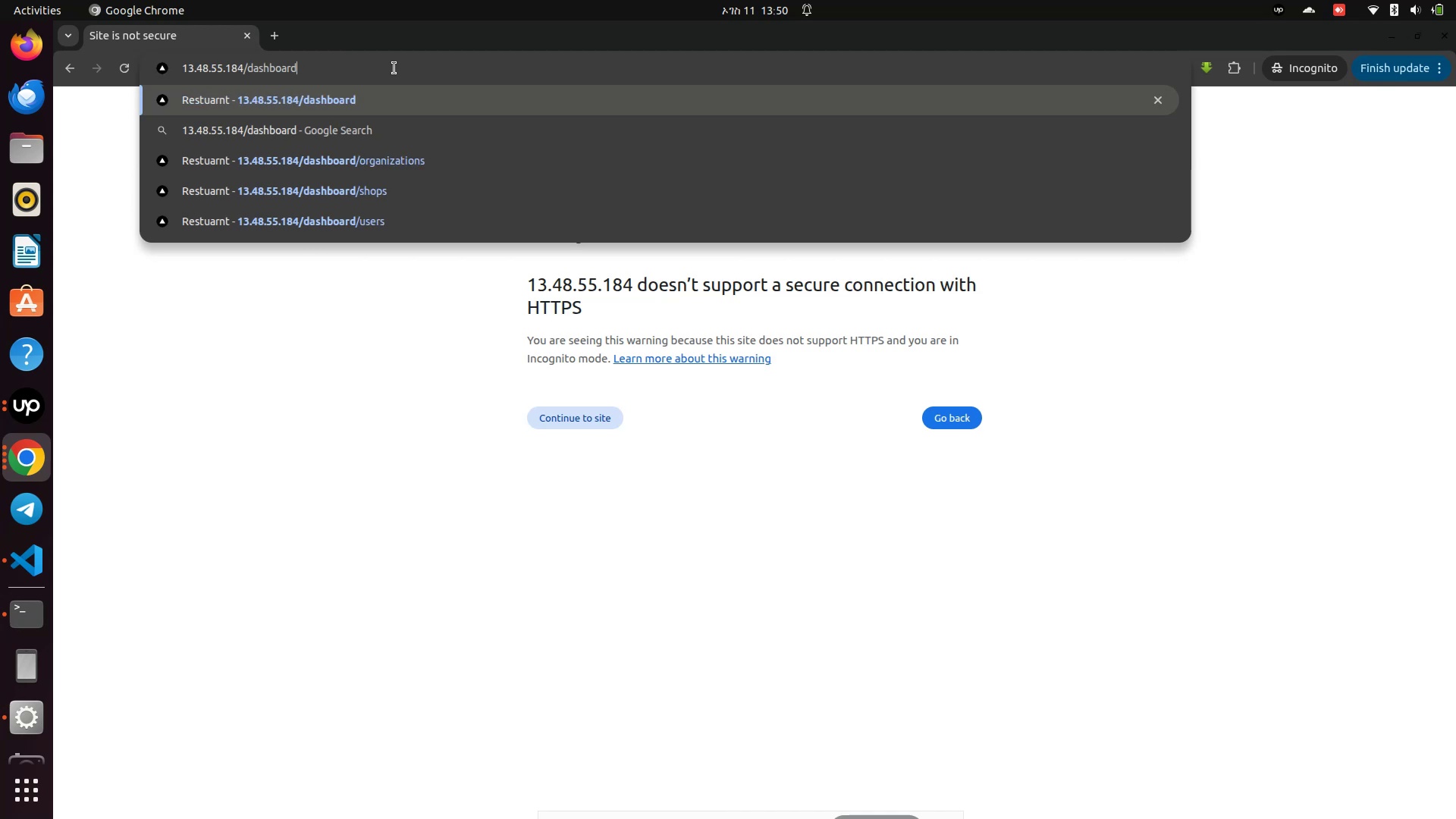 
key(Backspace)
 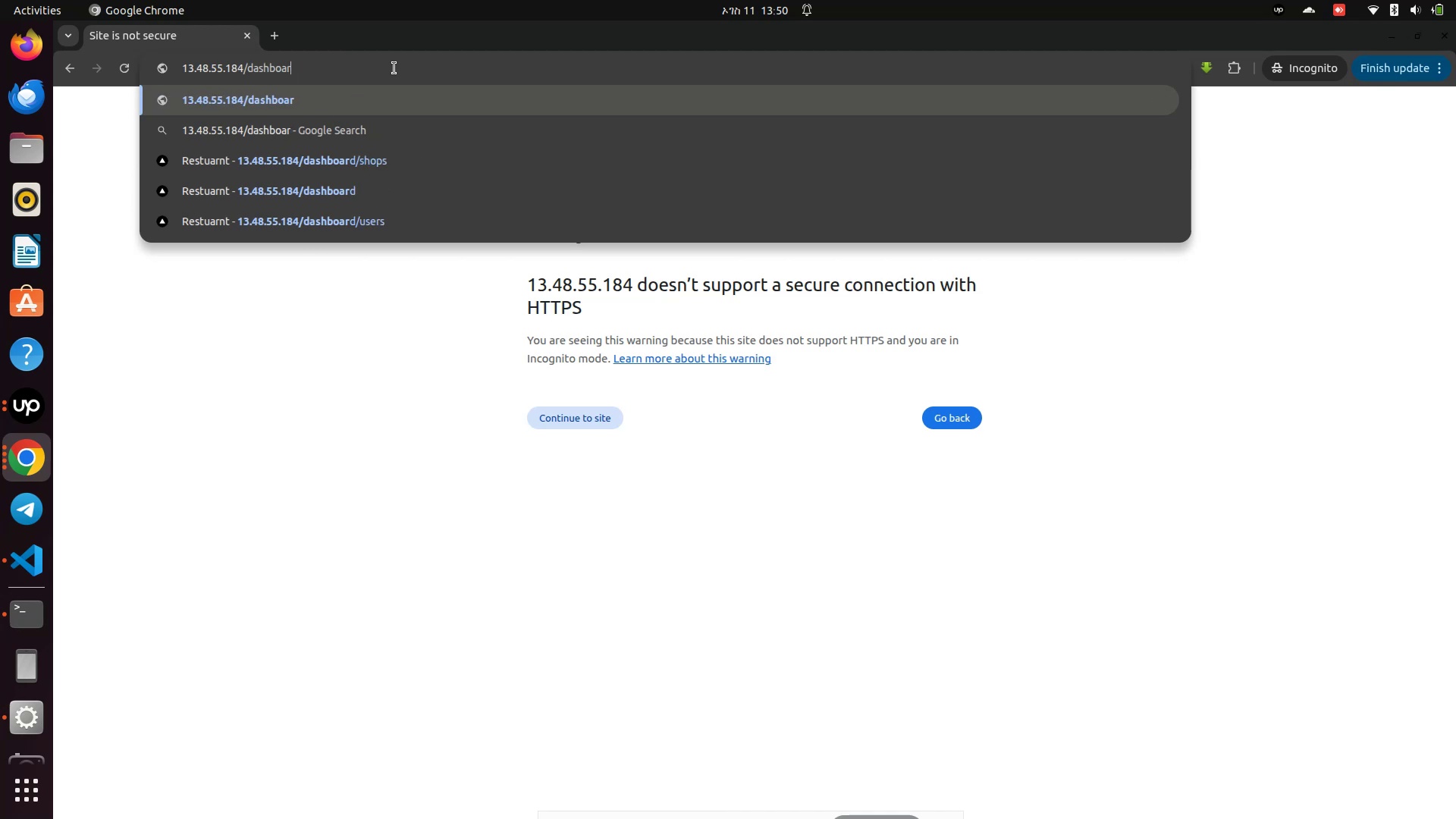 
key(Backspace)
 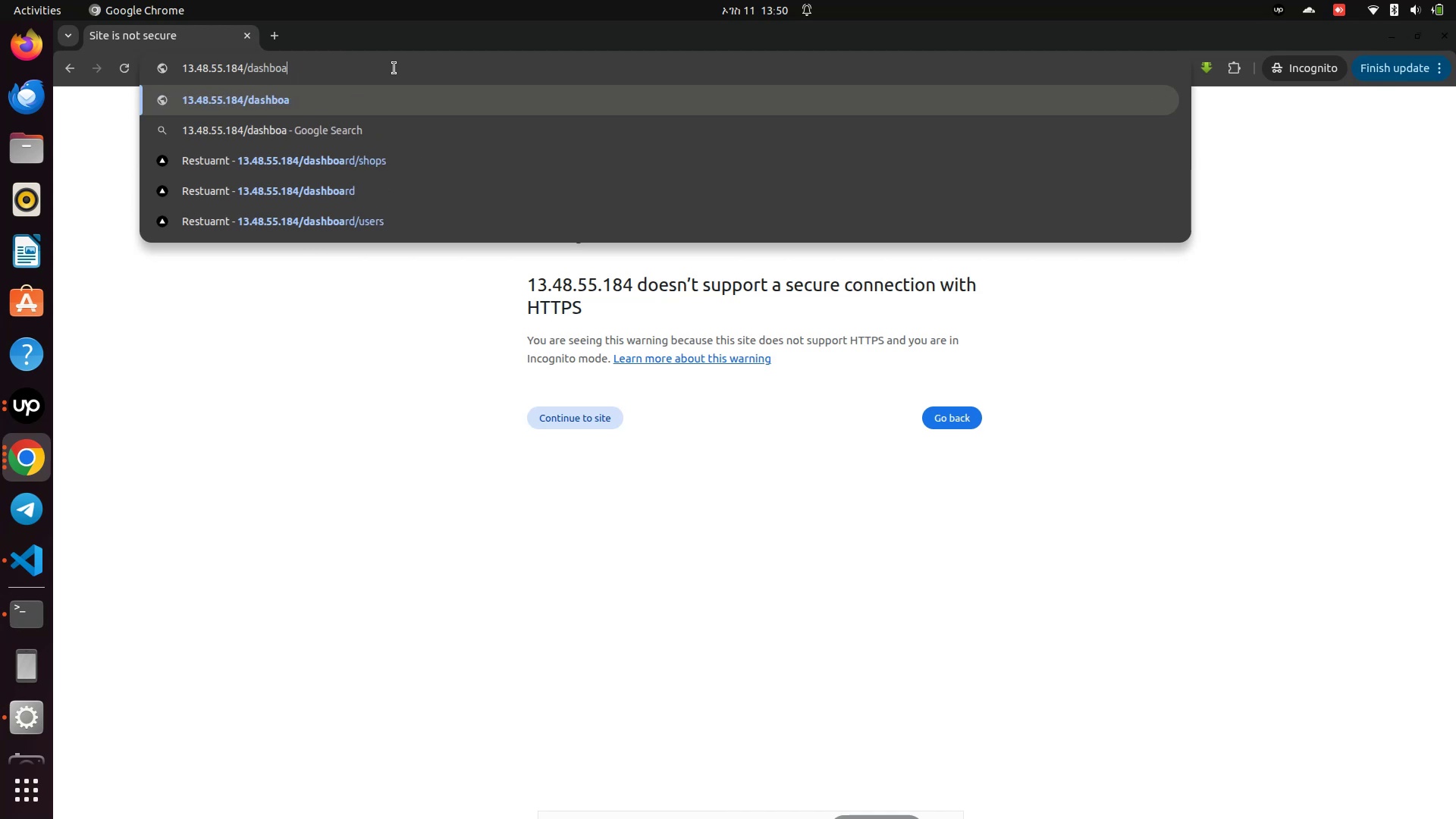 
key(Backspace)
 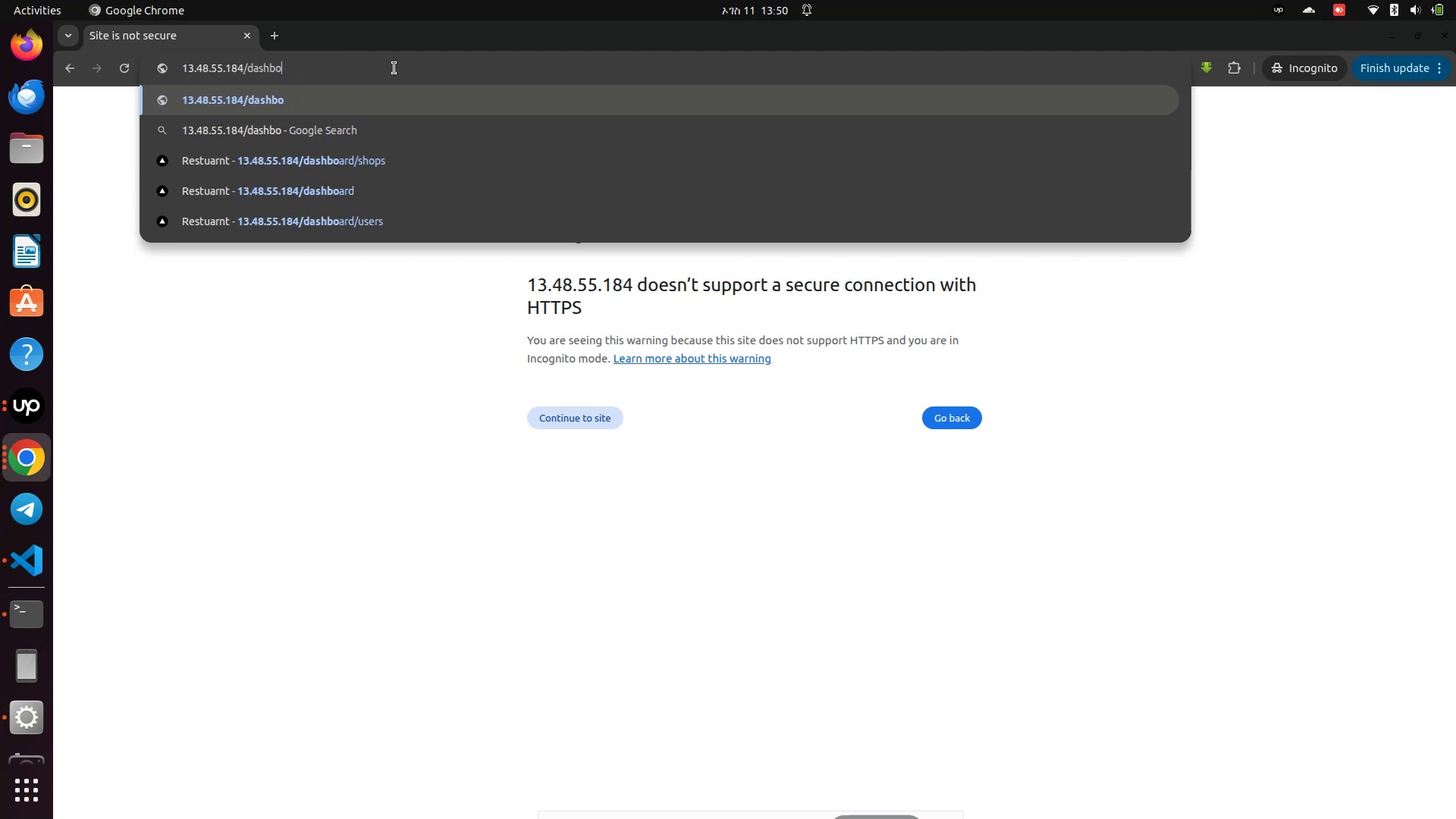 
key(Backspace)
 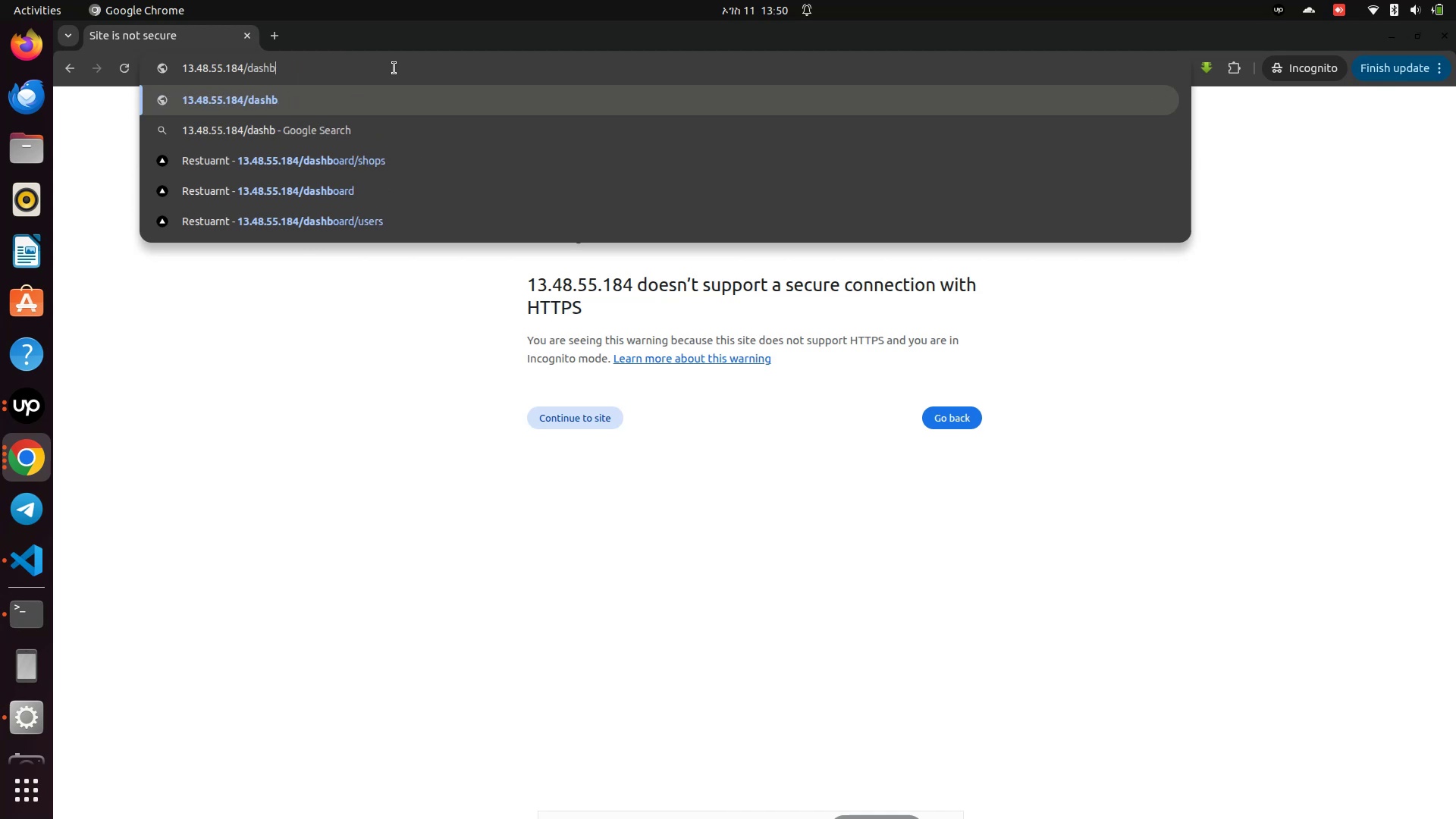 
key(Backspace)
 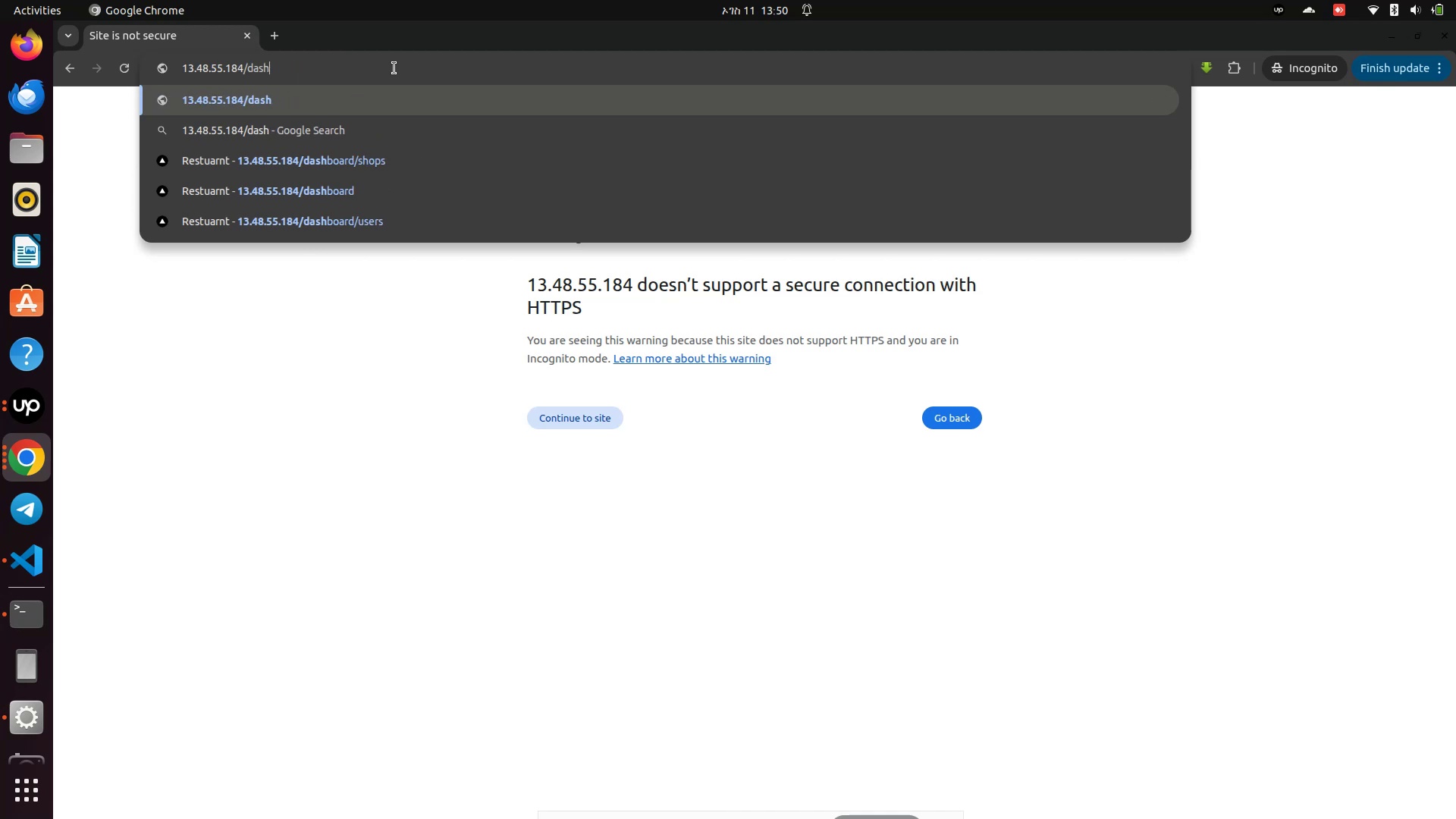 
key(Backspace)
 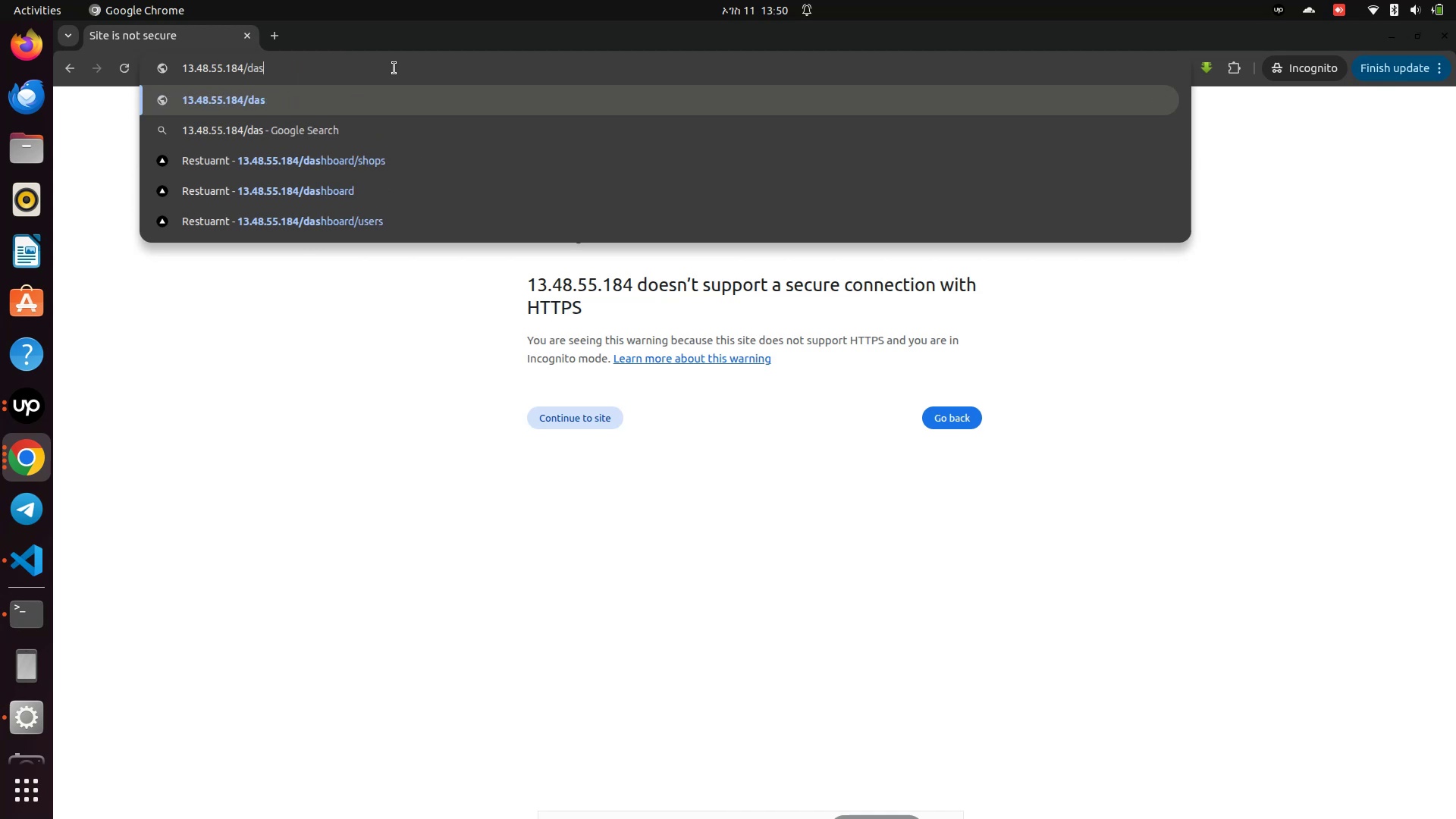 
key(Backspace)
 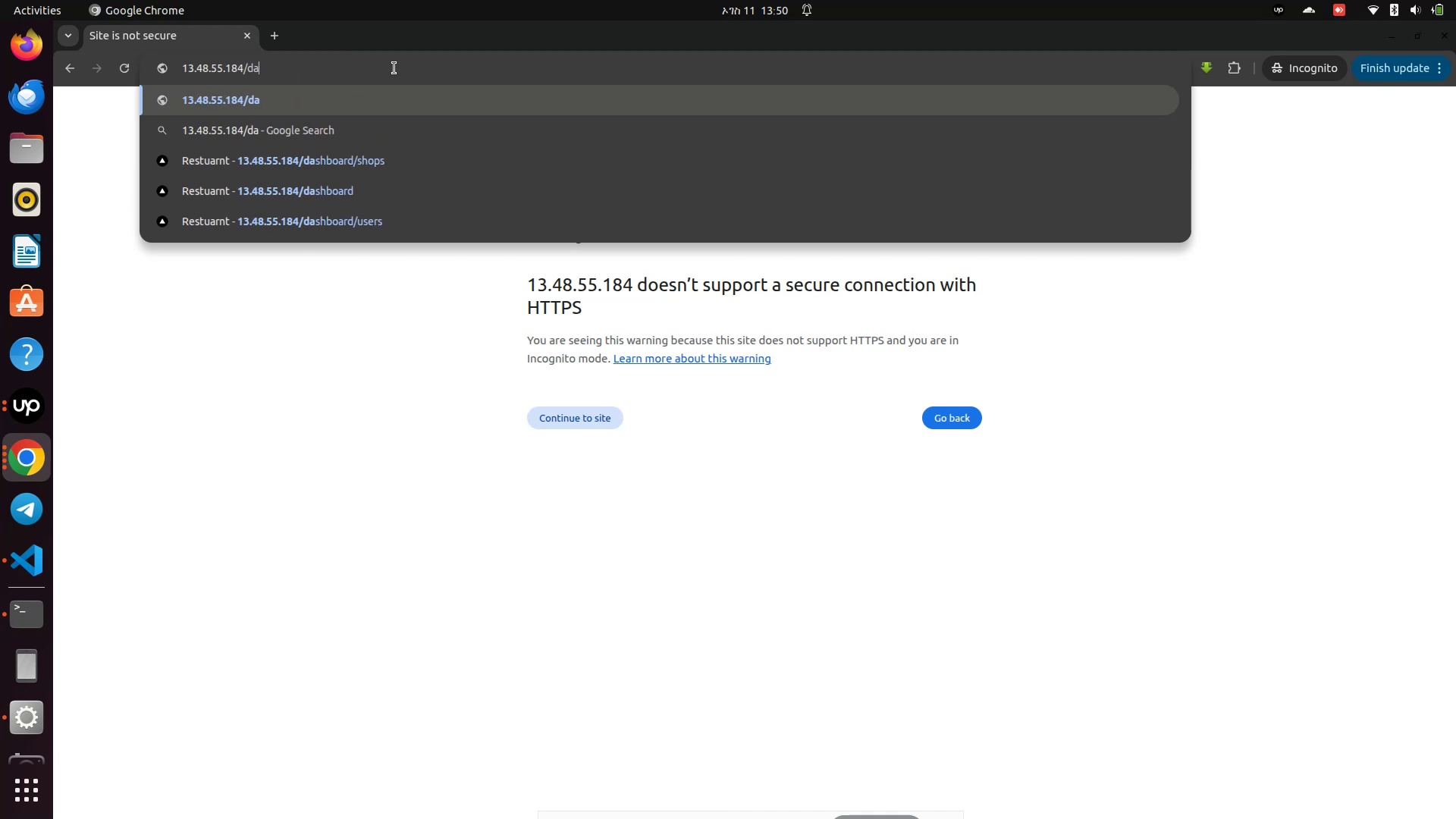 
key(Backspace)
 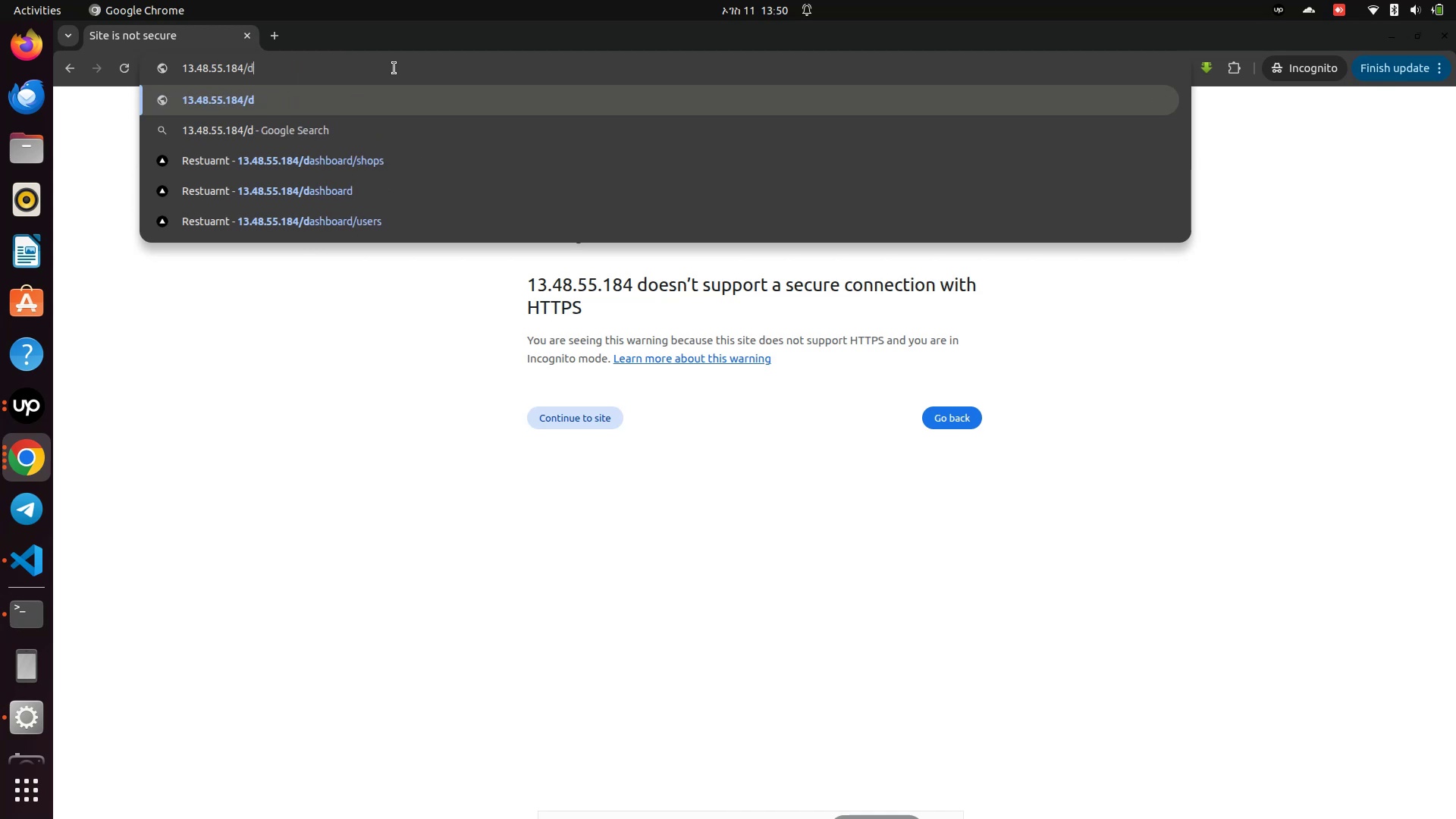 
key(Backspace)
 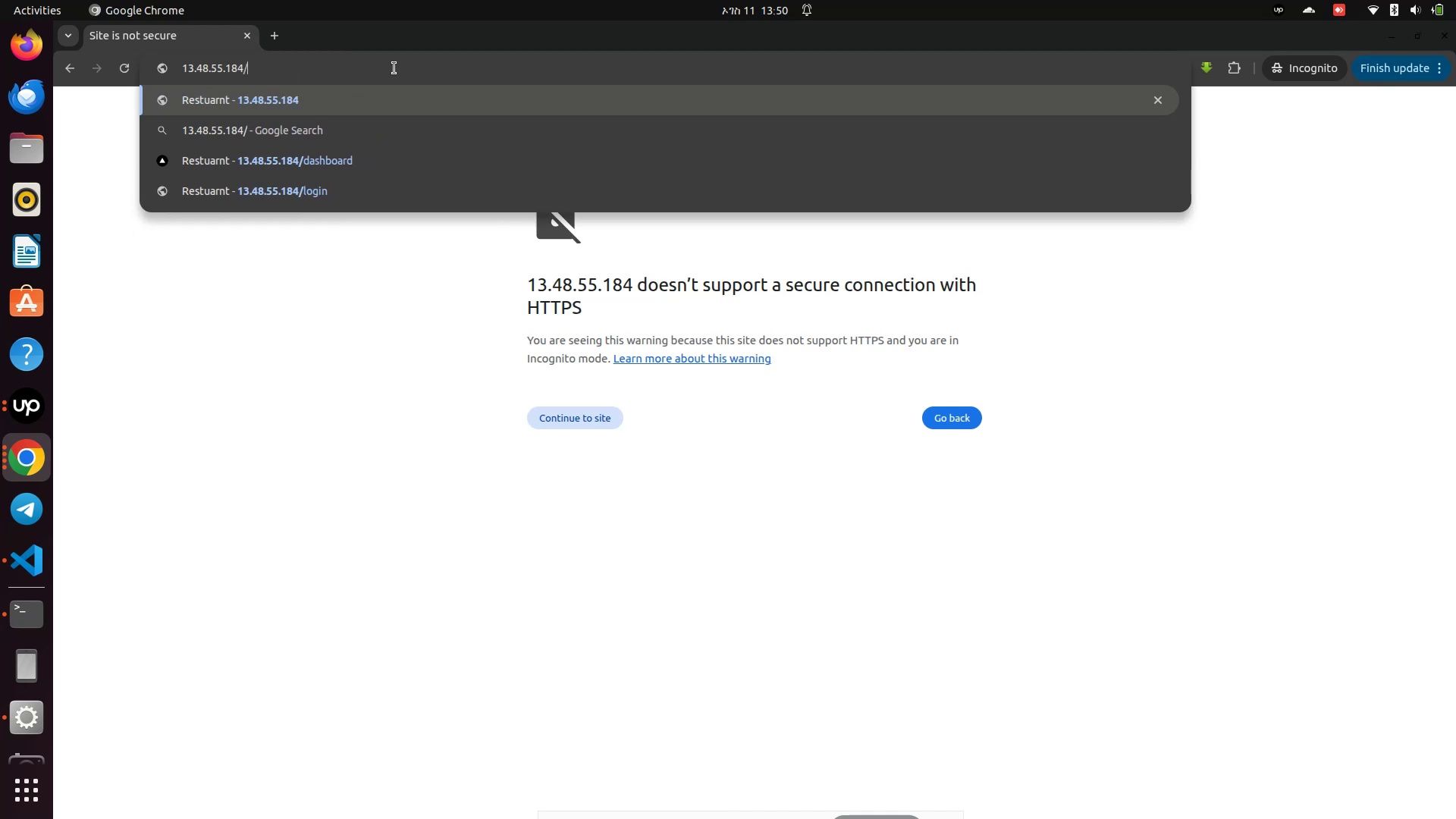 
key(Backspace)
 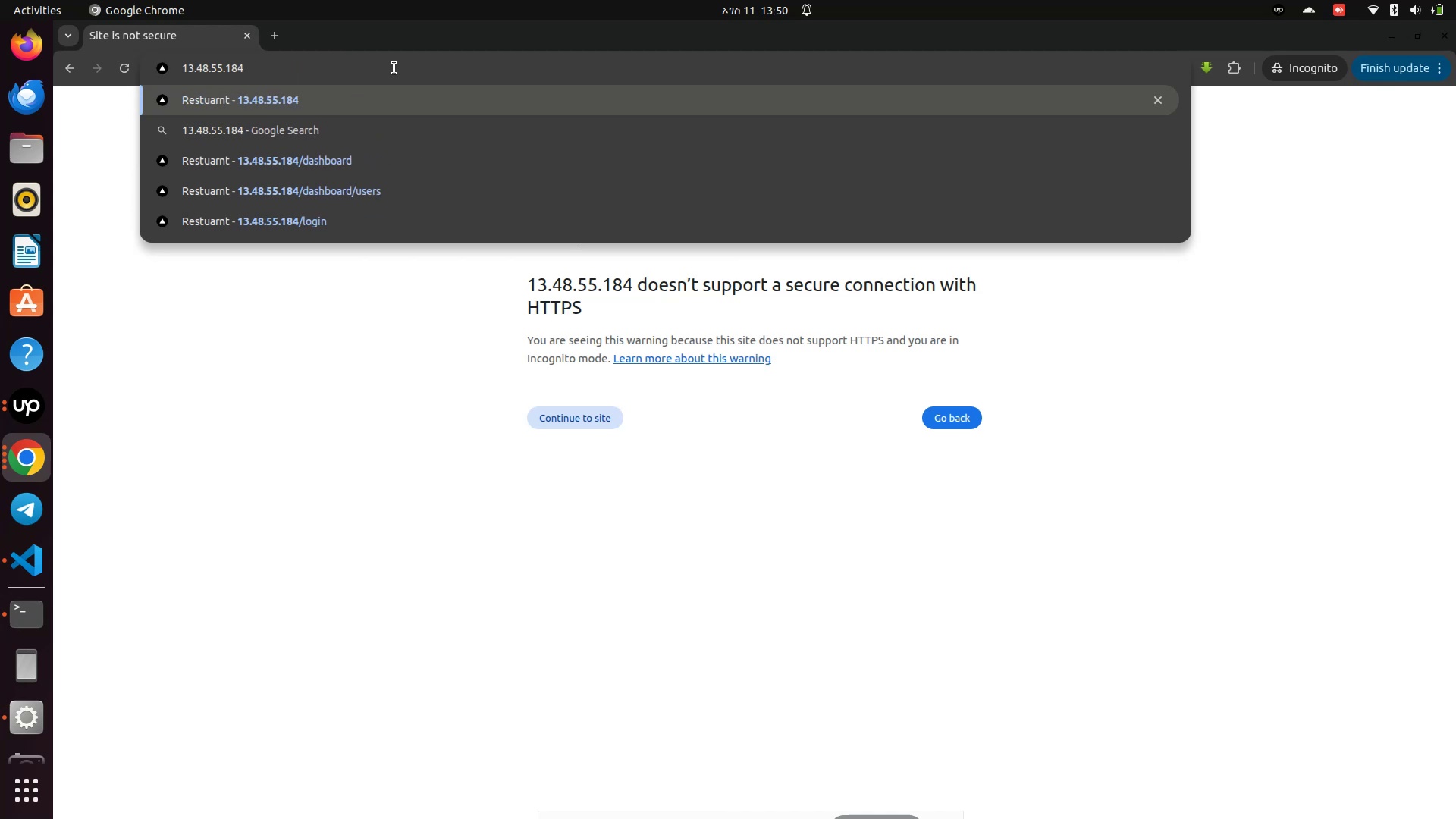 
key(Enter)
 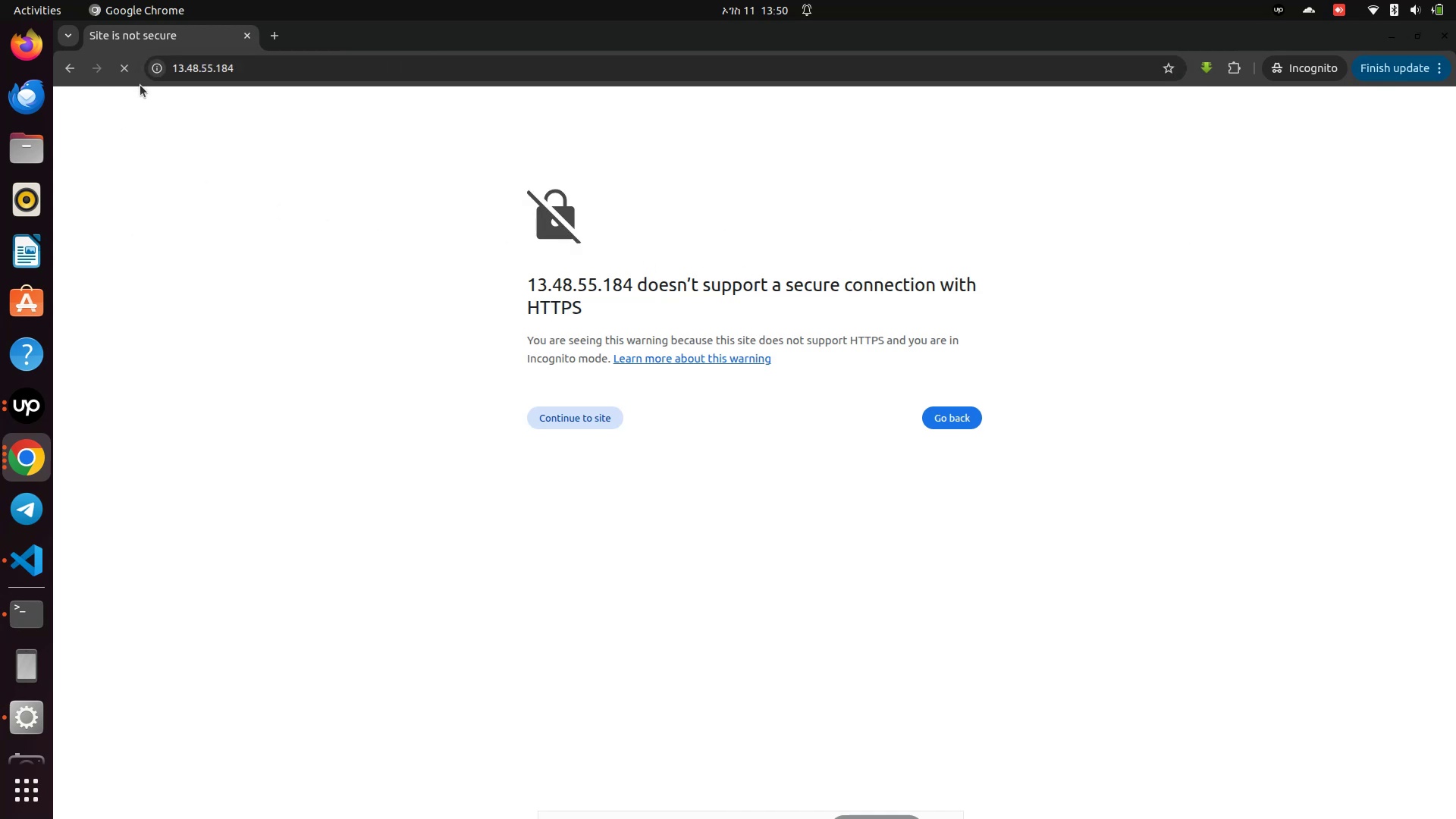 
double_click([124, 71])
 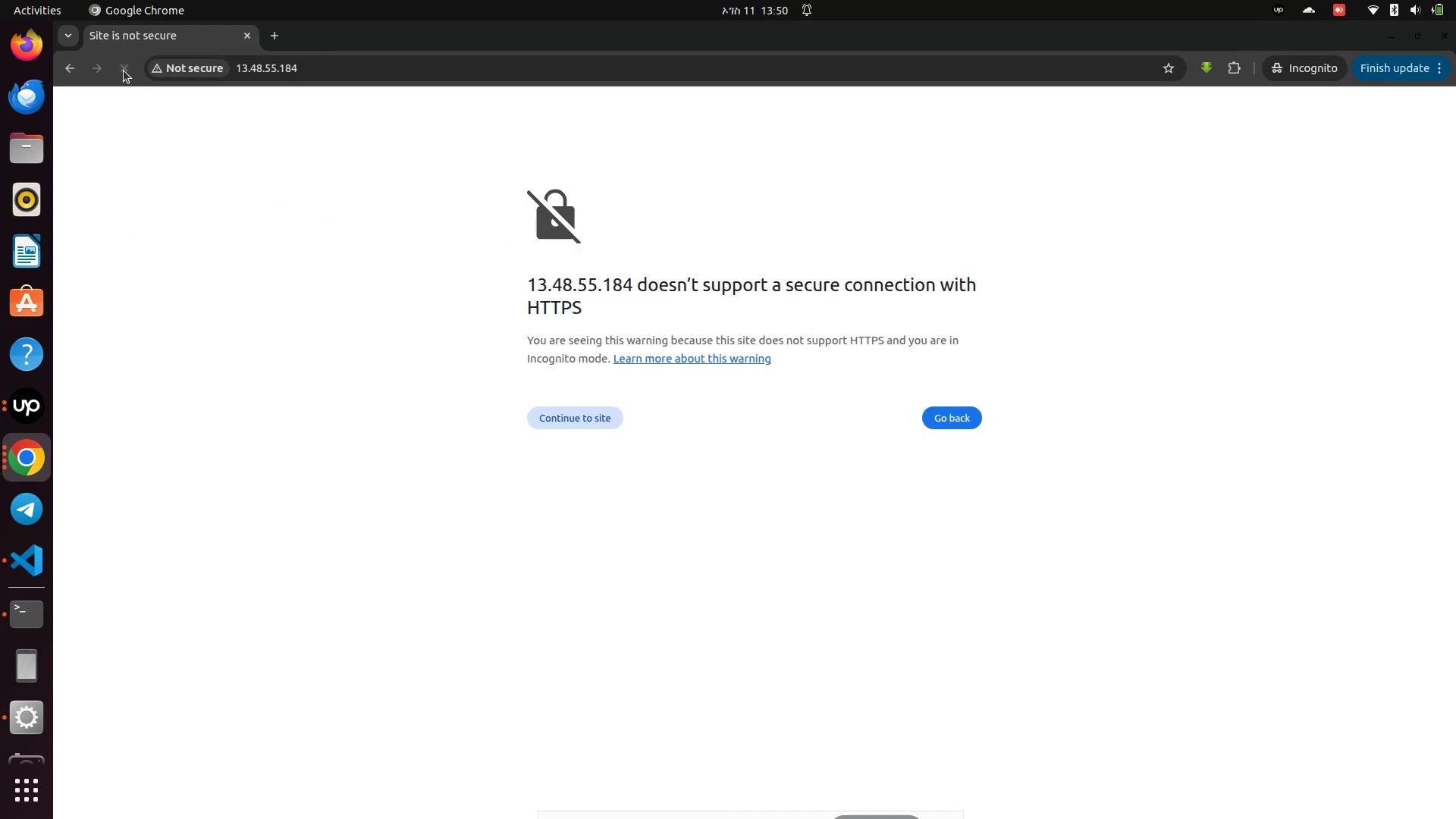 
left_click([124, 71])
 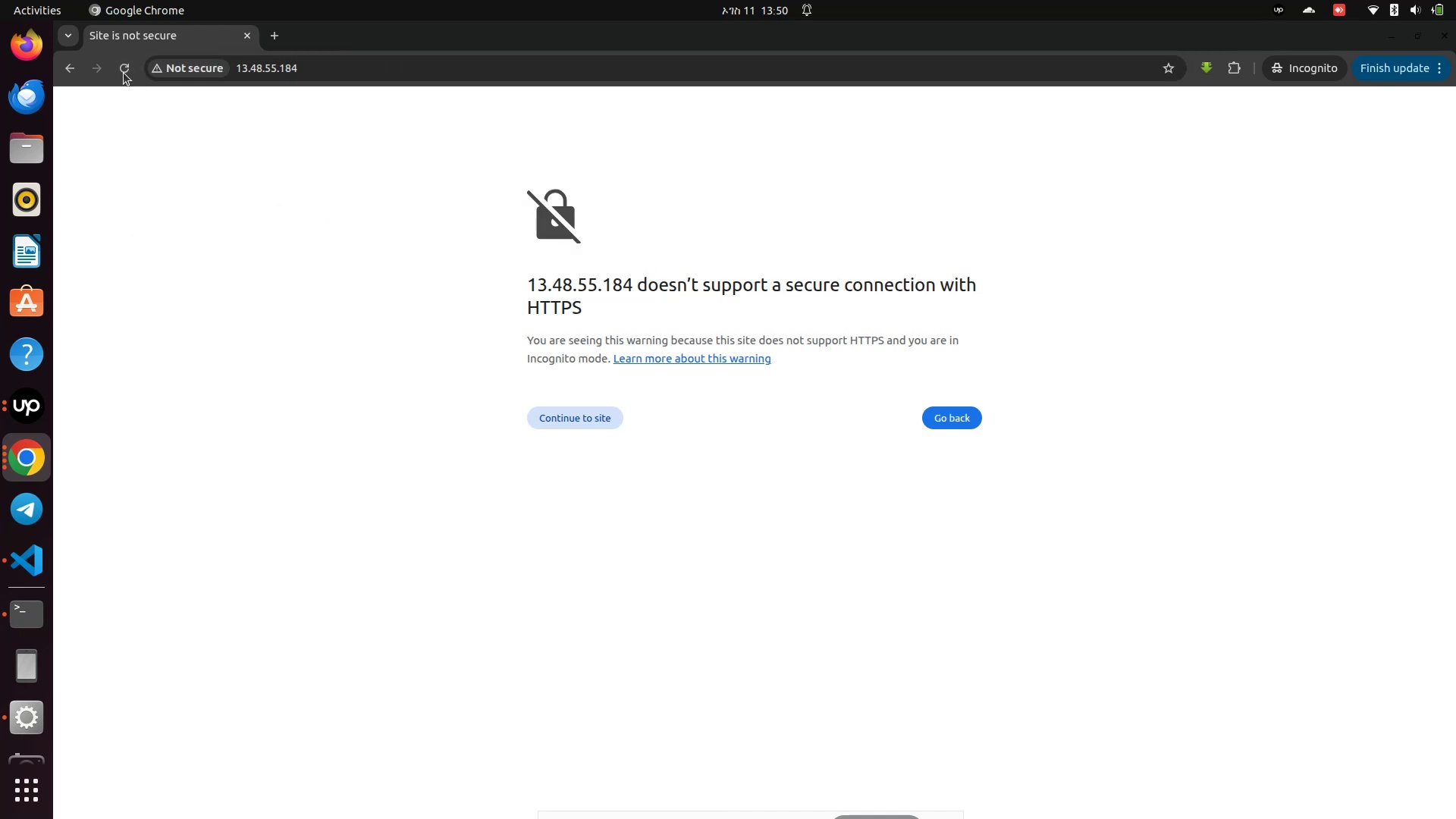 
left_click([123, 72])
 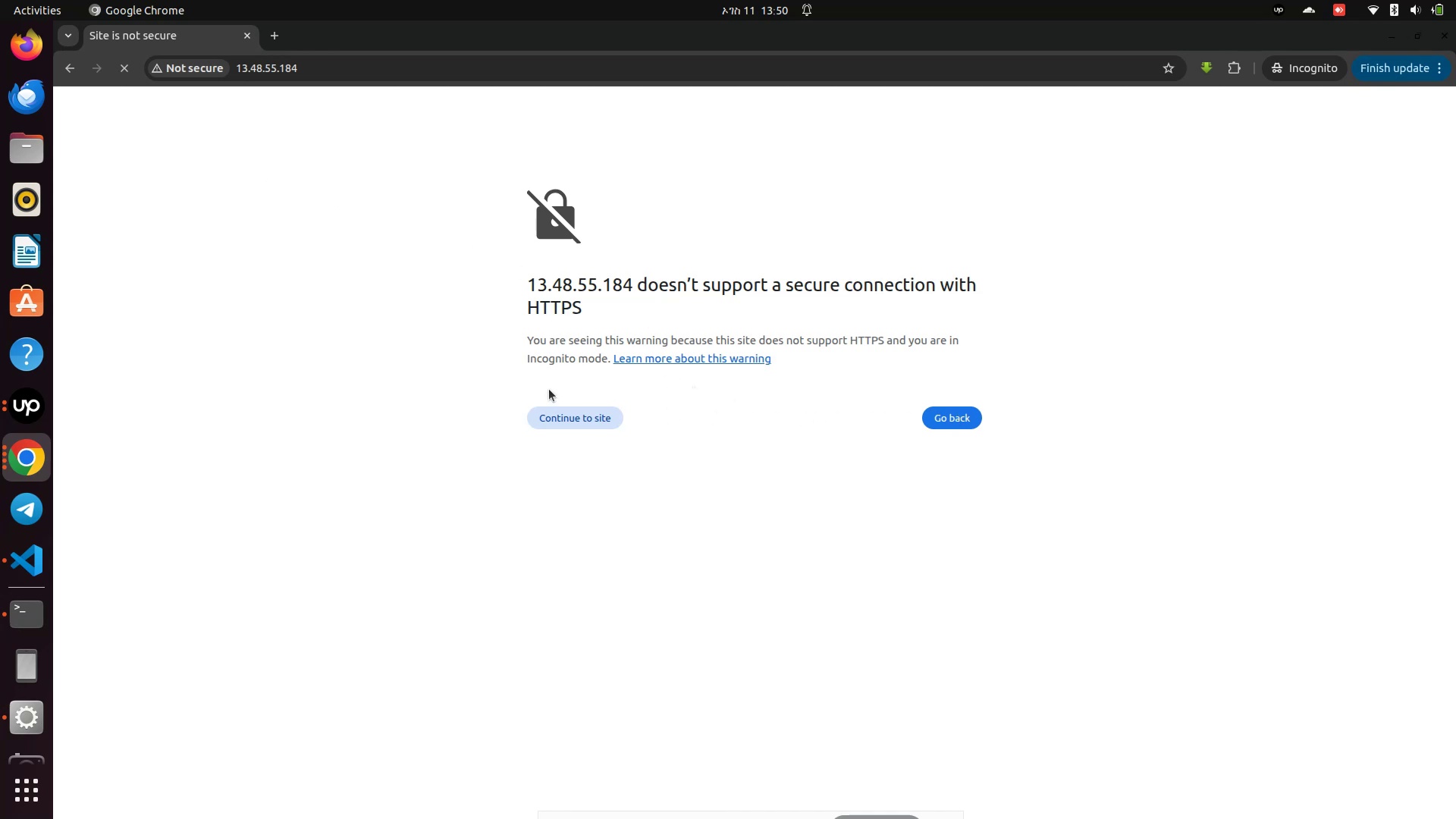 
left_click([576, 424])
 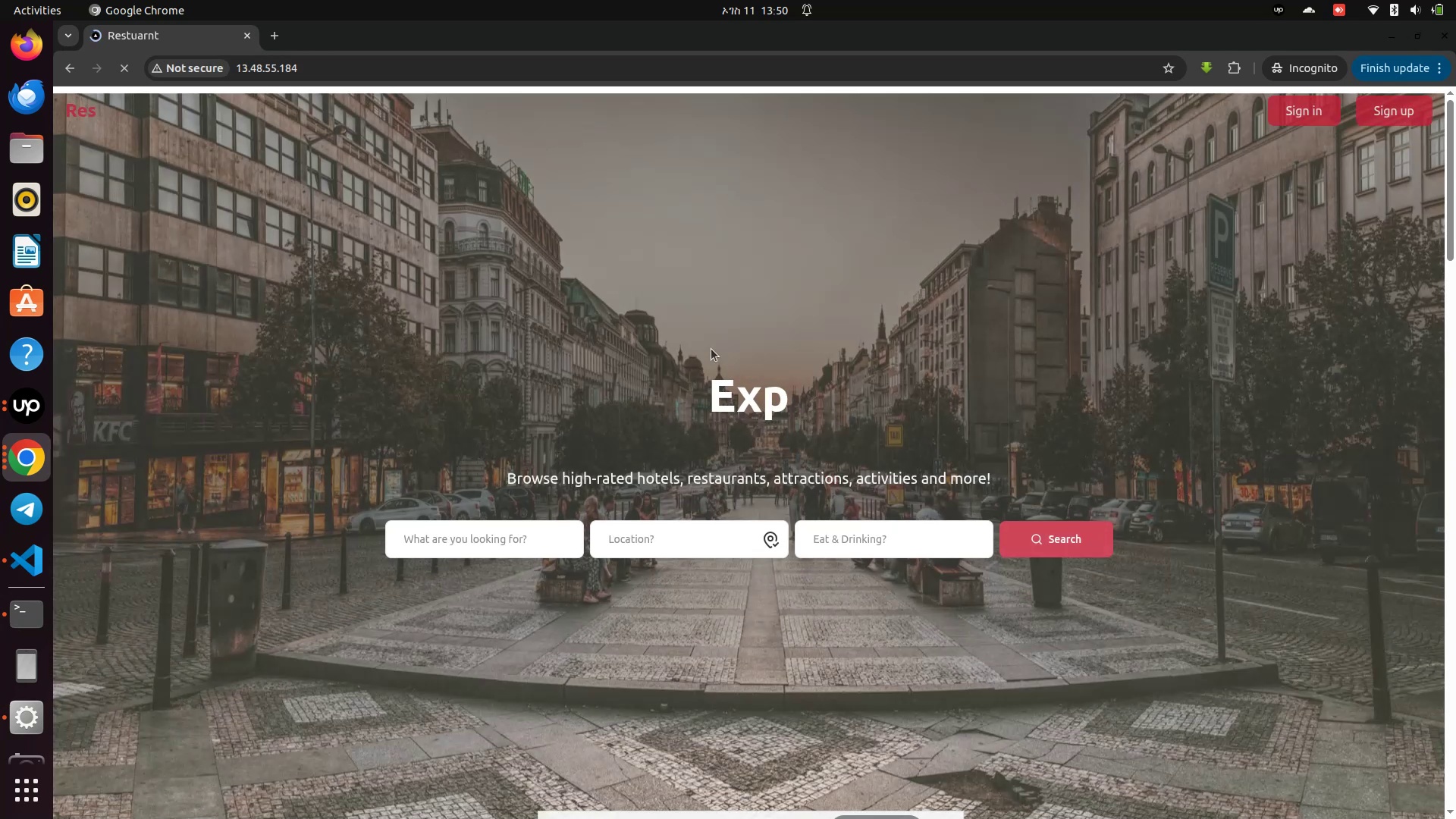 
wait(7.74)
 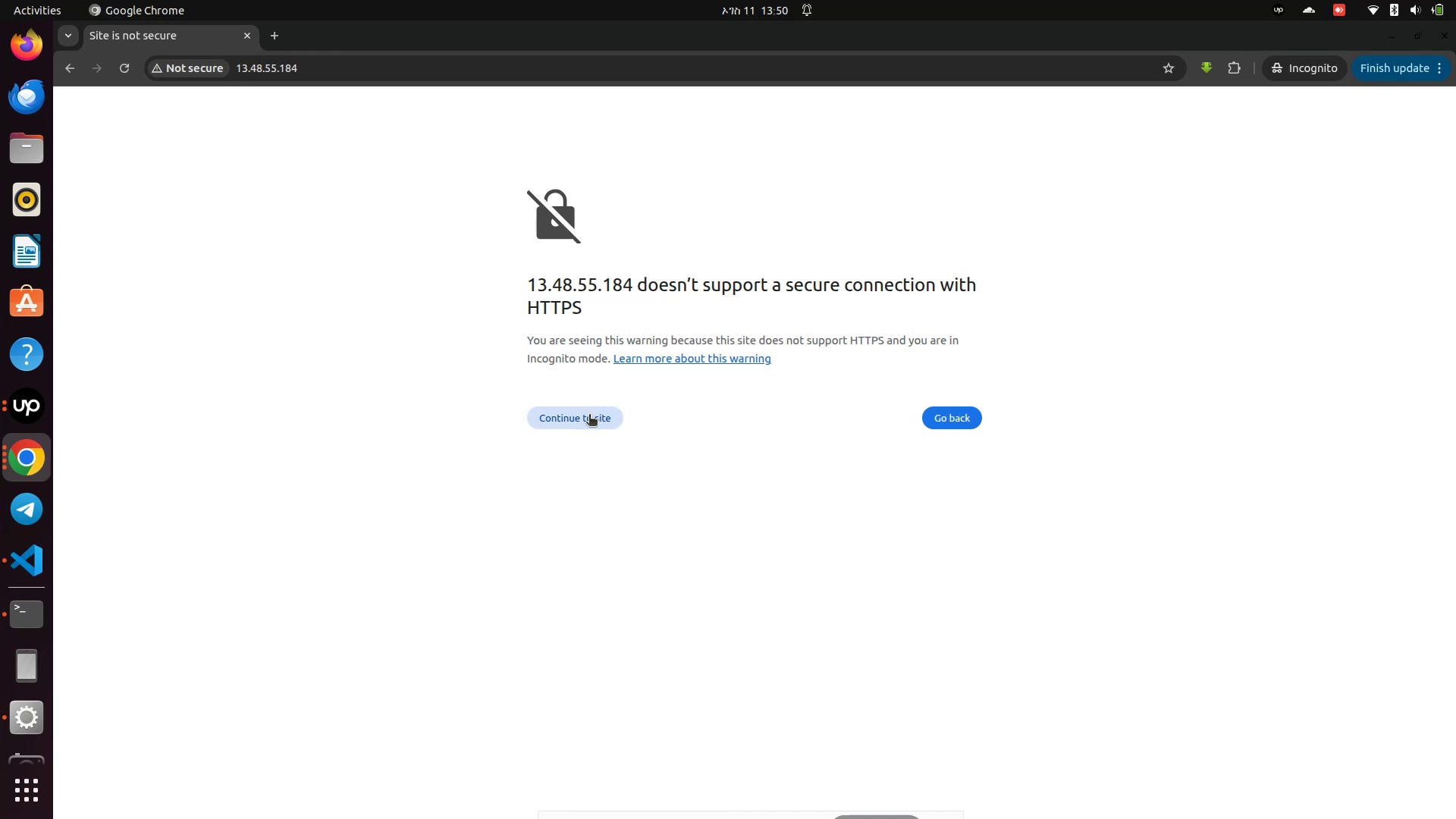 
left_click([1311, 108])
 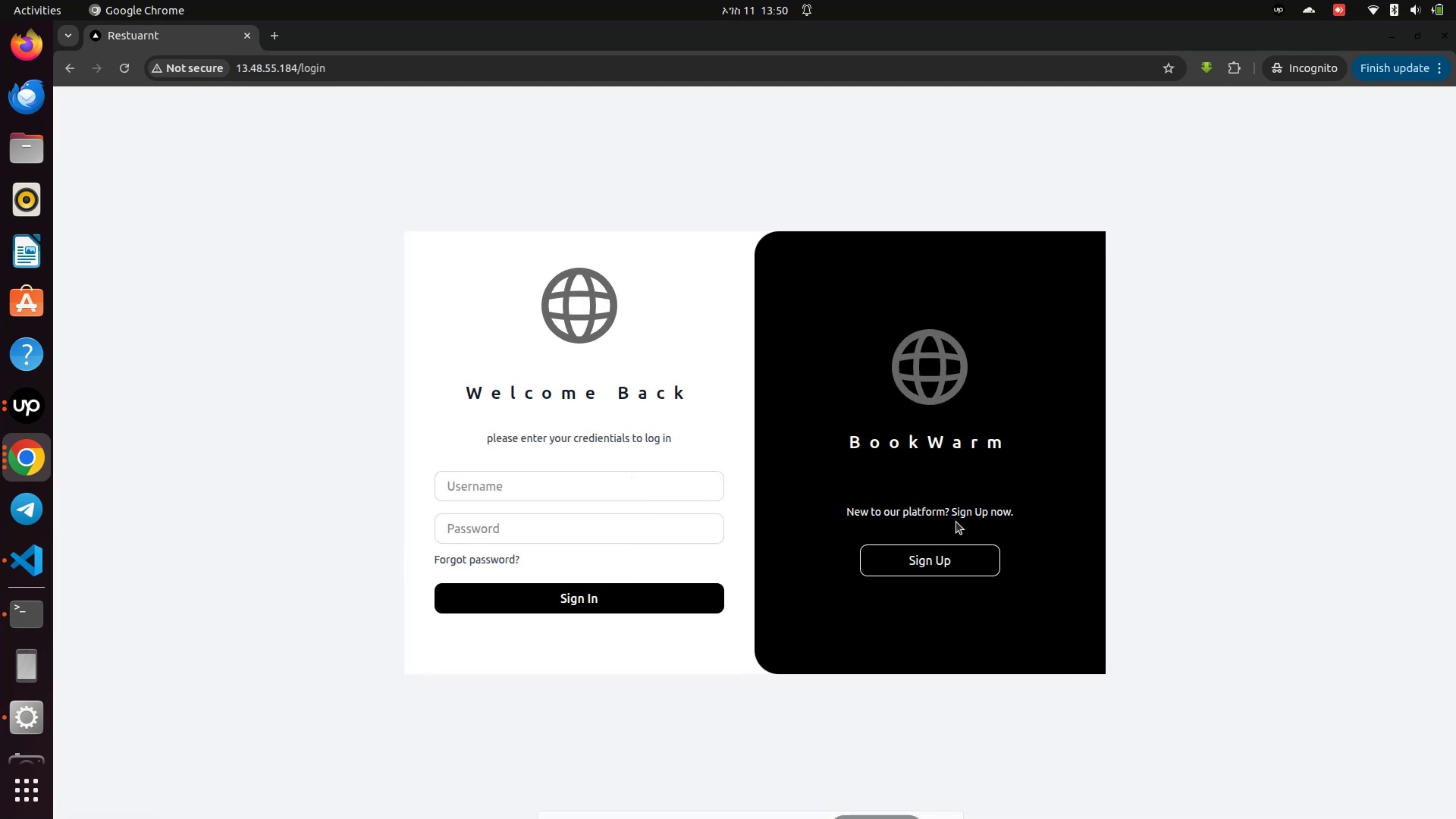 
left_click([925, 553])
 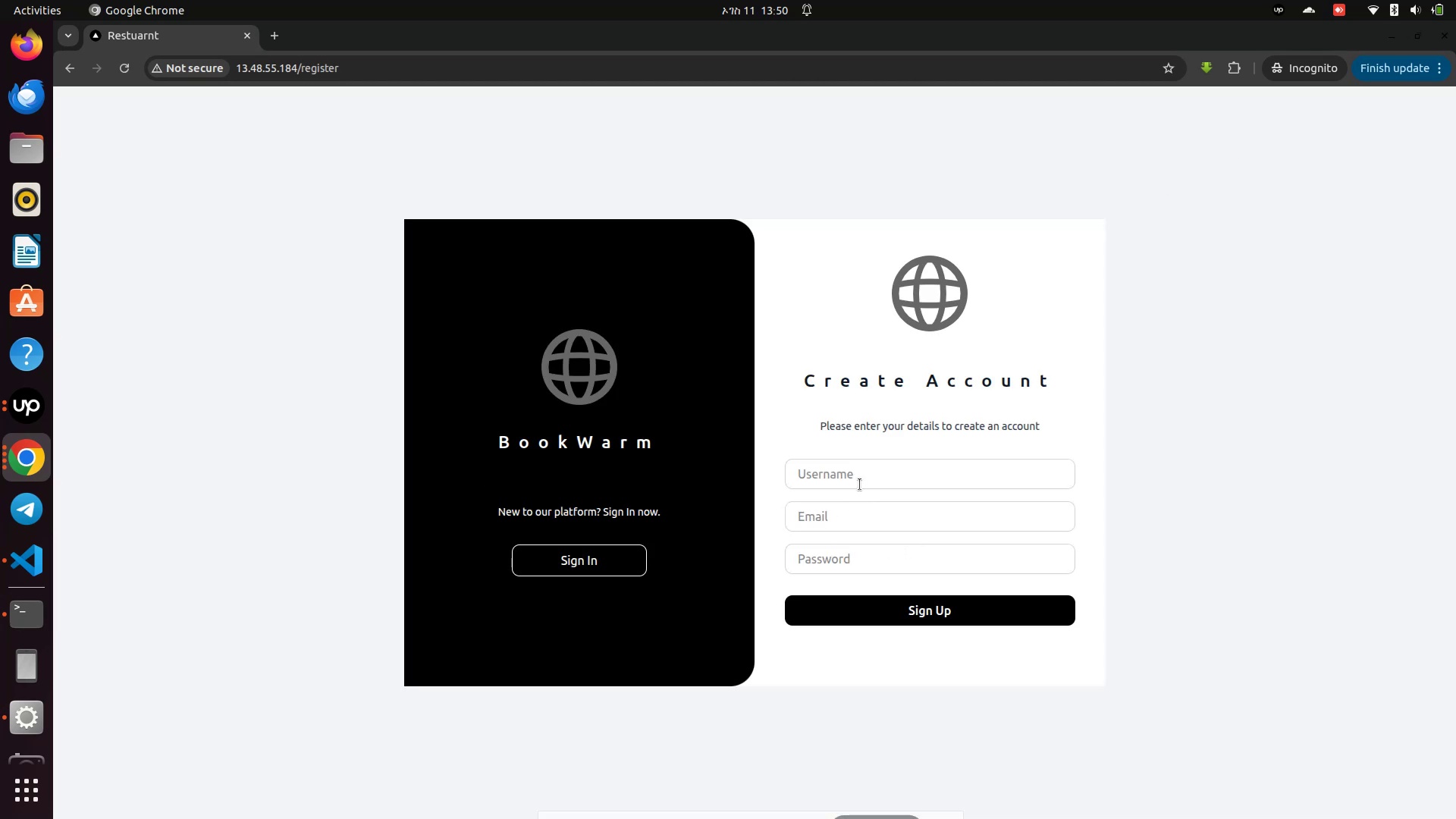 
left_click([862, 482])
 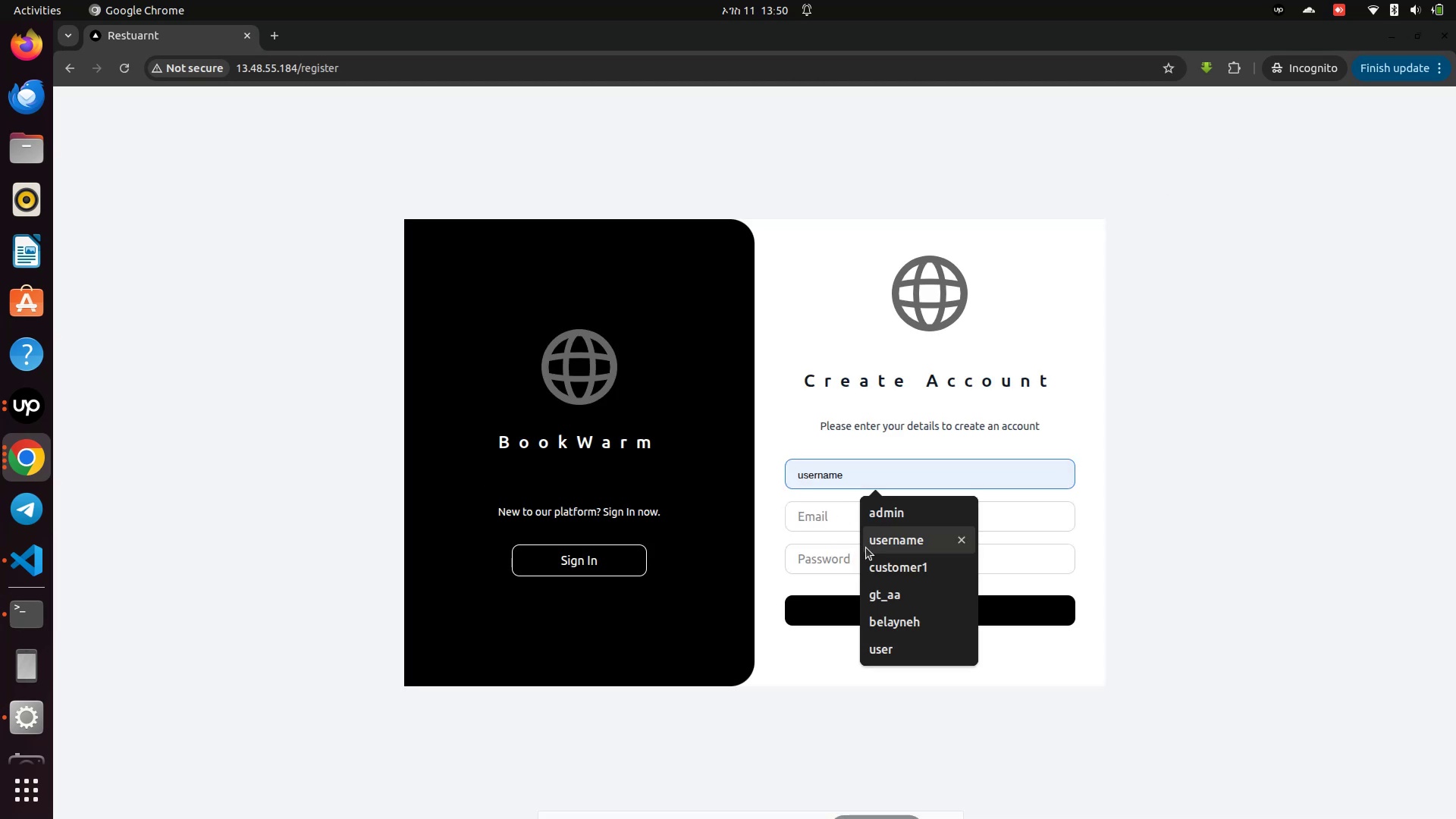 
left_click([895, 569])
 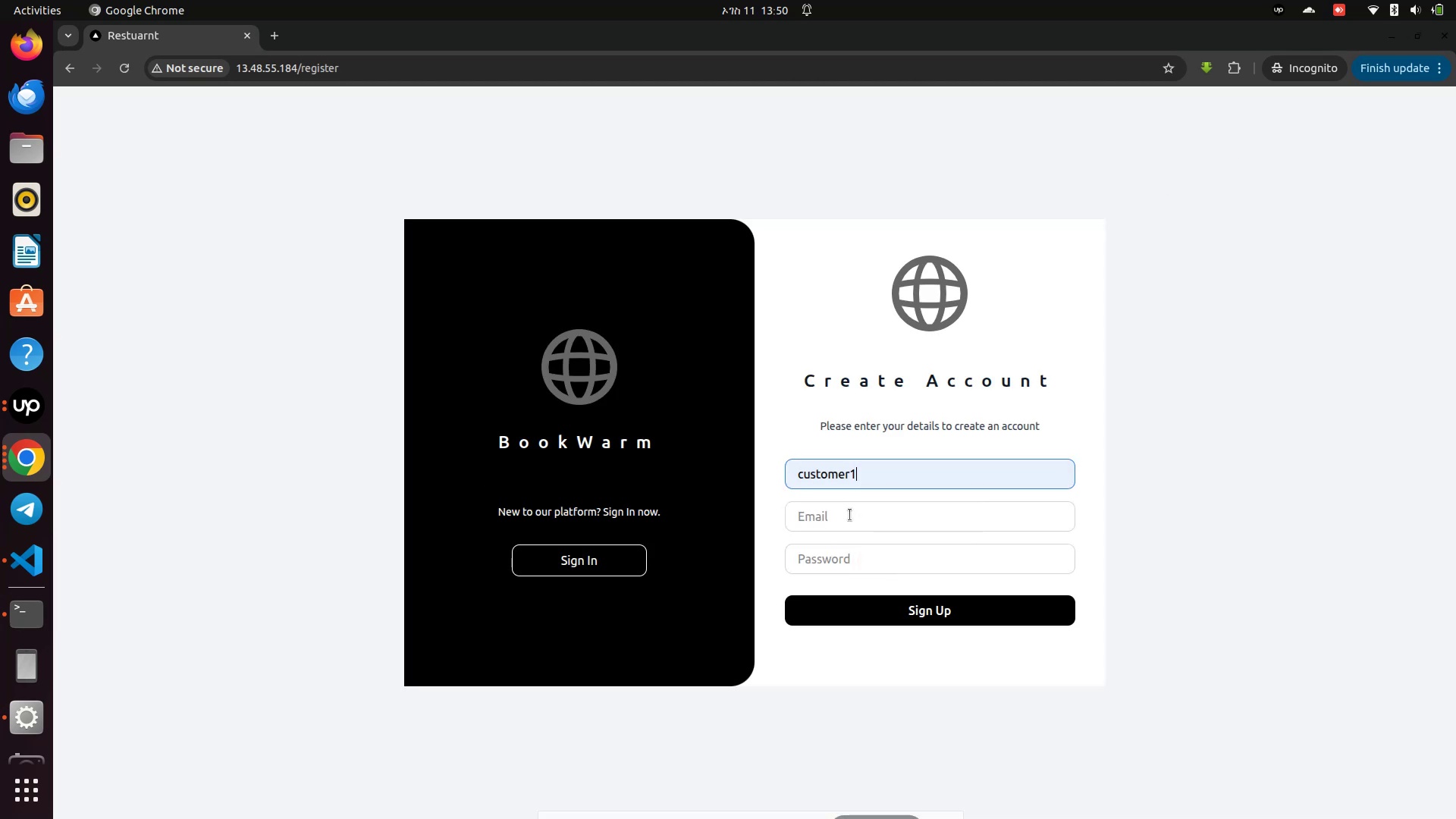 
left_click([850, 515])
 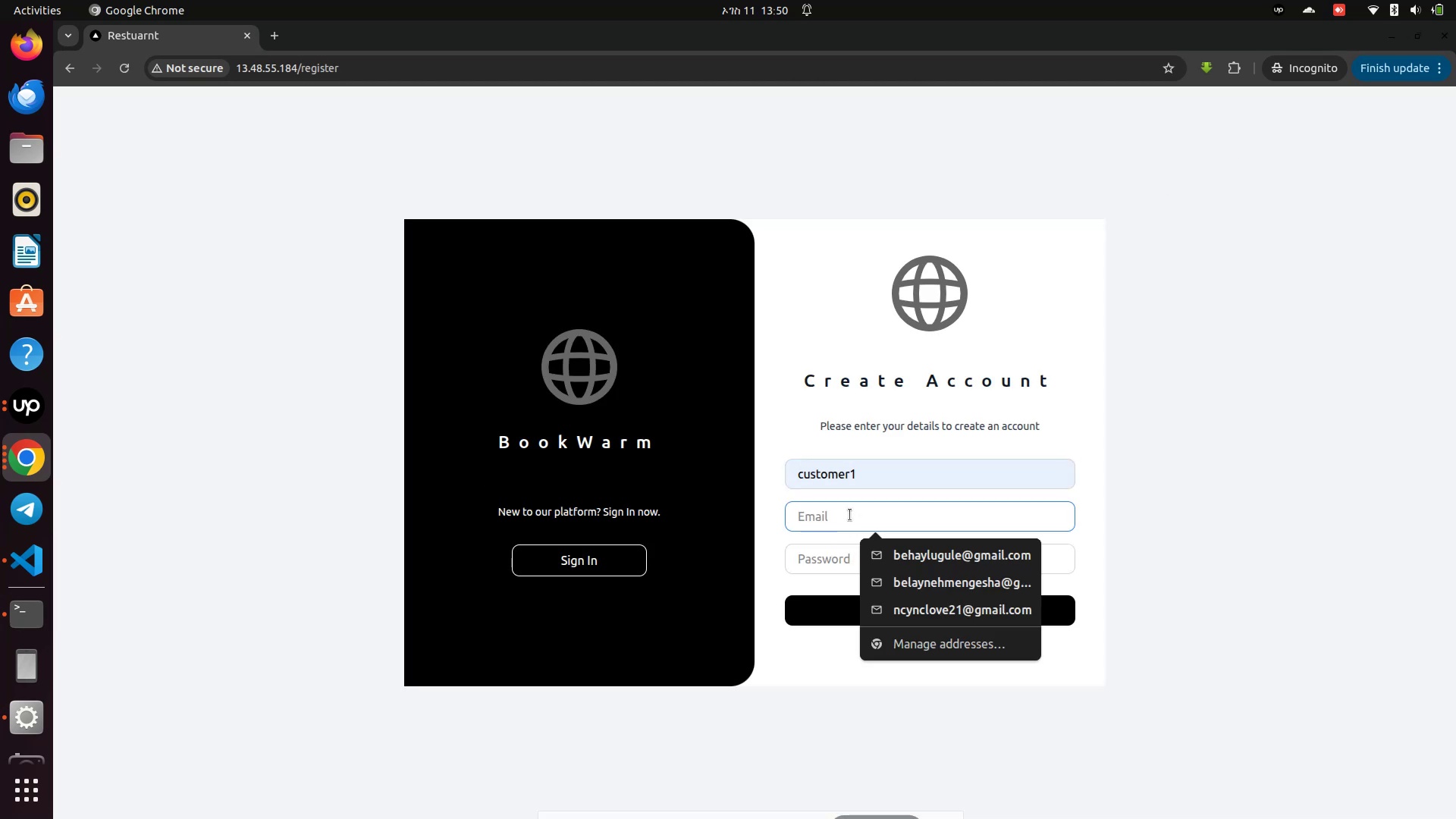 
type(customer1@gmail.com)
 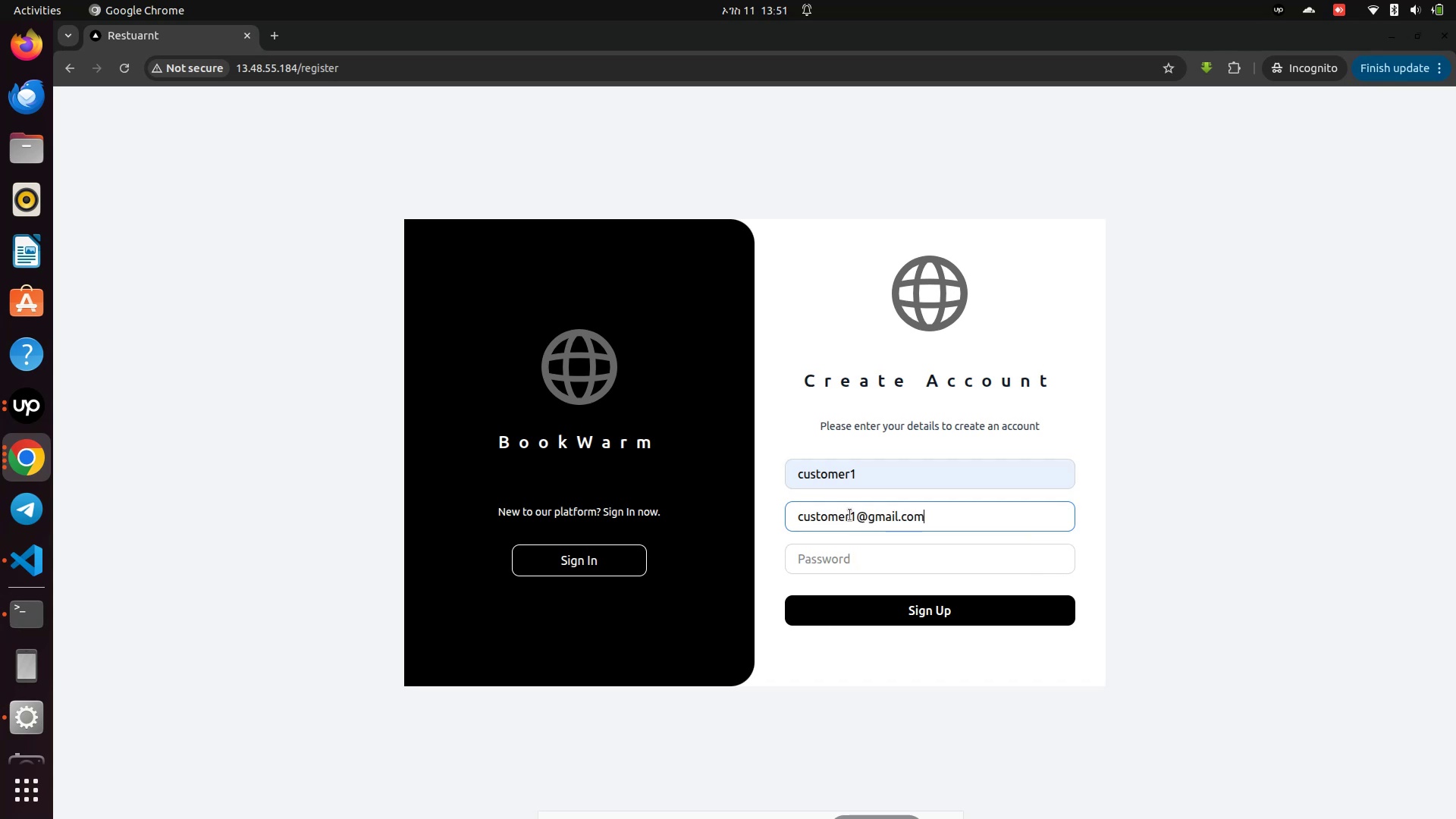 
left_click([825, 566])
 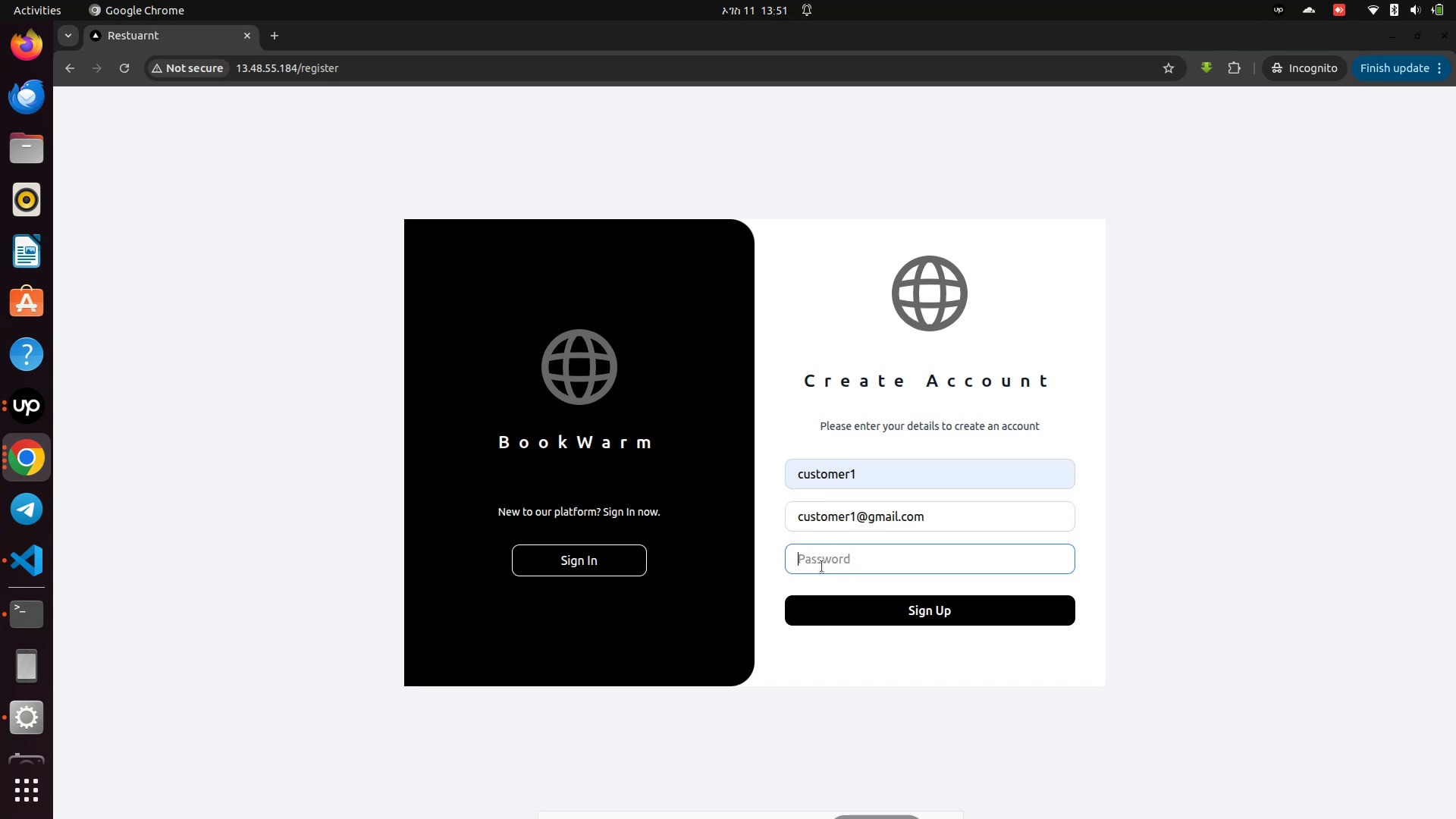 
type(!@QWASZXzxasqw12)
 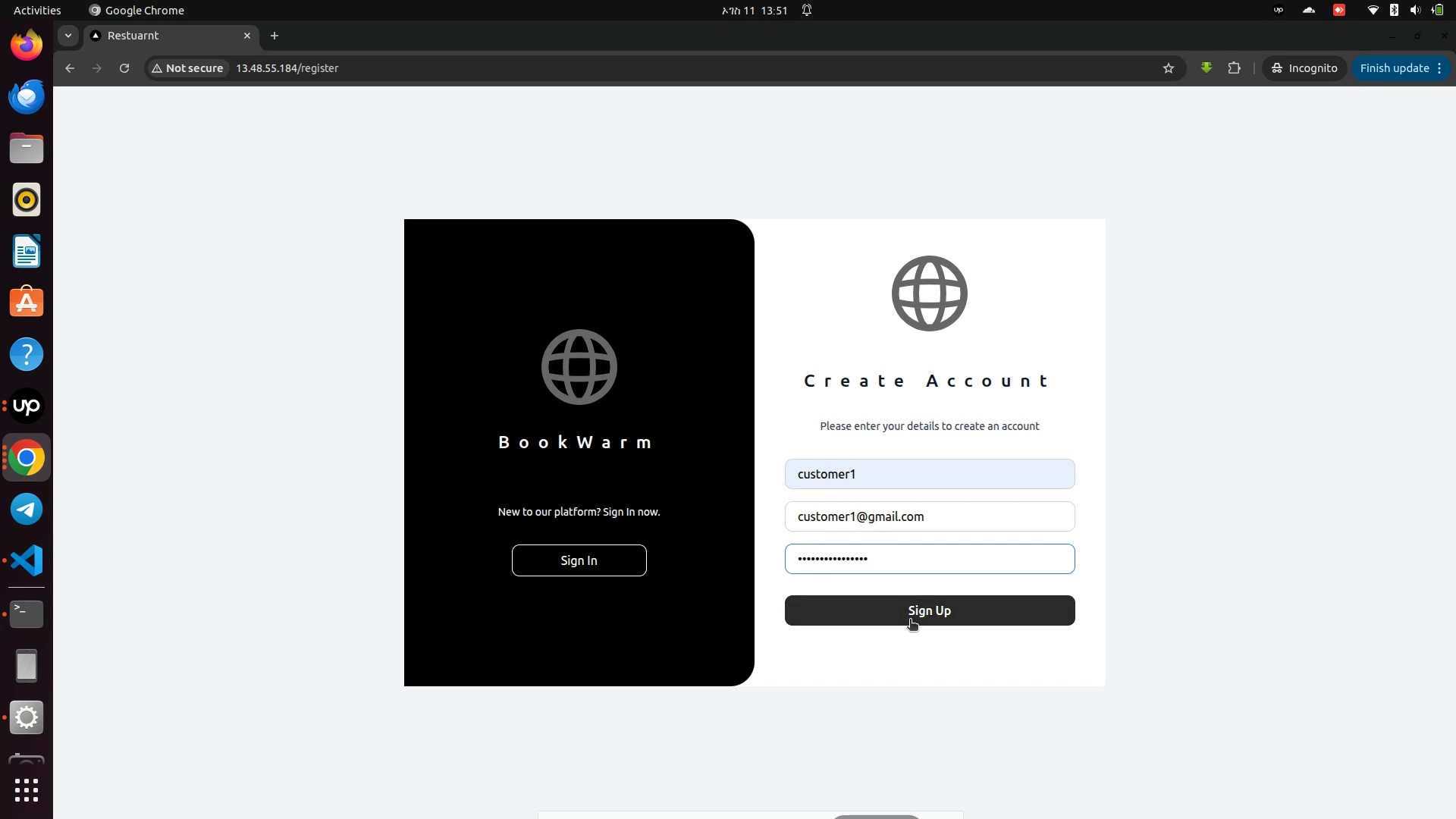 
left_click([909, 618])
 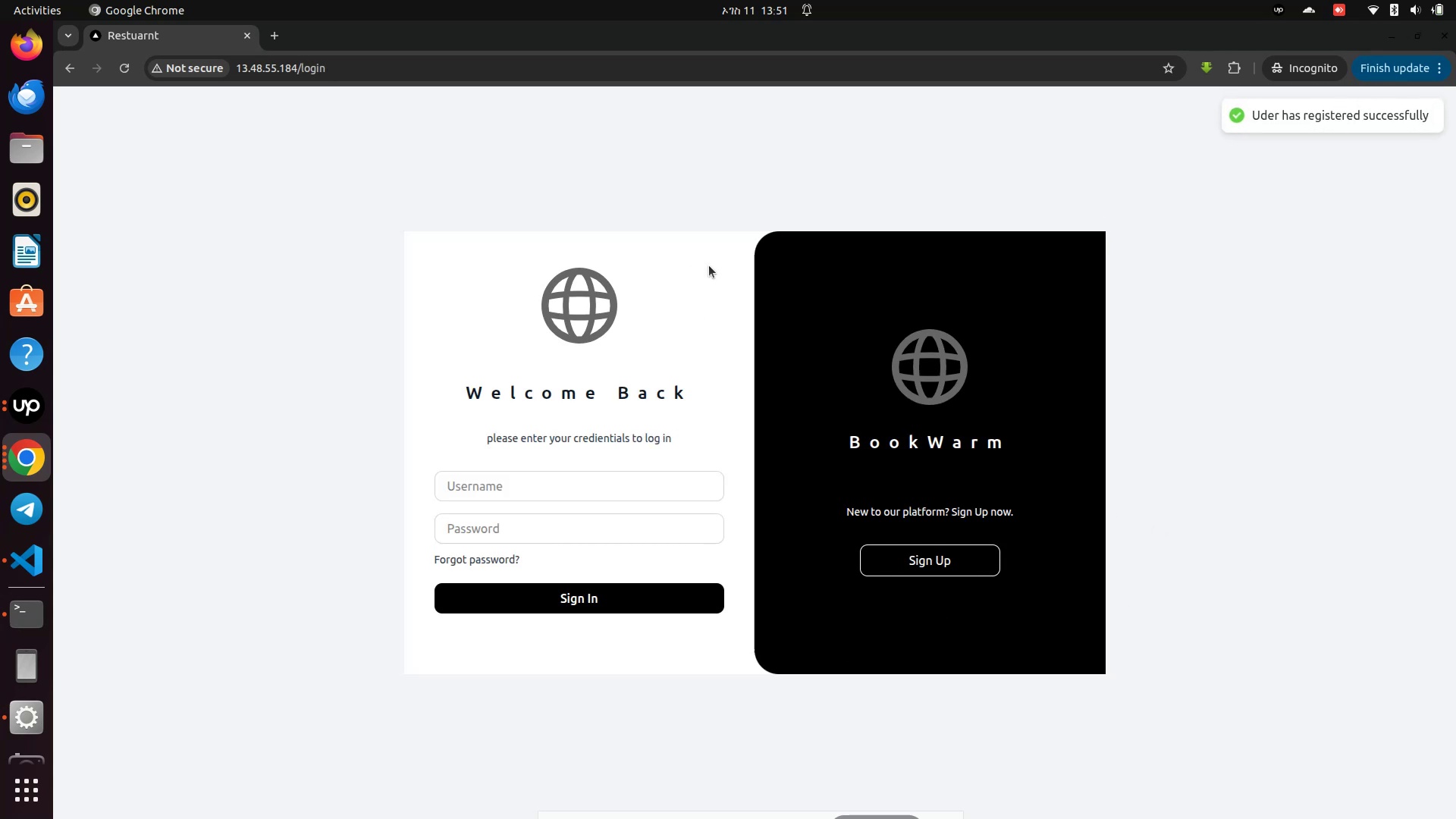 
left_click([523, 495])
 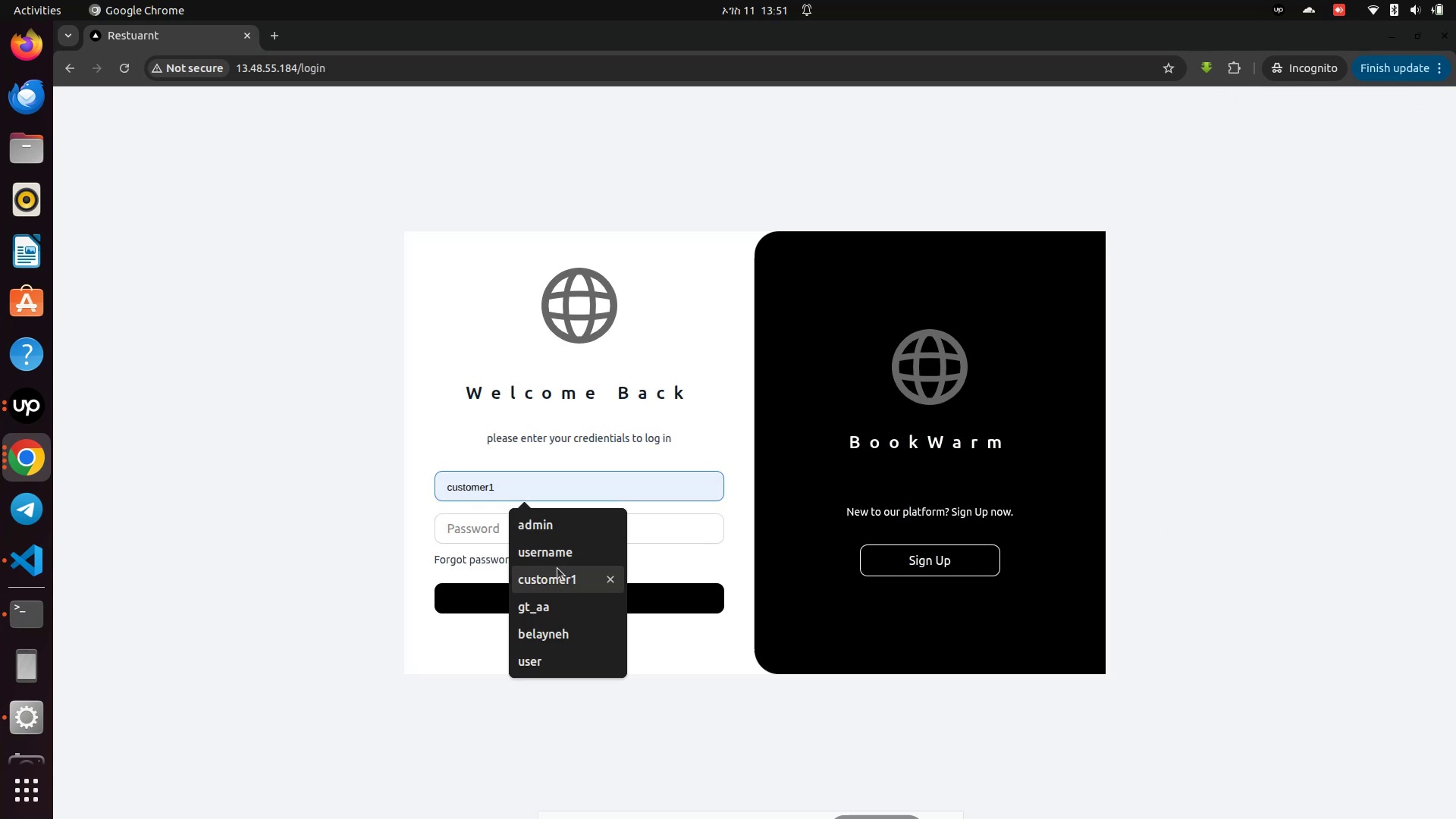 
left_click([557, 570])
 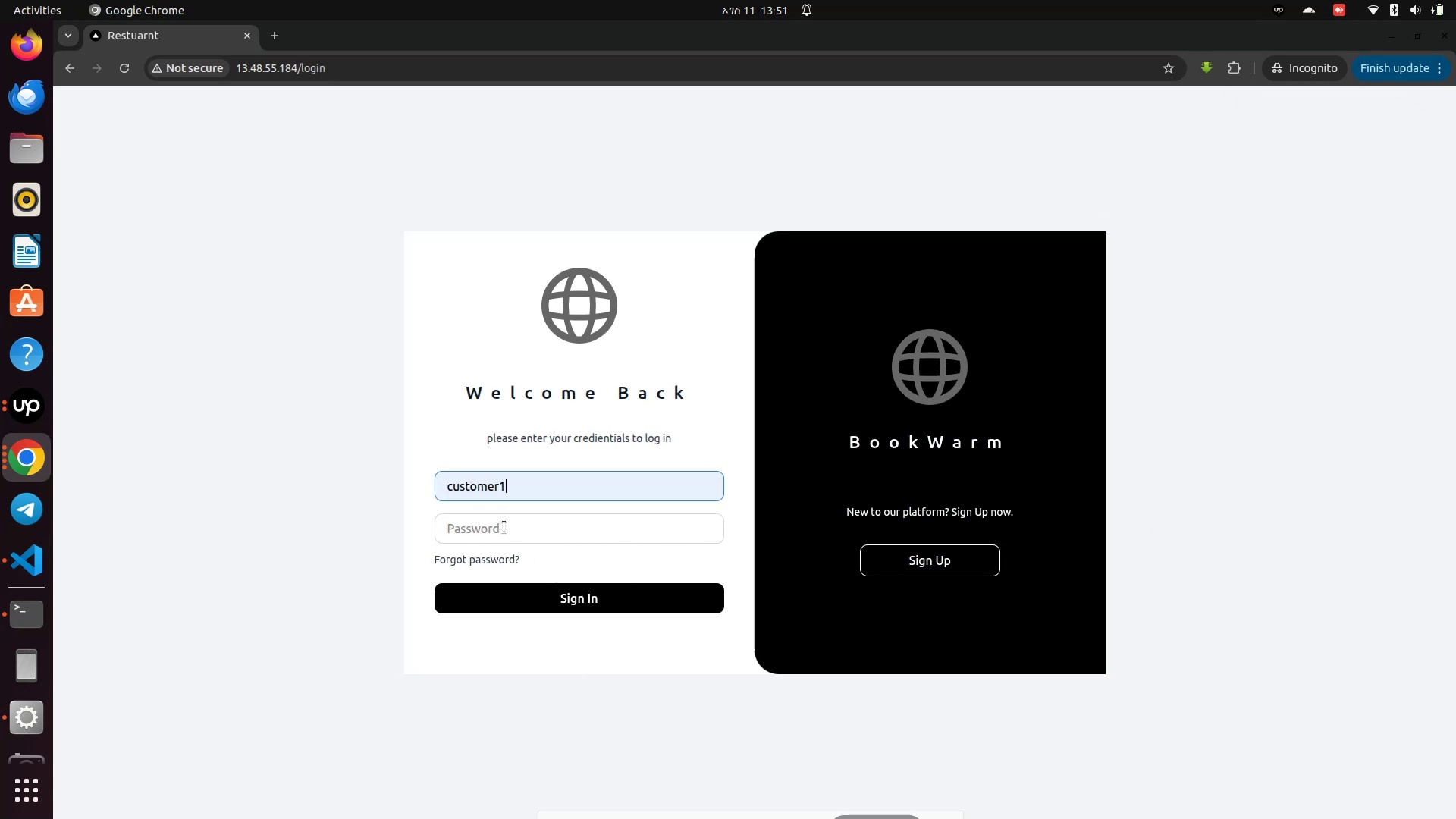 
left_click([504, 527])
 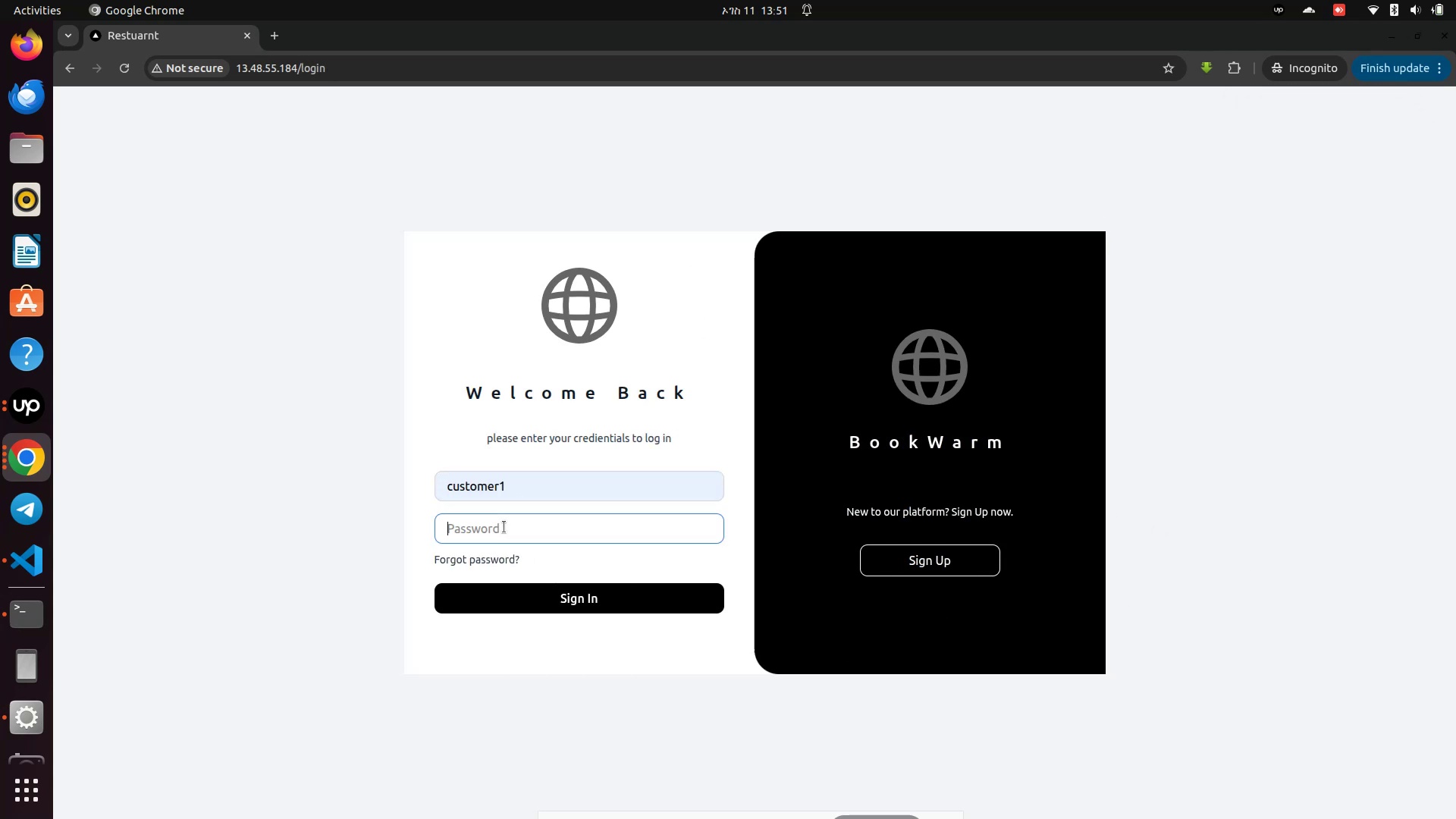 
type(!@QWASZXzxasqw12)
 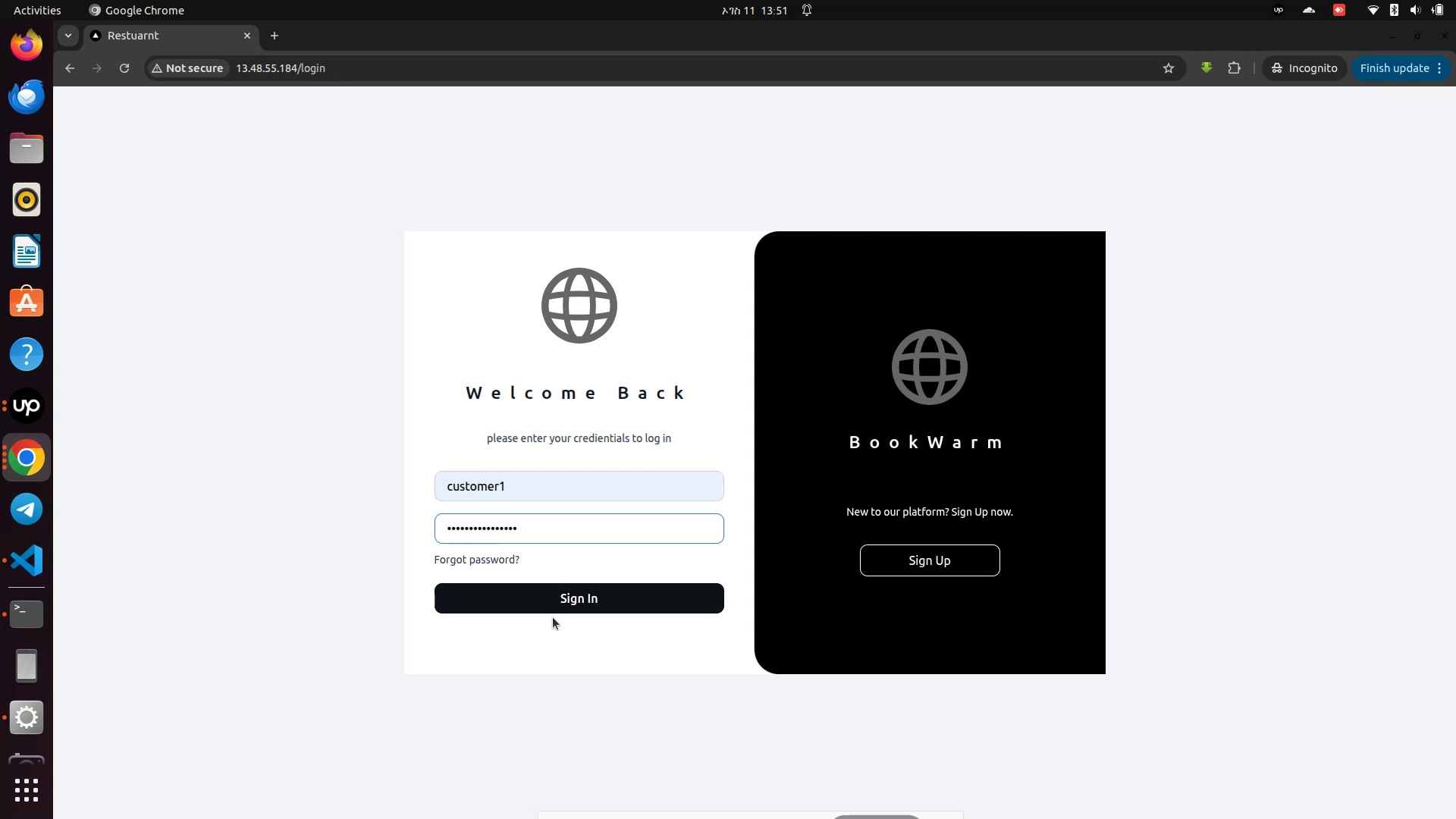 
left_click([555, 601])
 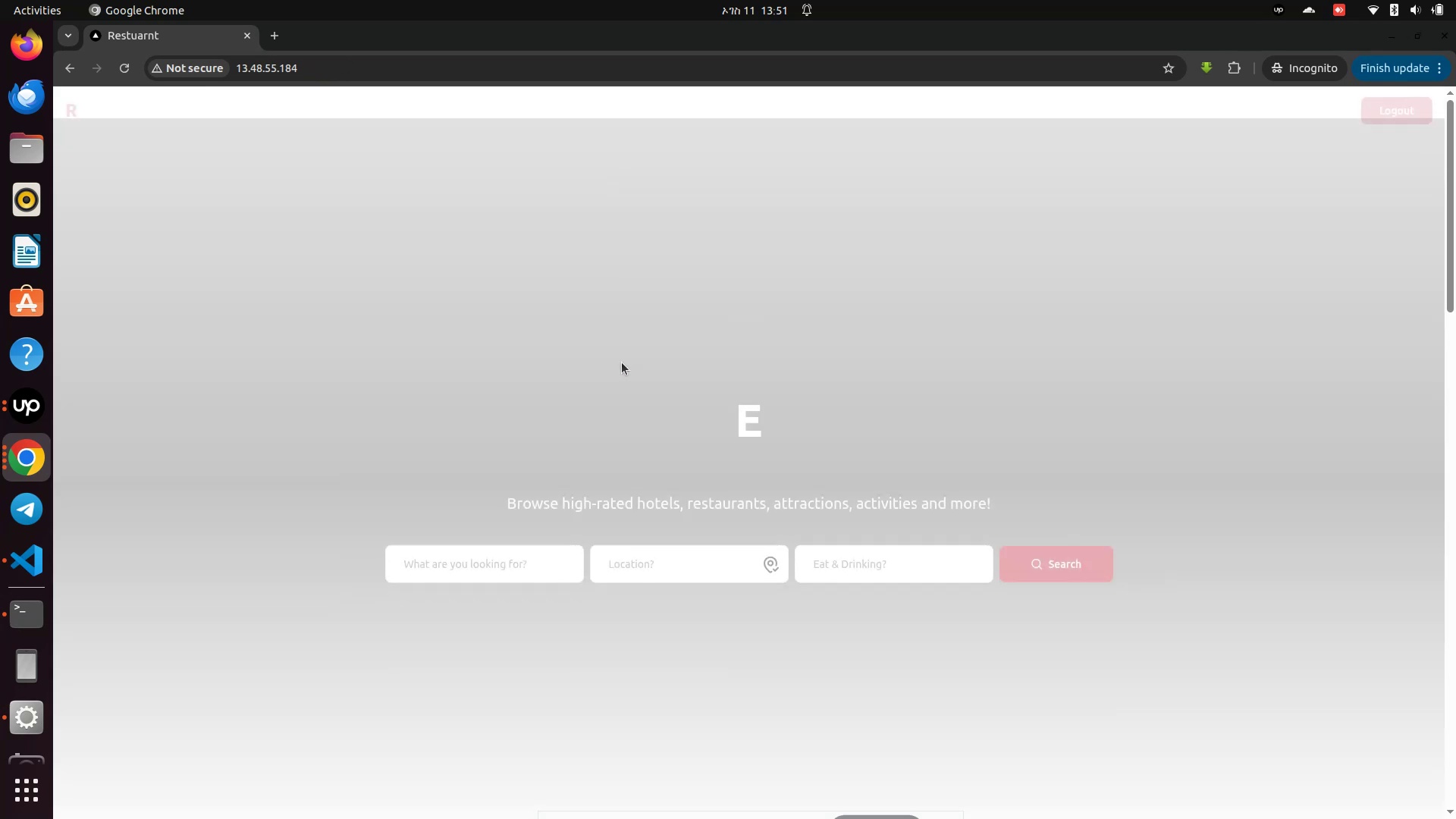 
scroll: coordinate [685, 410], scroll_direction: down, amount: 10.0
 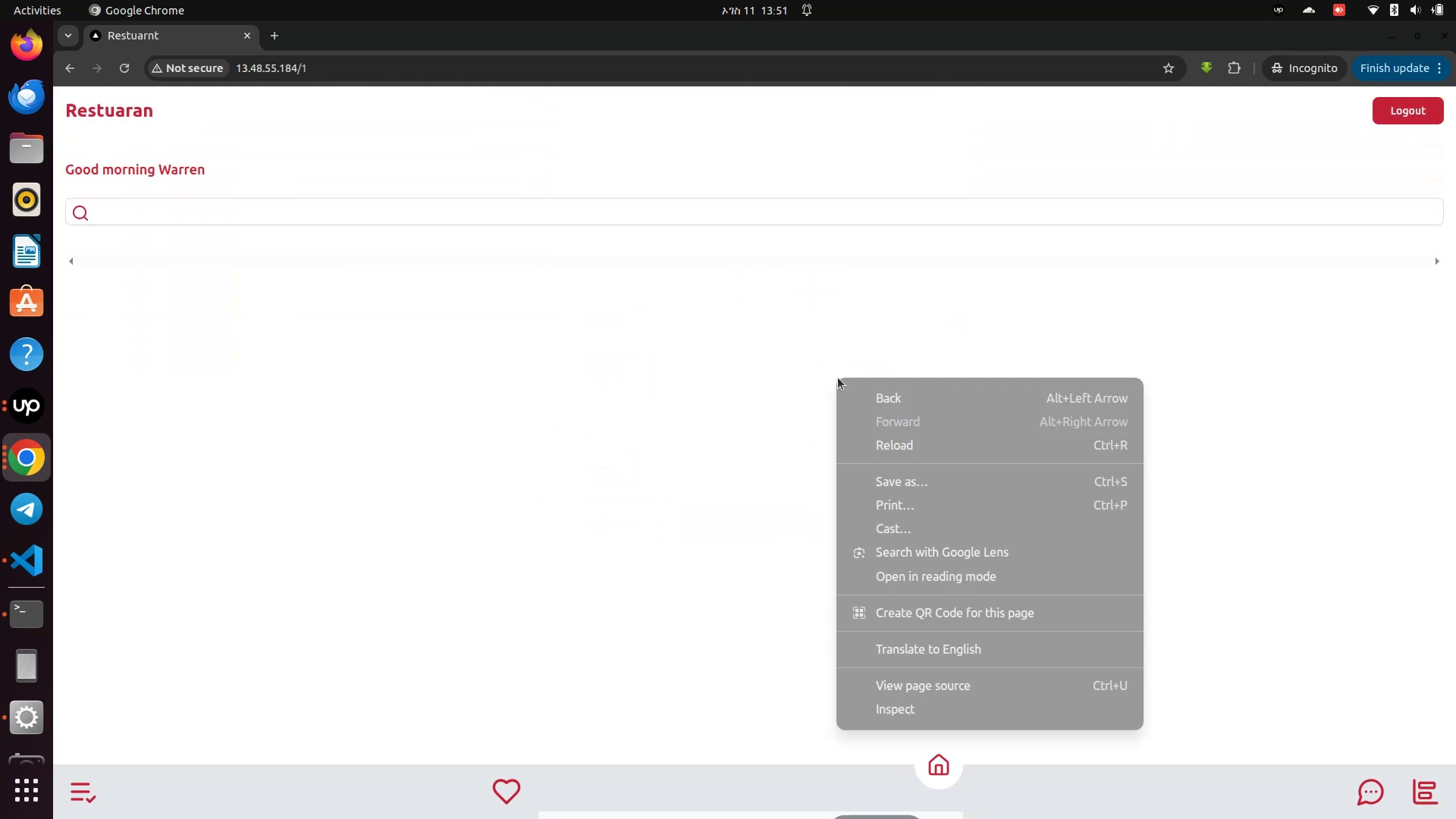 
wait(6.54)
 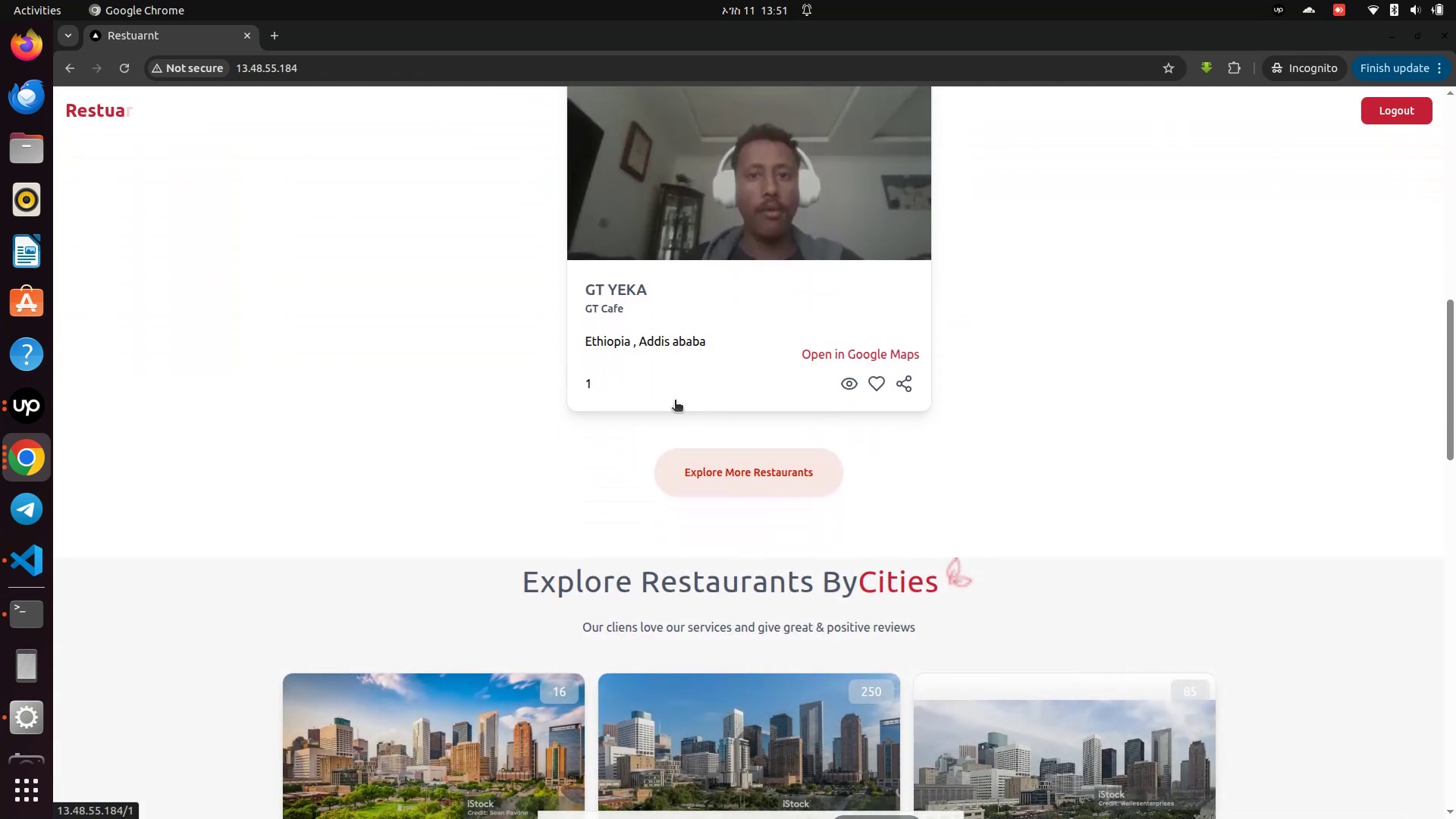 
left_click([894, 701])
 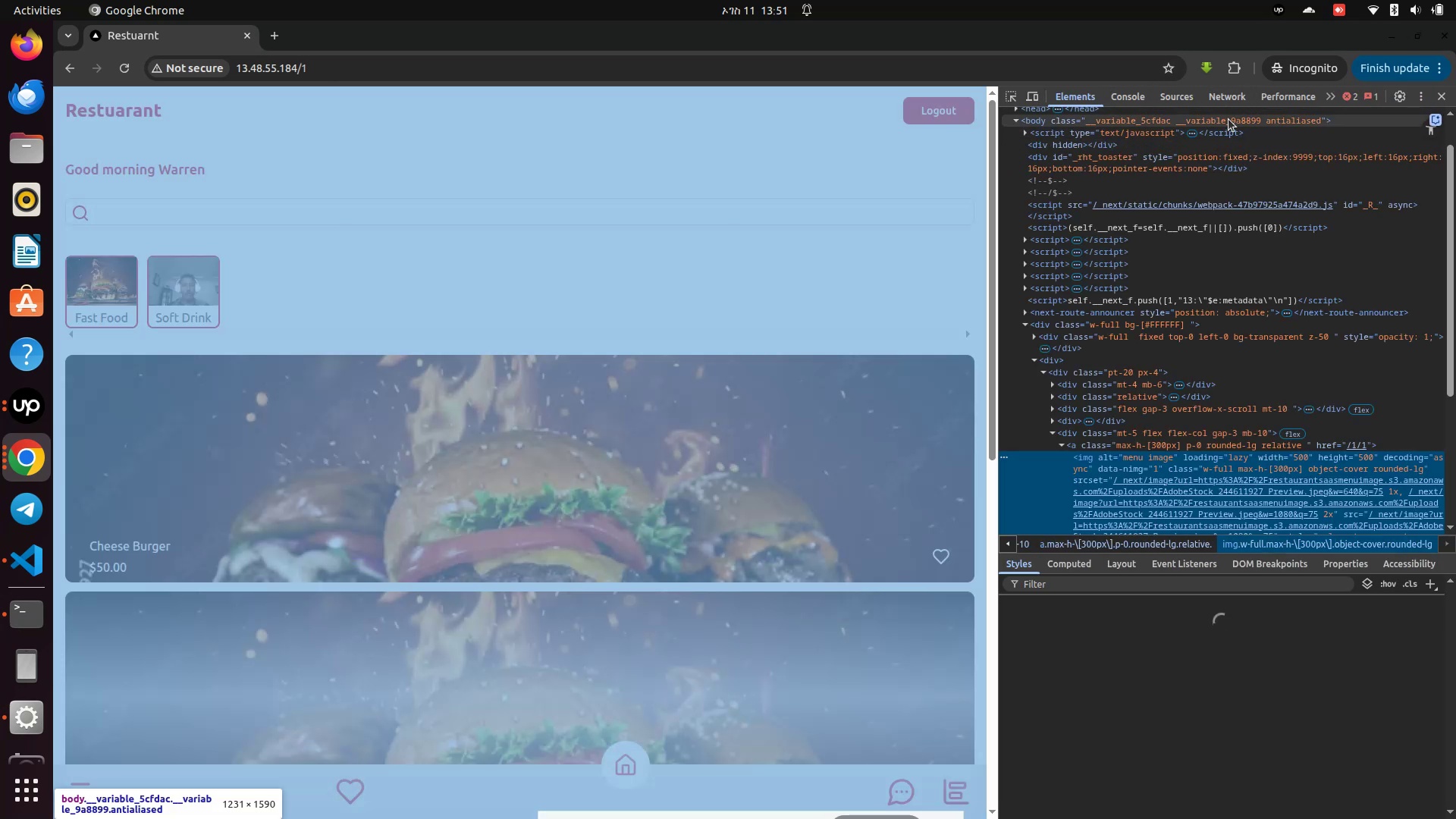 
left_click([1035, 95])
 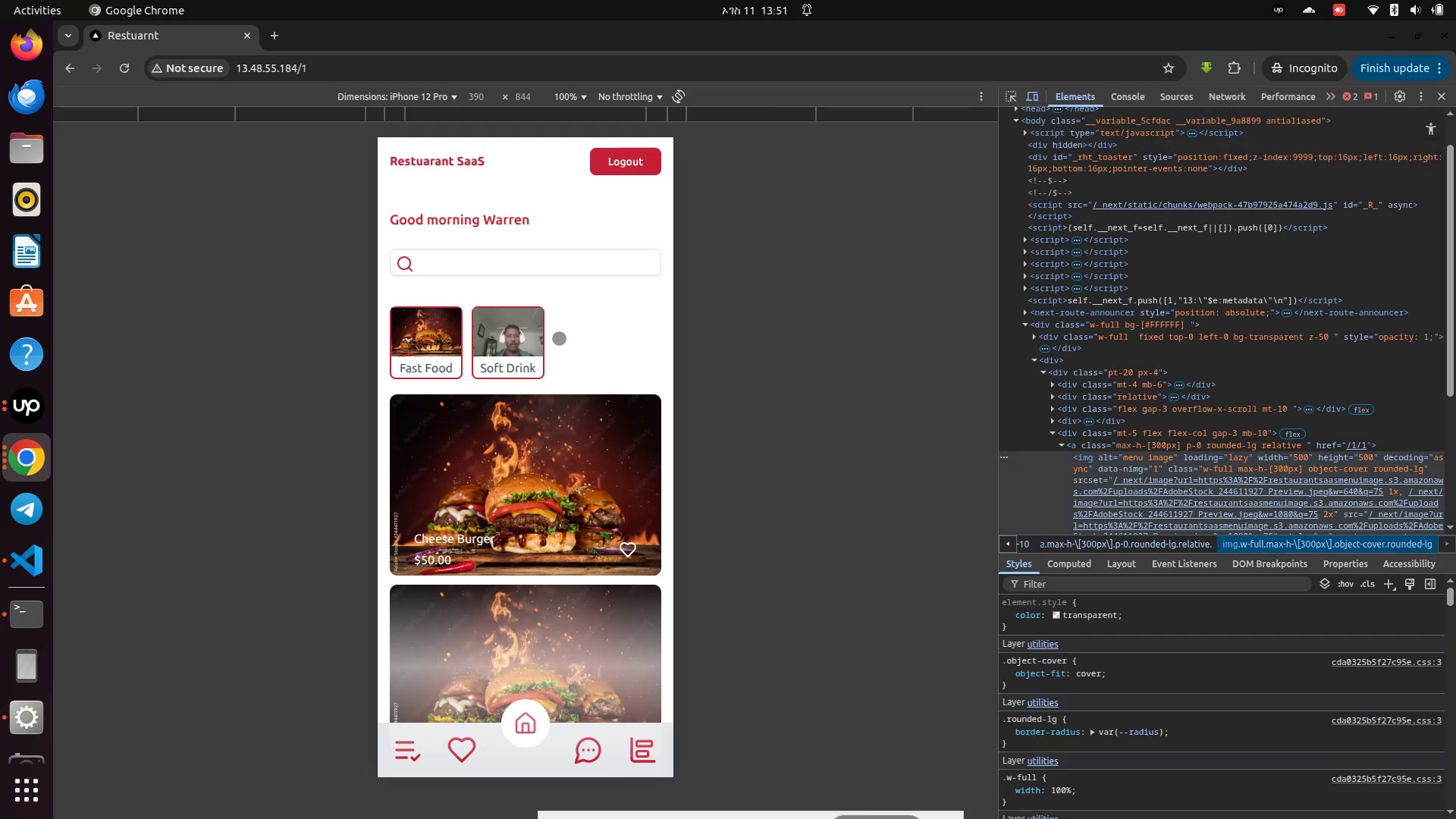 
left_click_drag(start_coordinate=[543, 348], to_coordinate=[534, 348])
 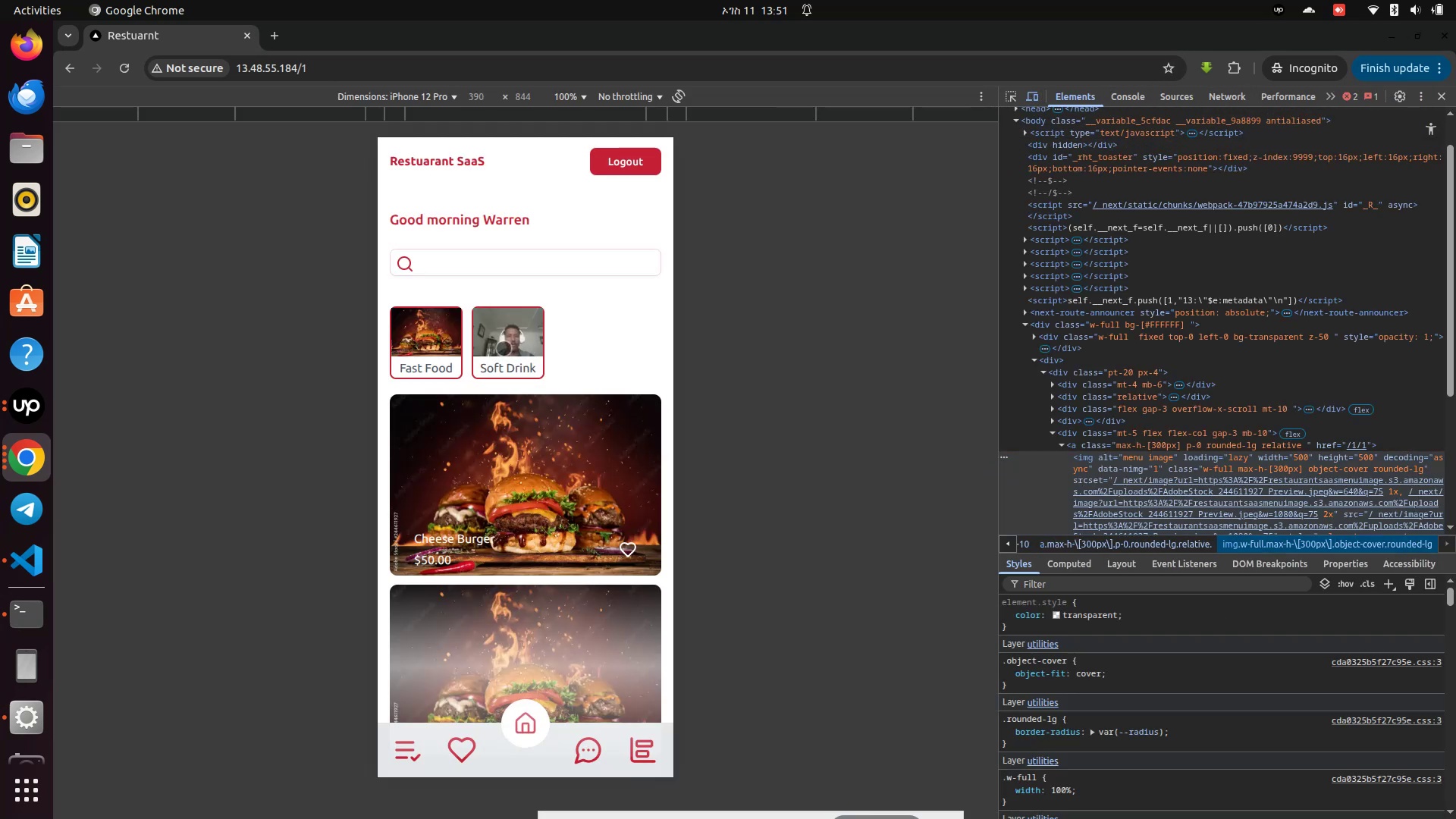 
left_click([504, 348])
 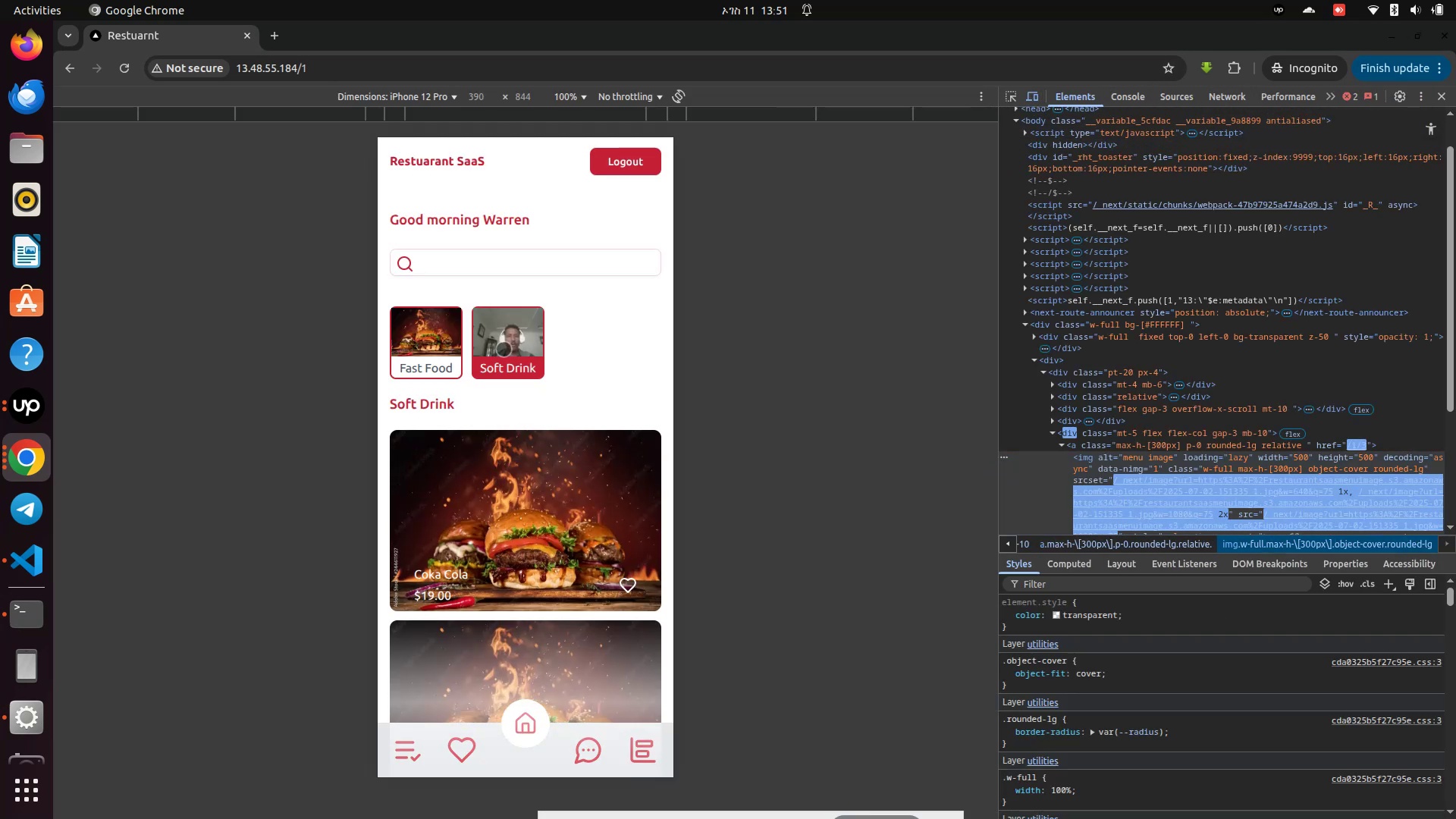 
left_click([503, 349])
 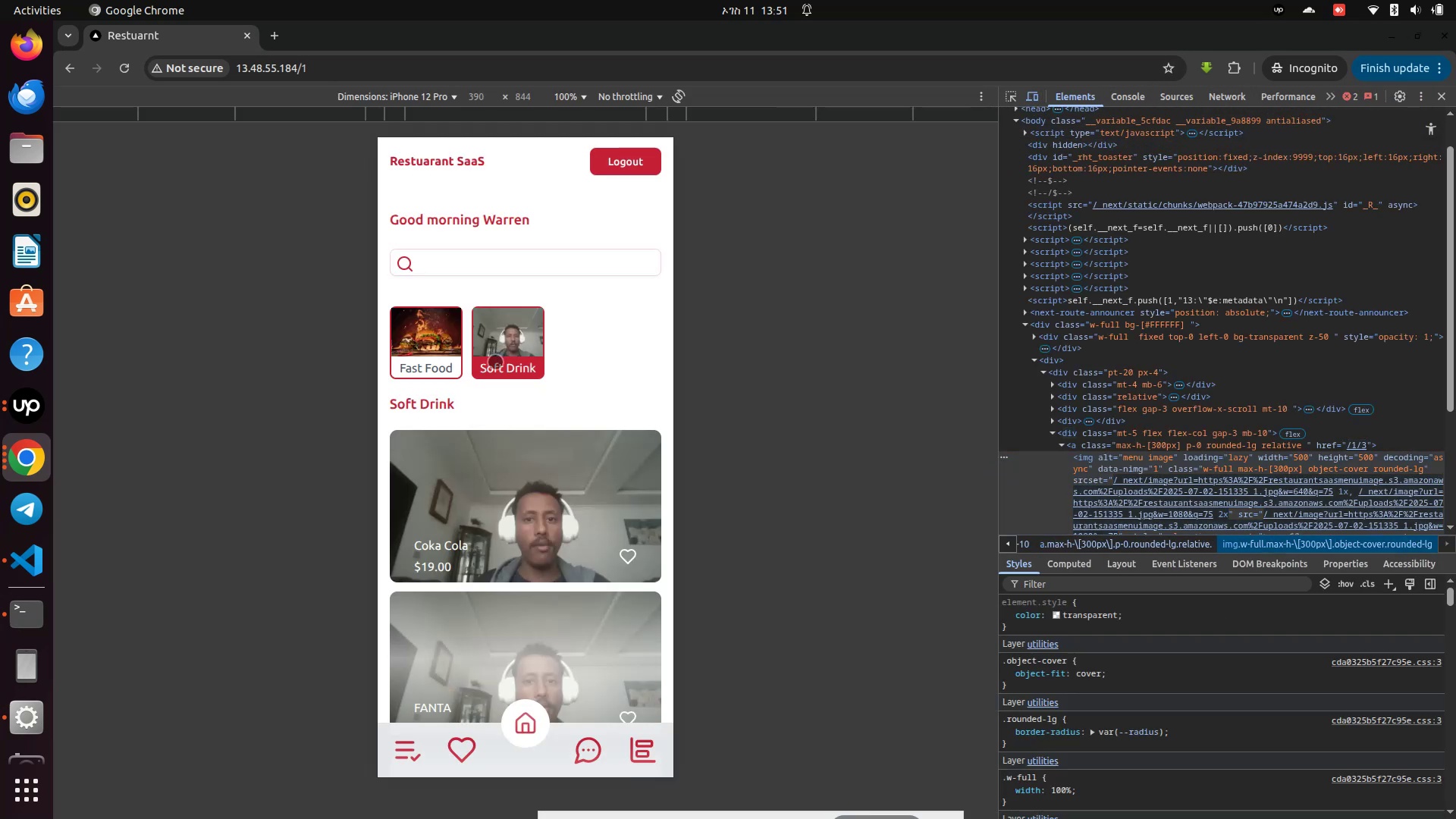 
scroll: coordinate [495, 363], scroll_direction: down, amount: 5.0
 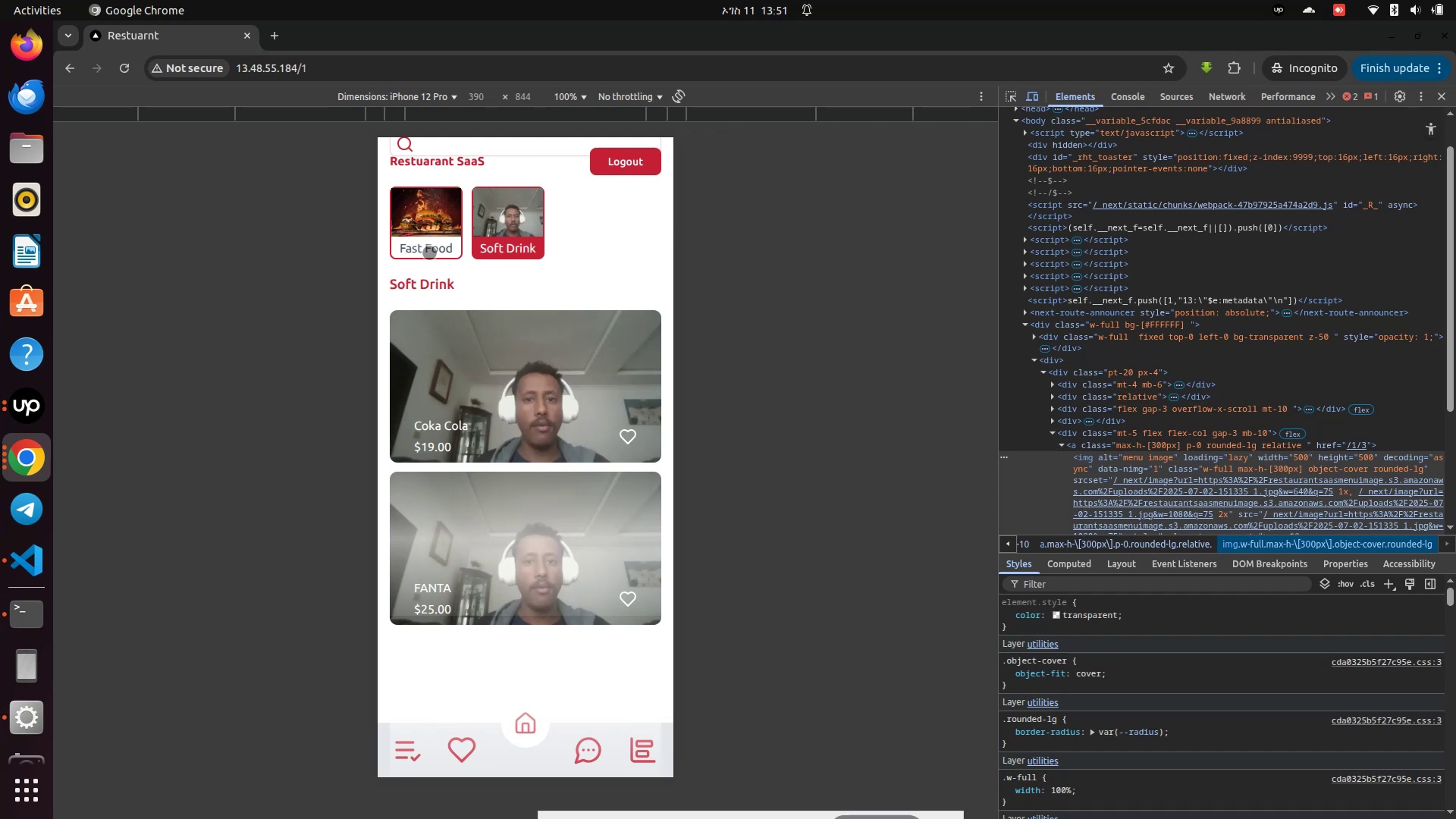 
left_click([429, 249])
 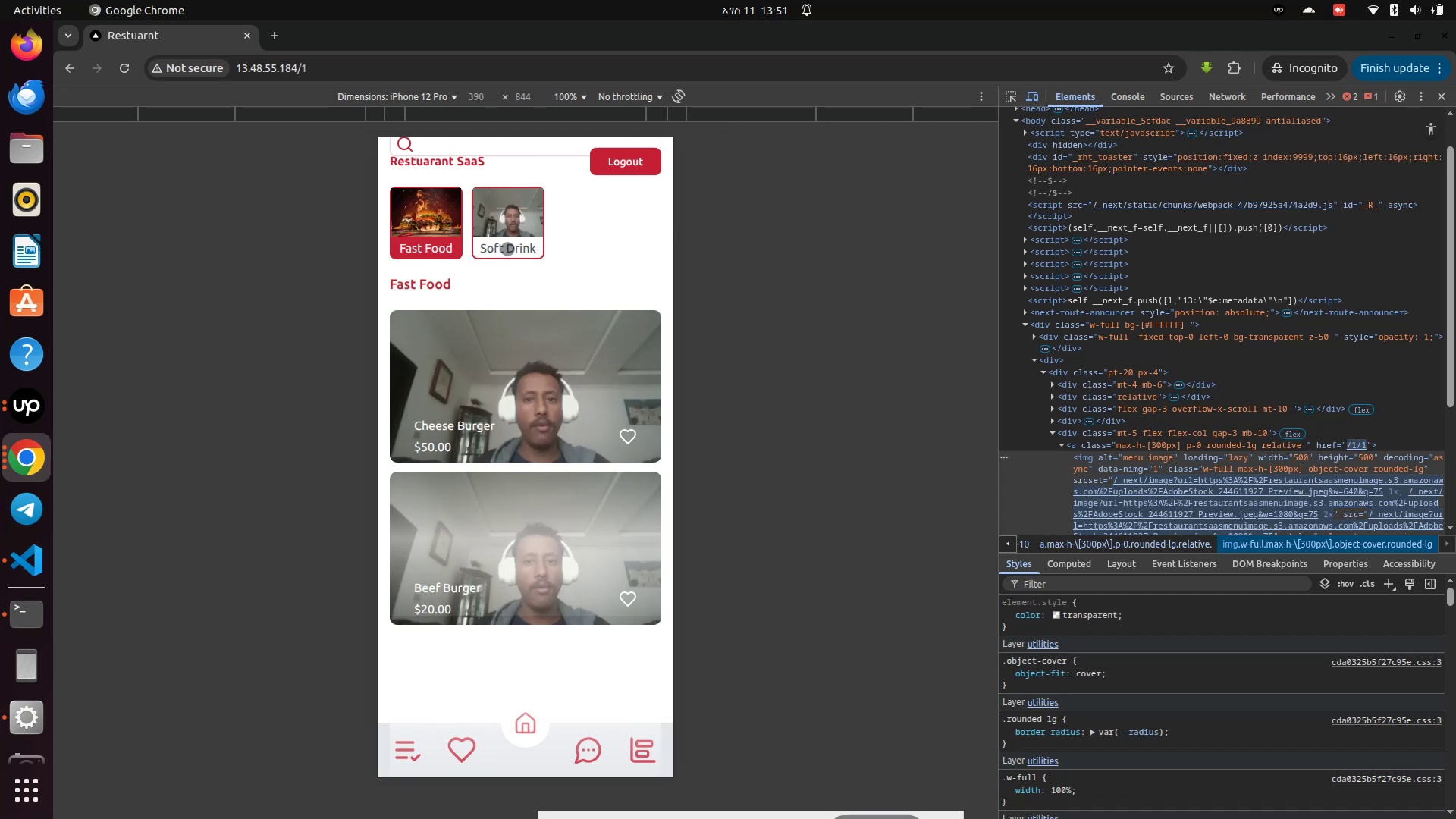 
left_click([516, 233])
 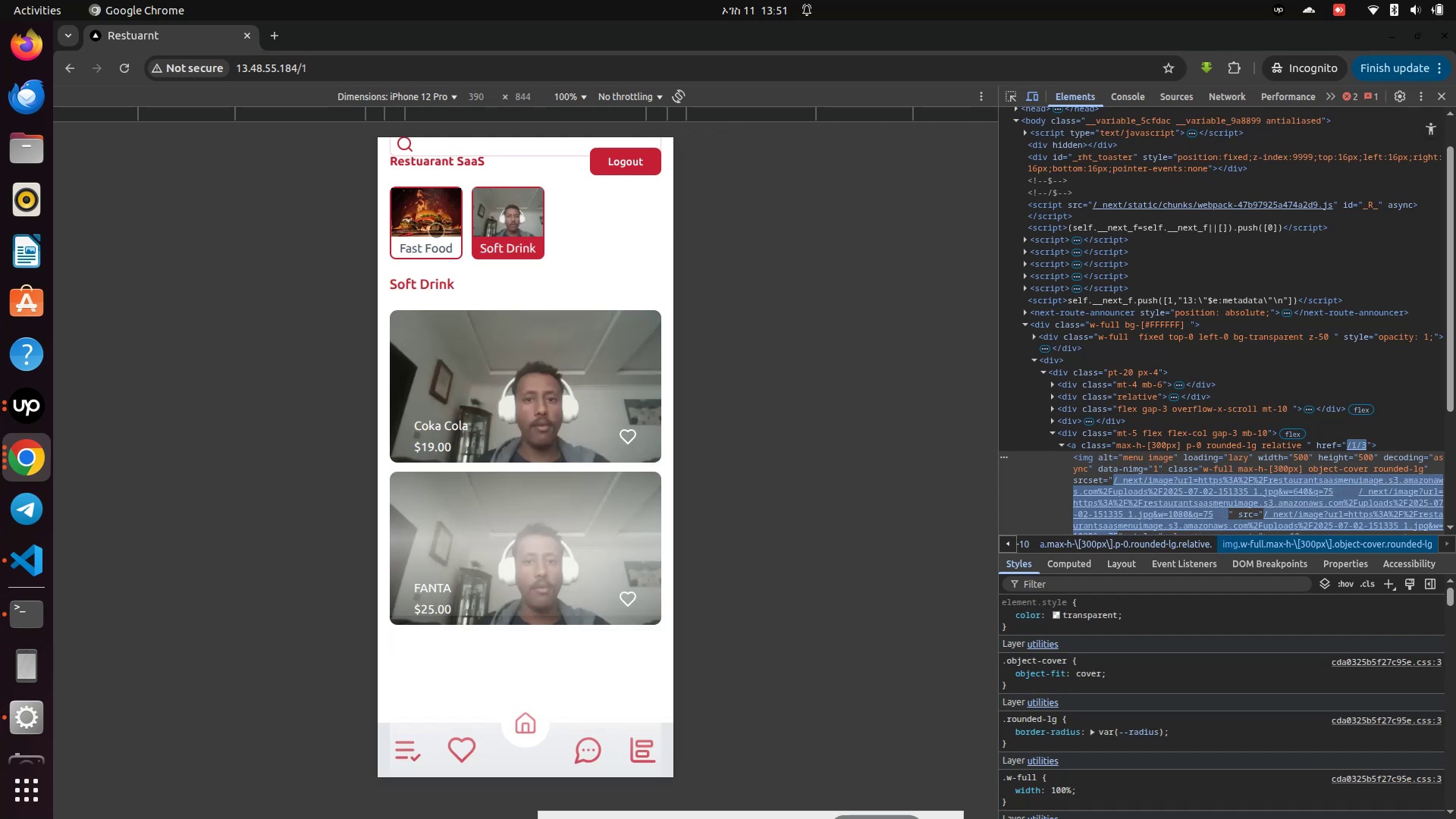 
left_click([403, 235])
 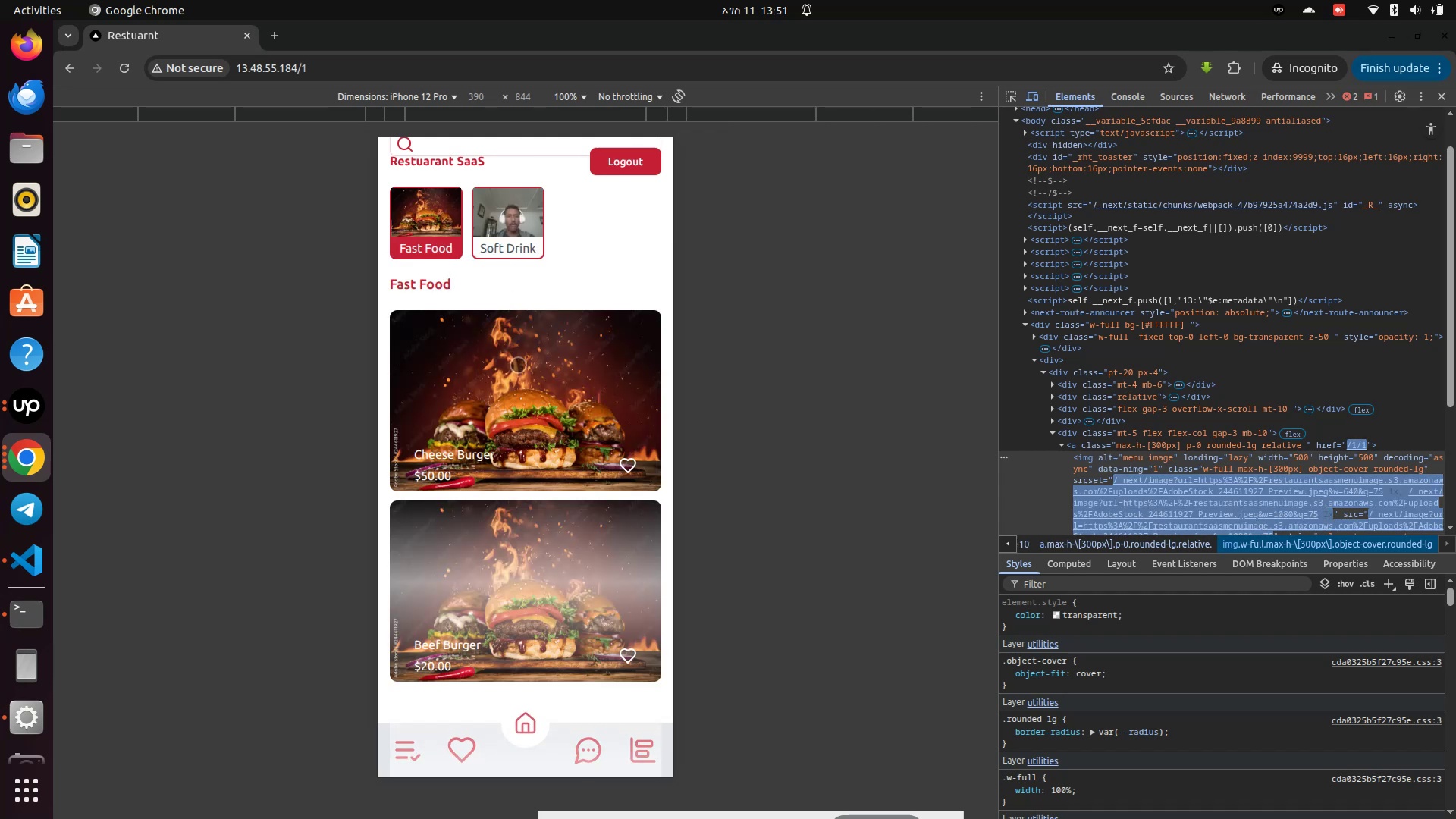 
scroll: coordinate [1189, 720], scroll_direction: down, amount: 4.0
 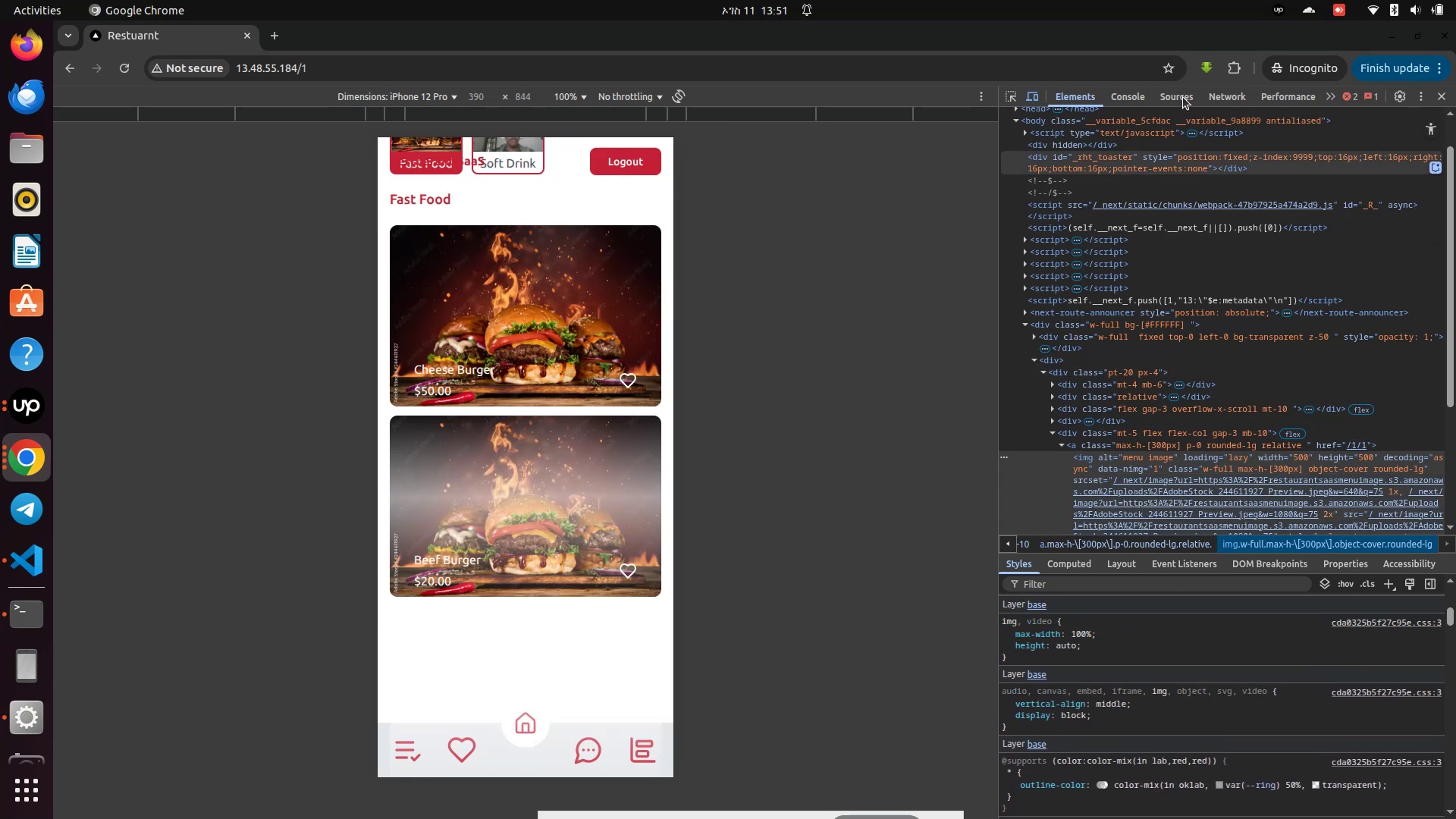 
left_click([1125, 98])
 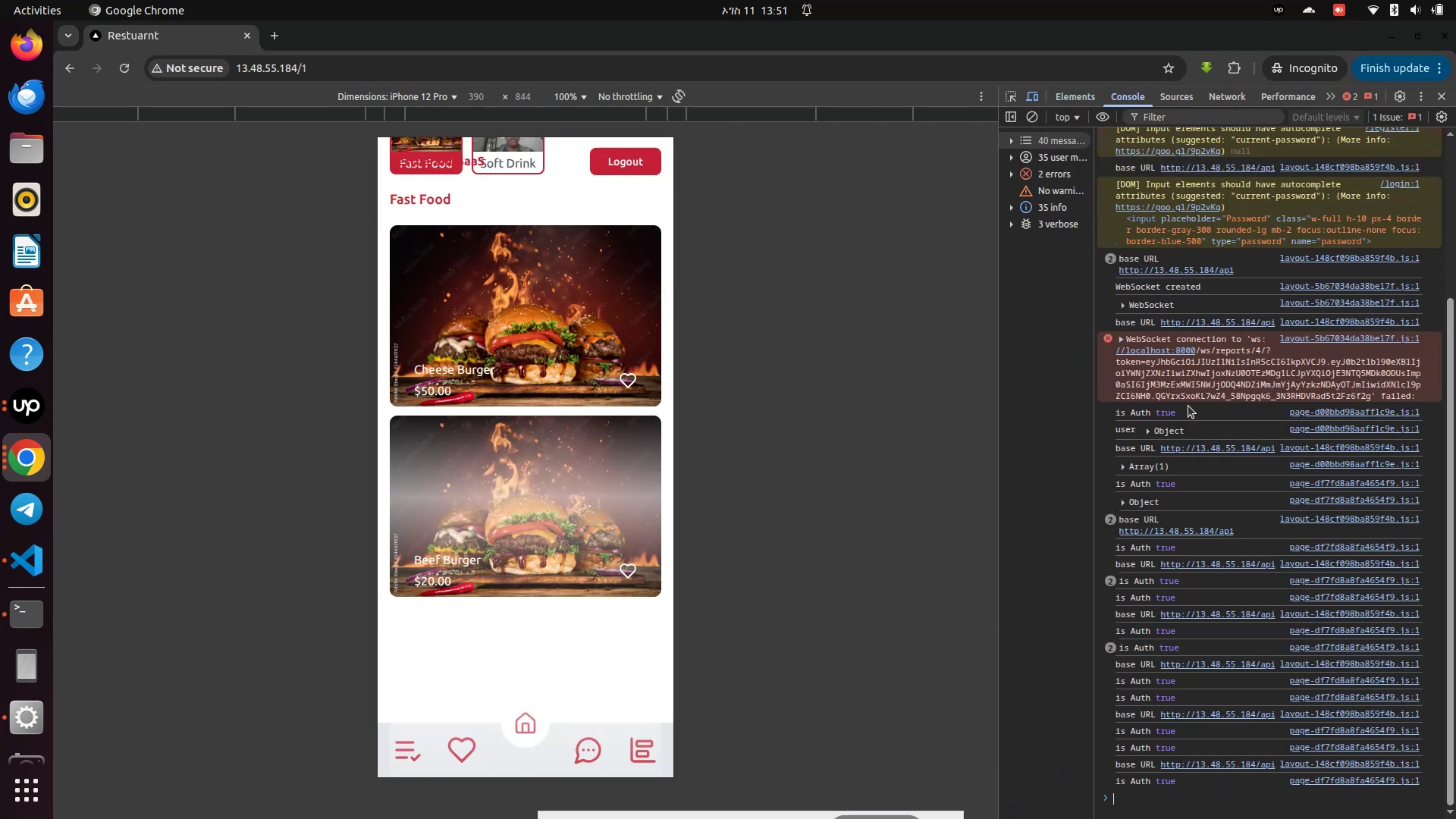 
scroll: coordinate [1188, 406], scroll_direction: down, amount: 1.0
 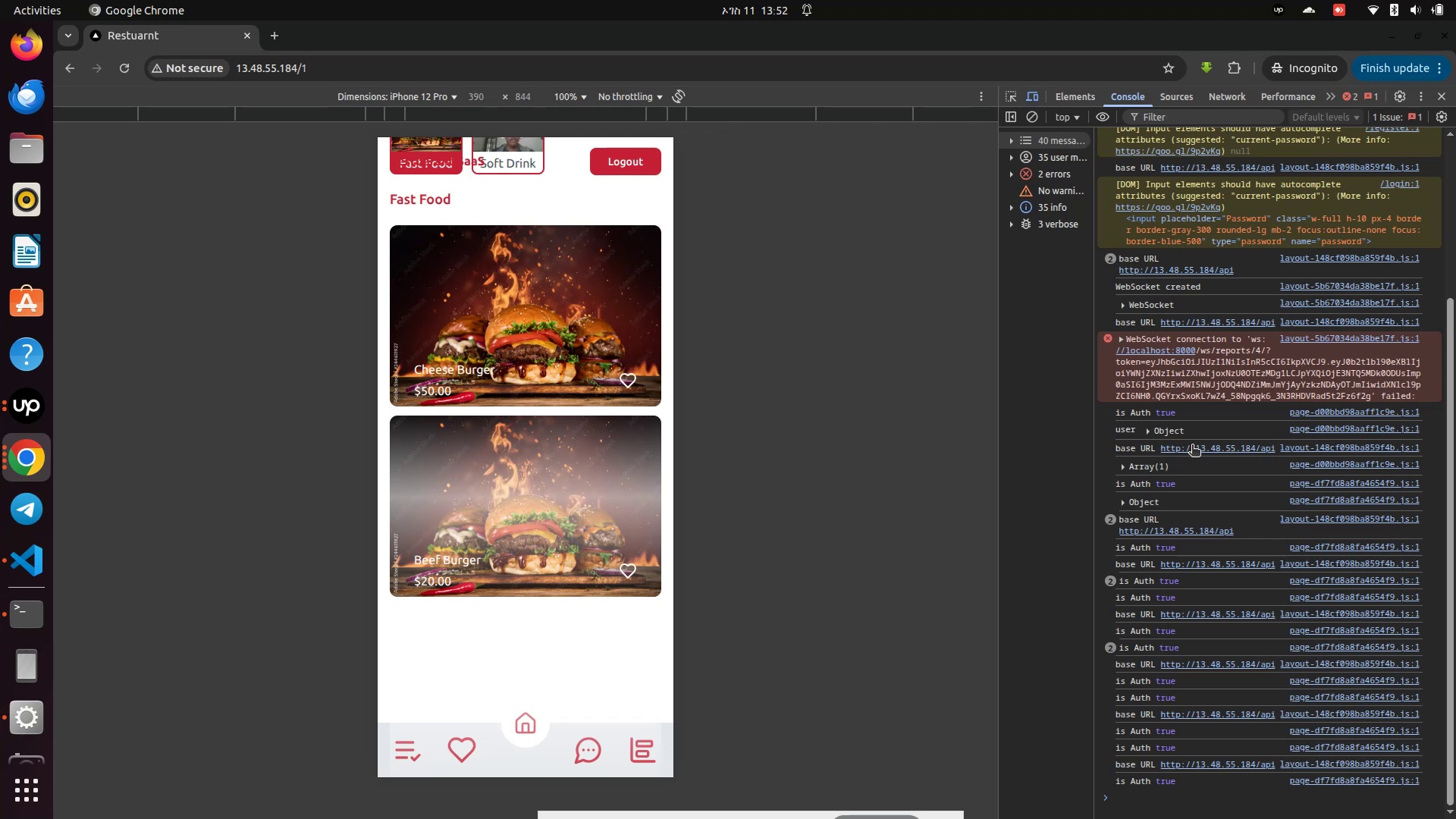 
wait(15.82)
 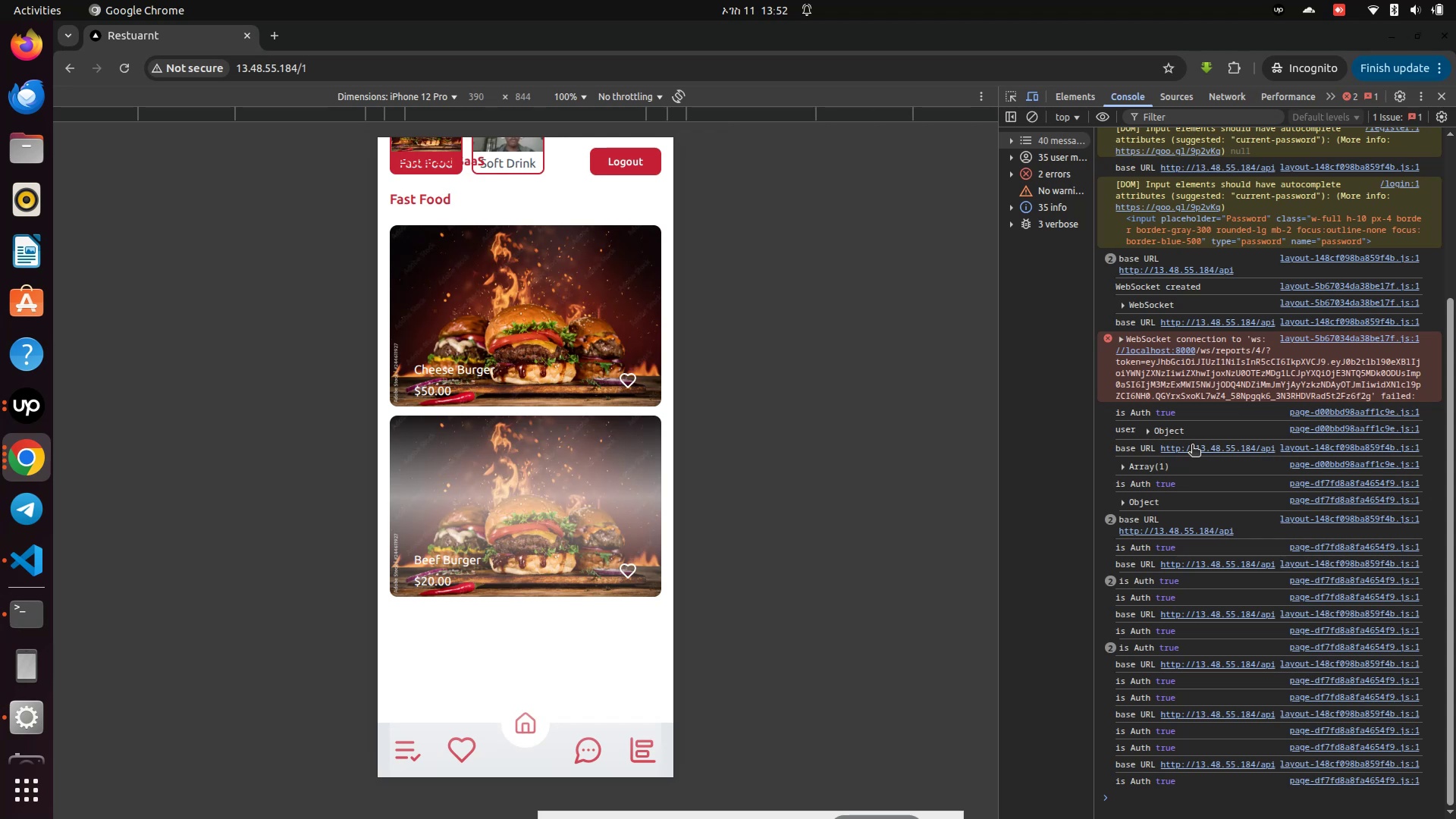 
scroll: coordinate [466, 433], scroll_direction: down, amount: 3.0
 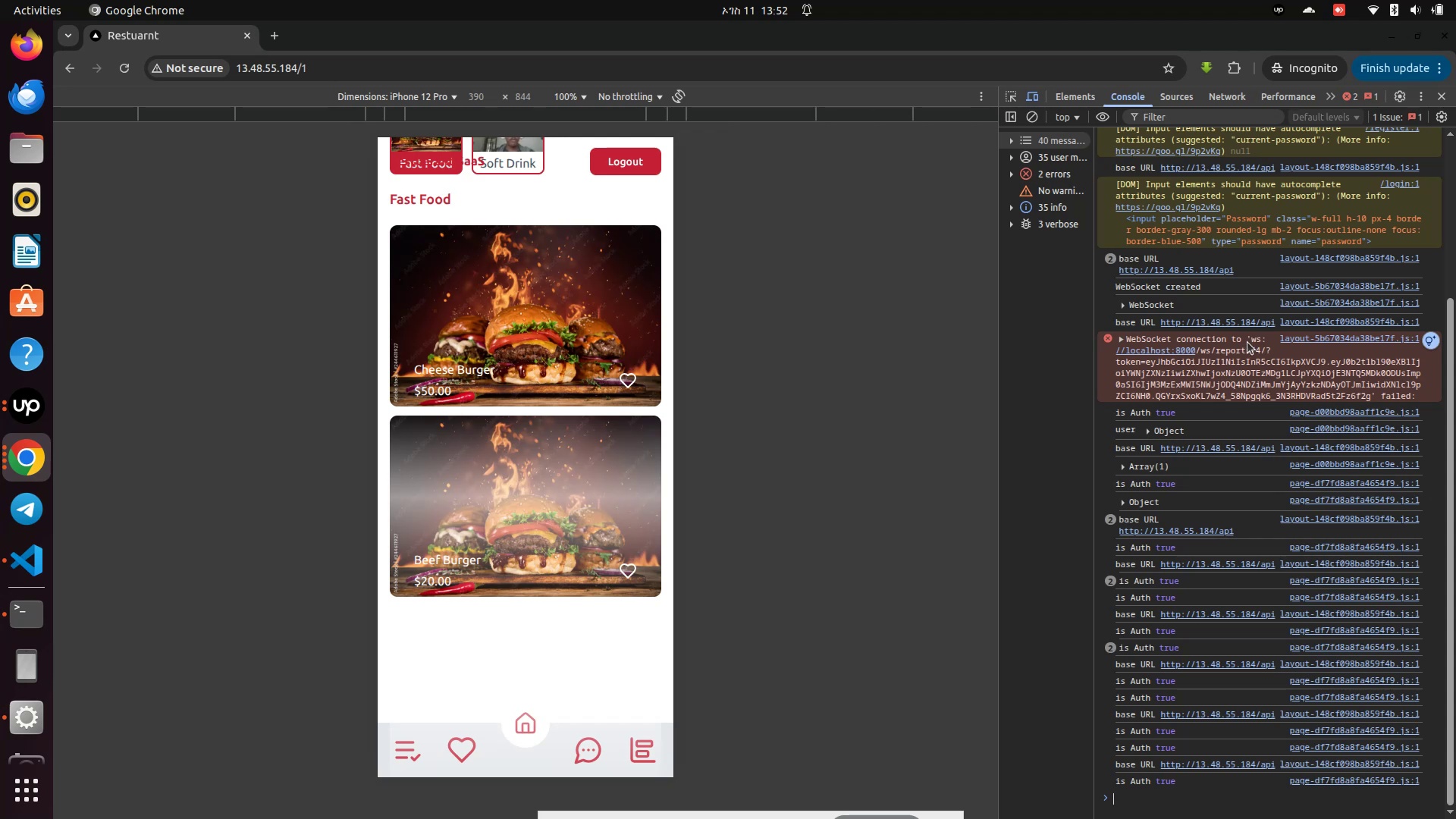 
left_click_drag(start_coordinate=[1250, 339], to_coordinate=[1200, 353])
 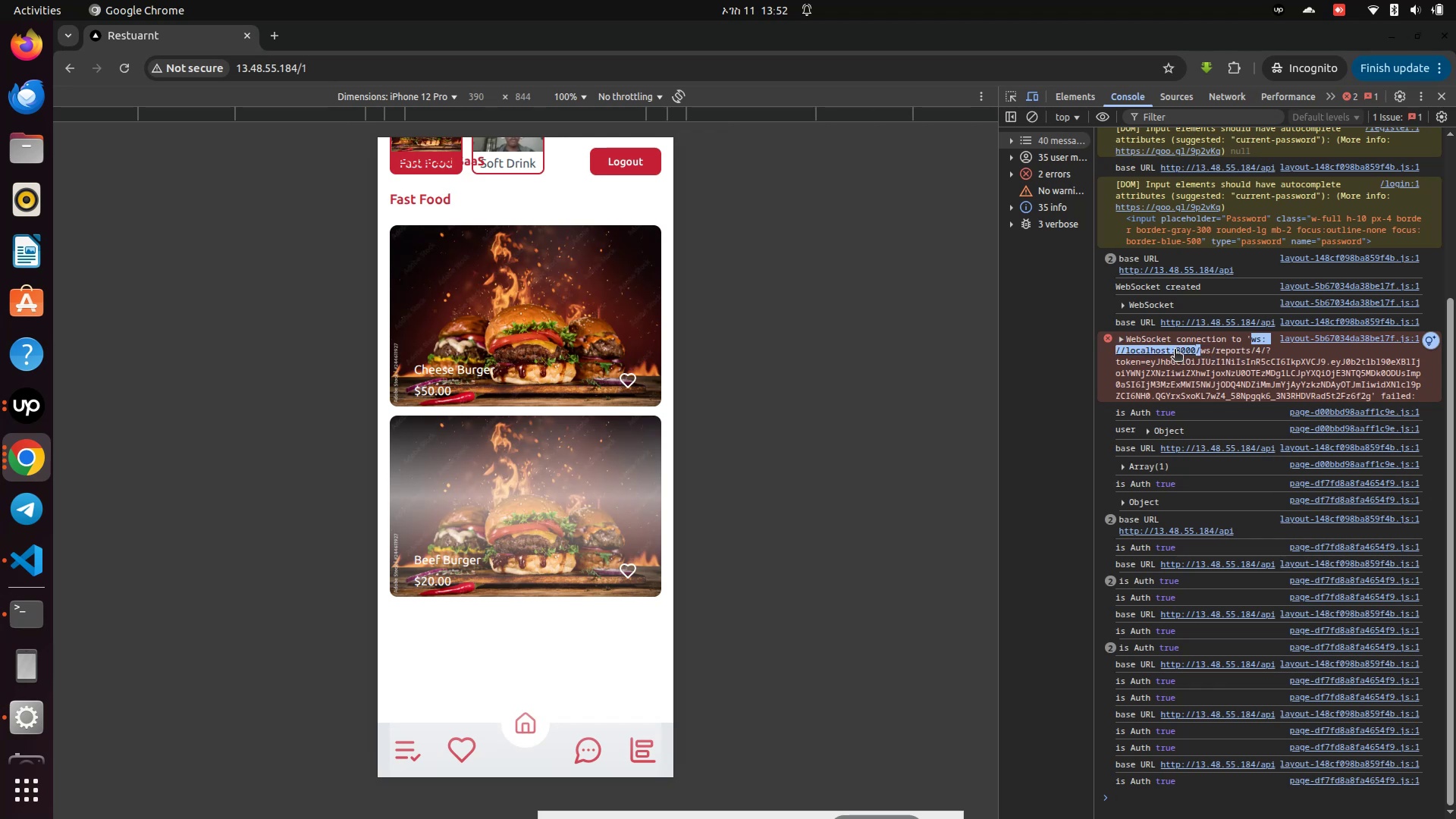 
right_click([1175, 350])
 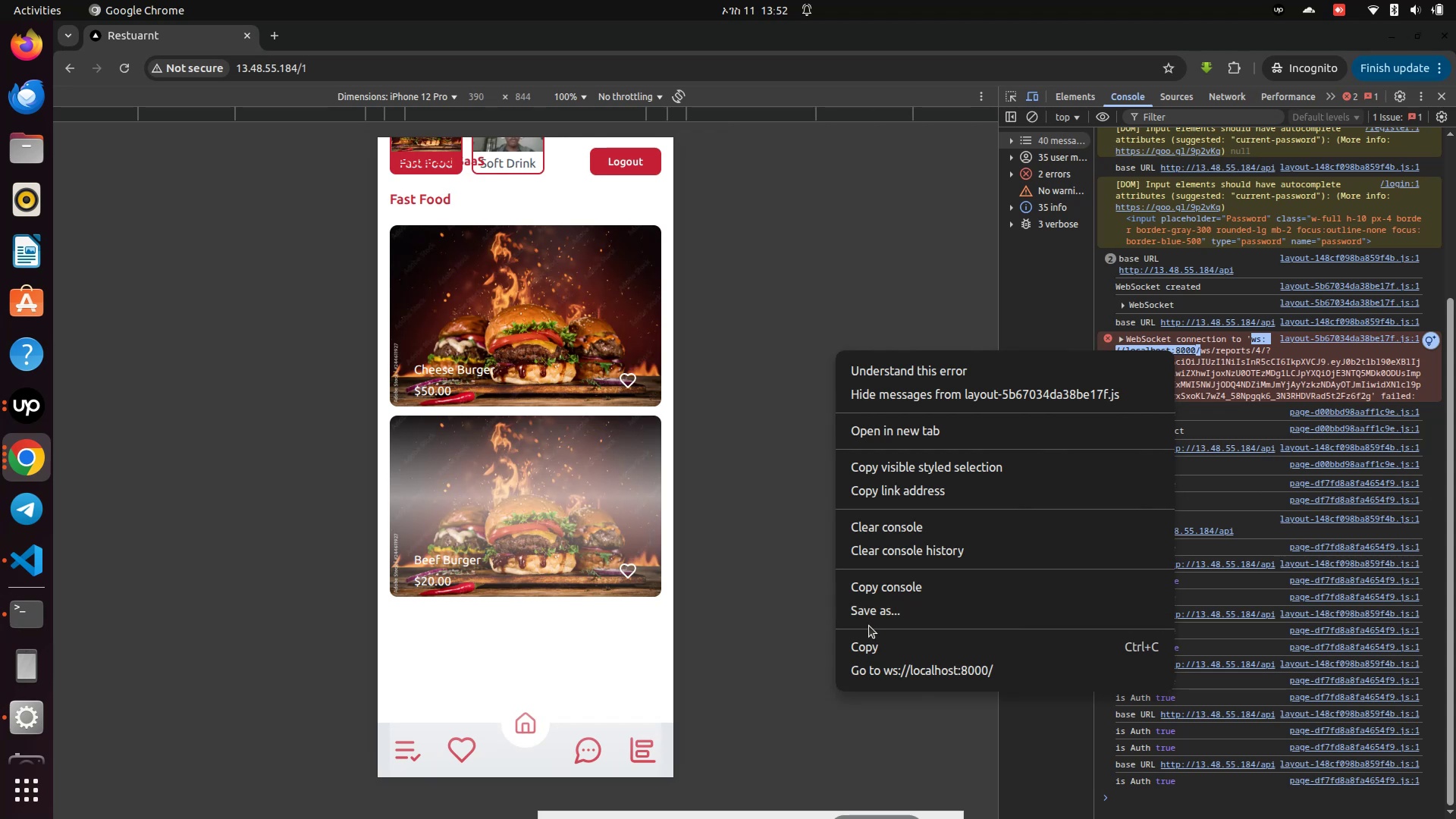 
left_click([867, 645])
 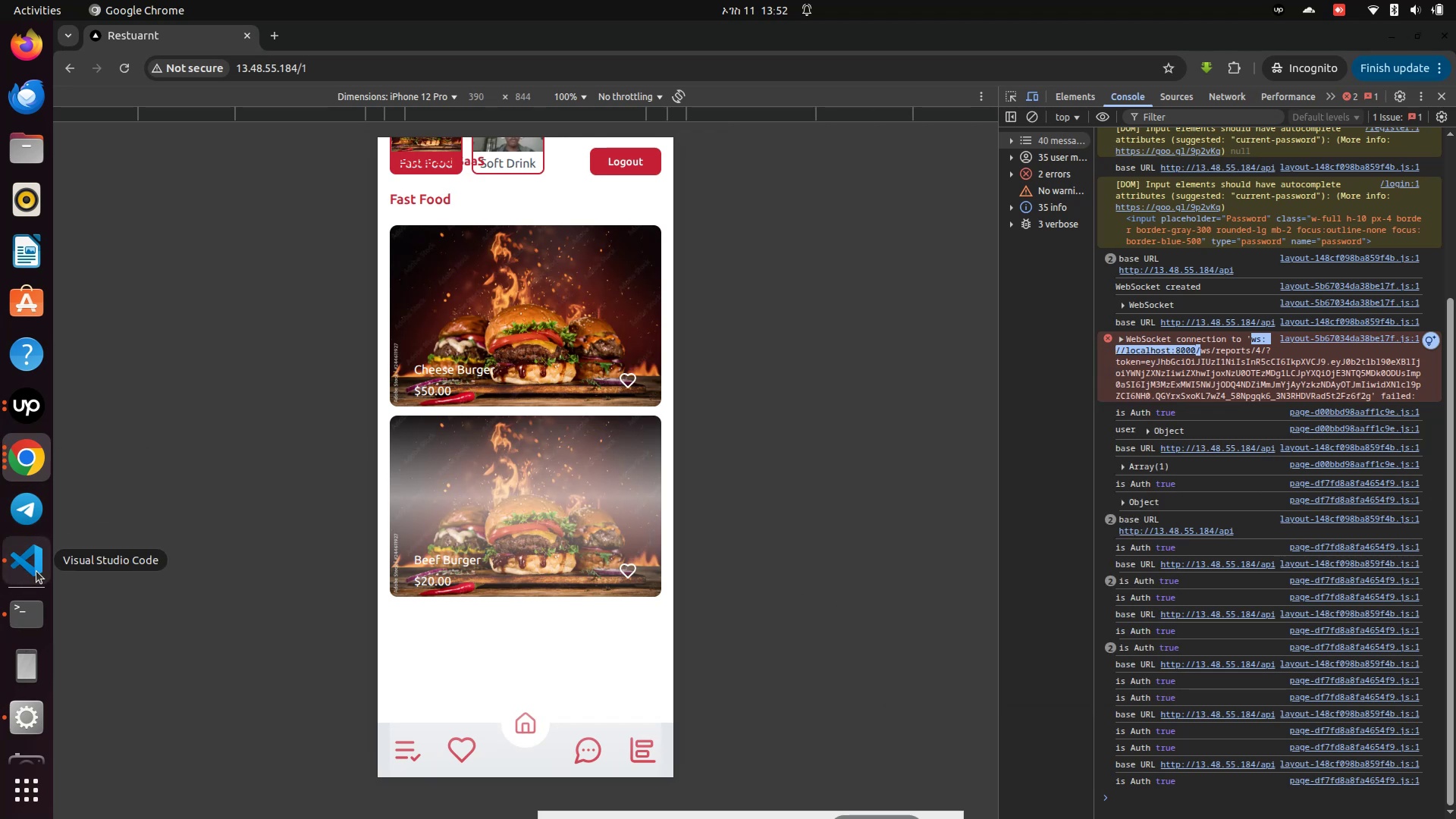 
left_click([24, 627])
 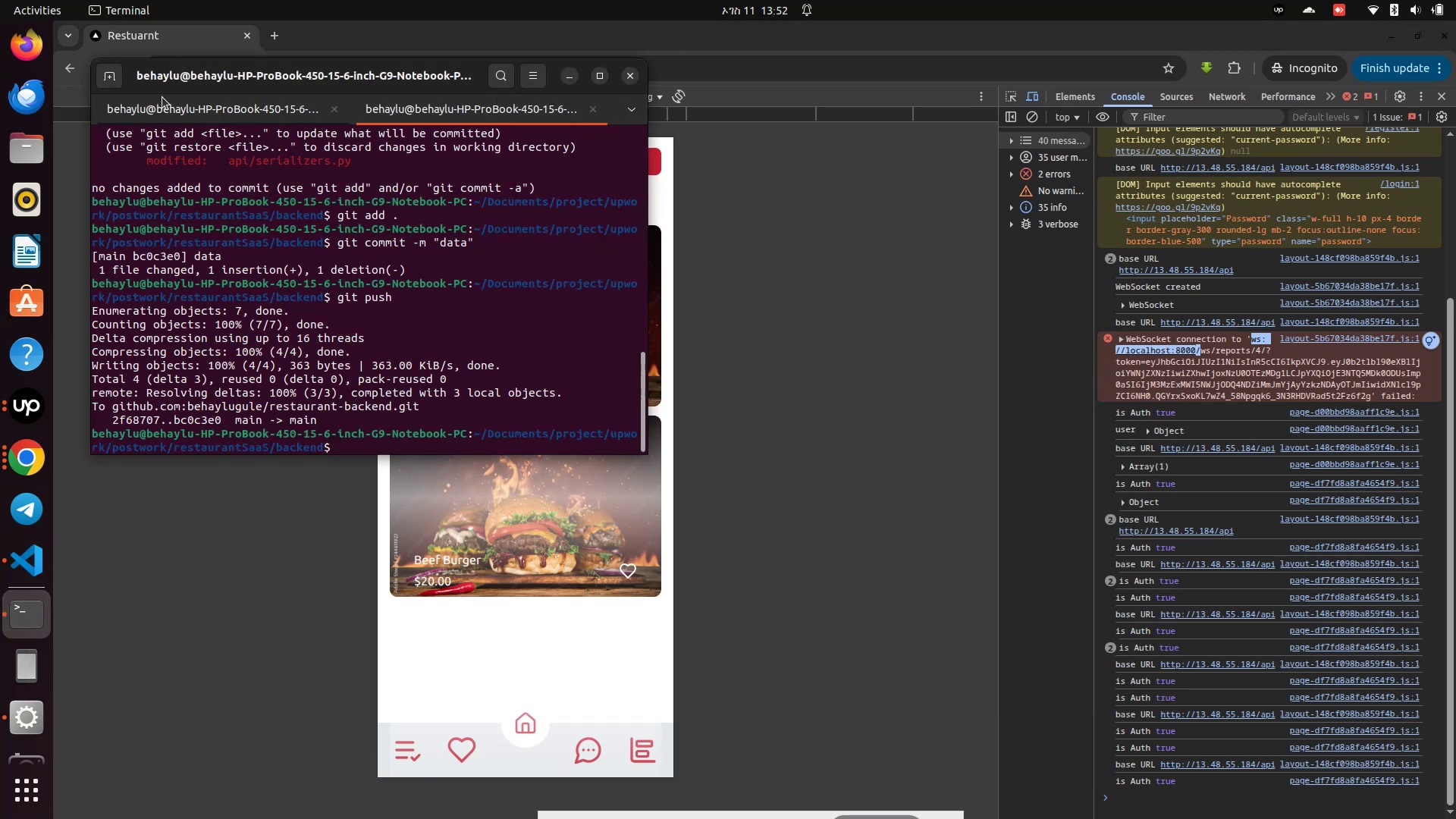 
left_click([111, 84])
 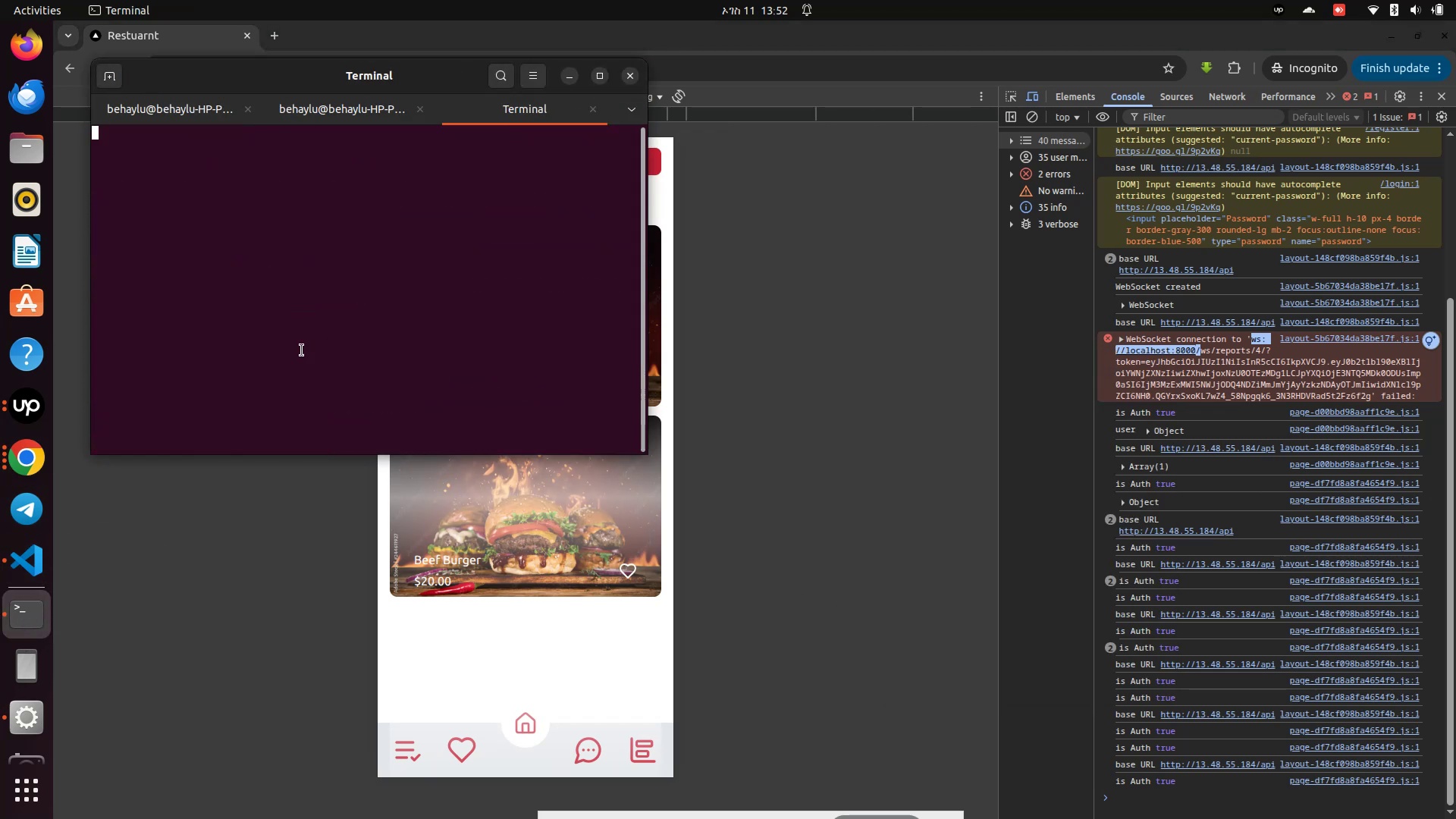 
left_click([280, 351])
 